 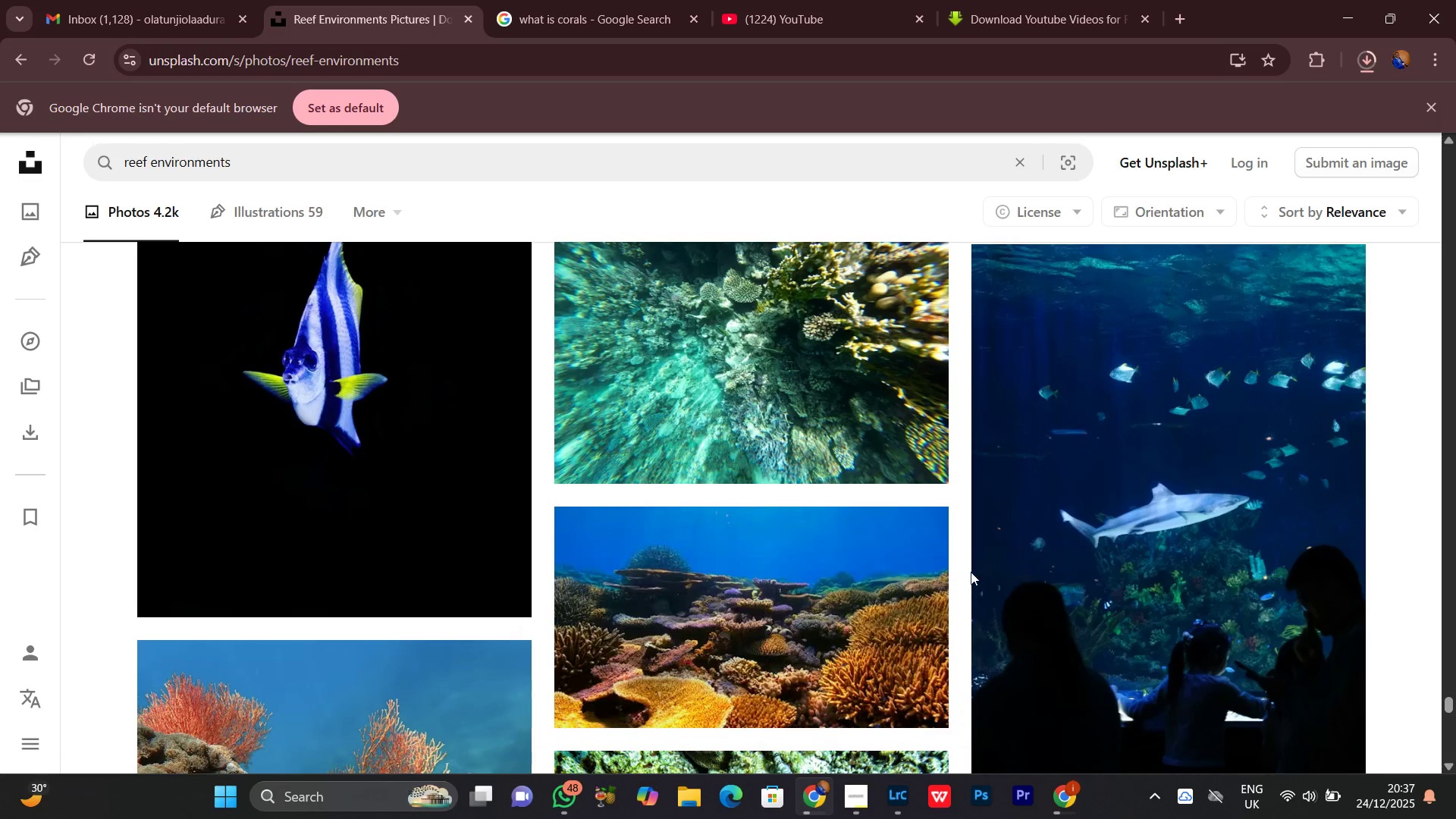 
scroll: coordinate [1010, 552], scroll_direction: down, amount: 10.0
 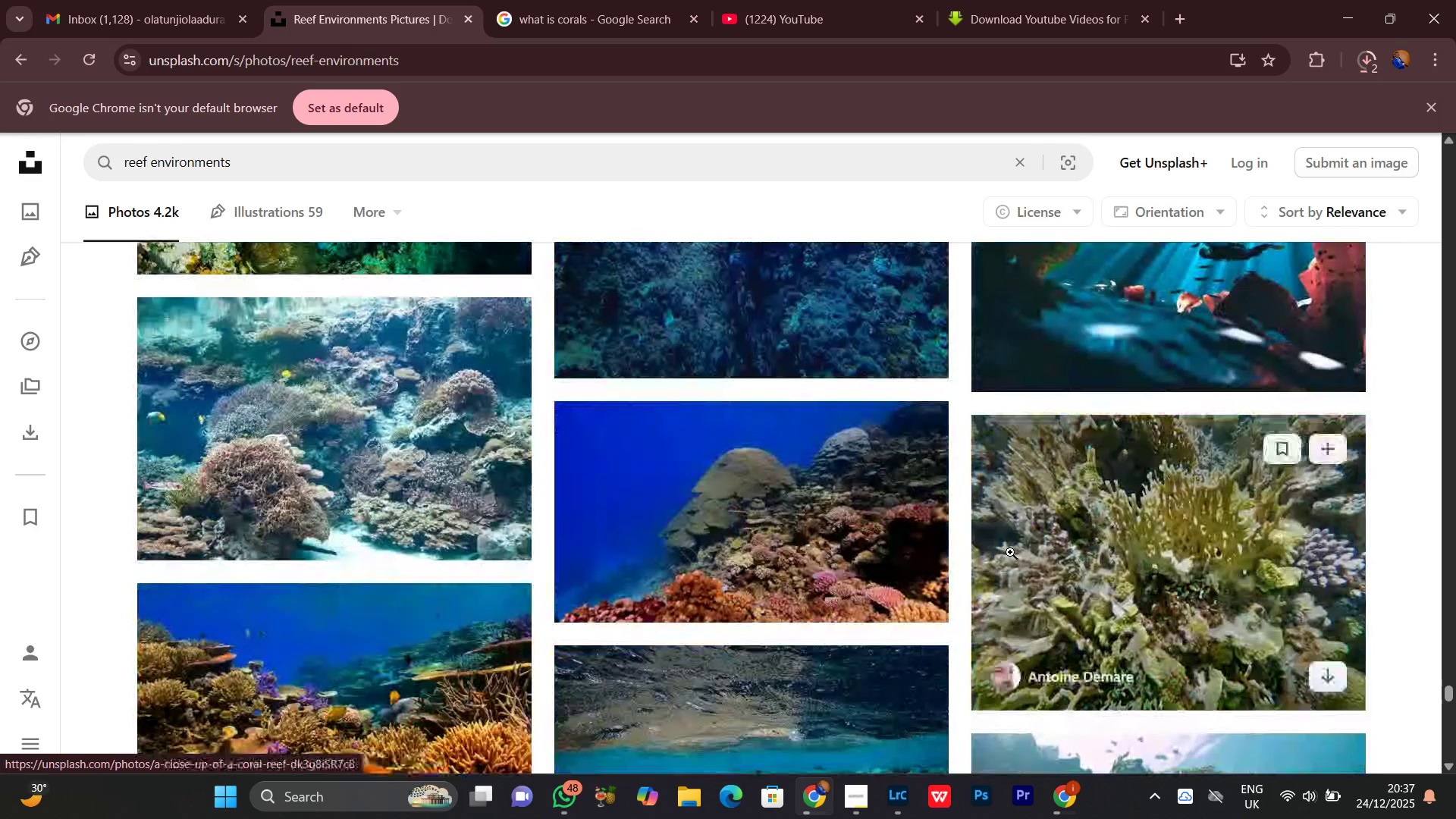 
scroll: coordinate [1010, 552], scroll_direction: up, amount: 4.0
 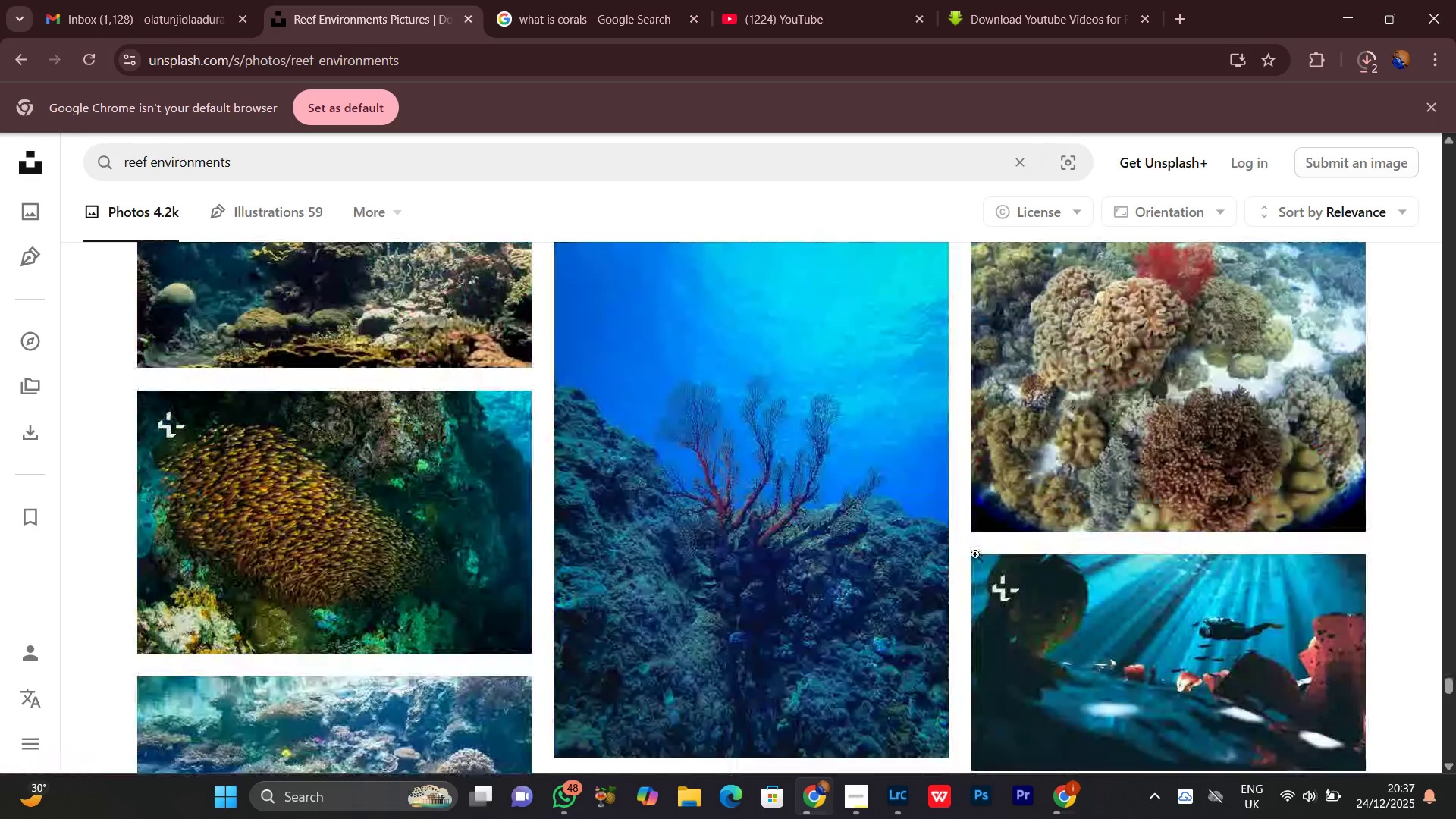 
scroll: coordinate [955, 558], scroll_direction: down, amount: 2.0
 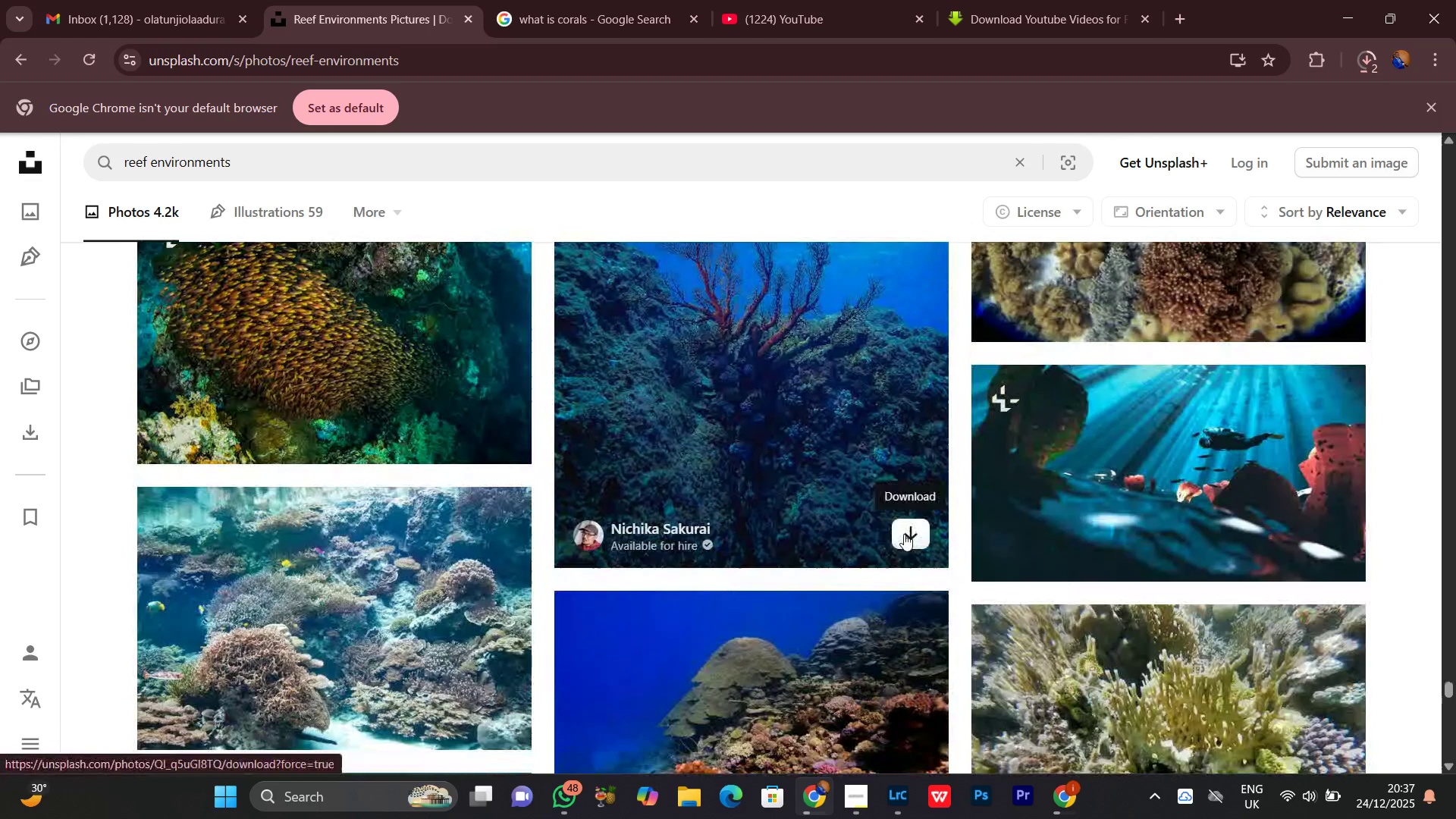 
left_click([909, 534])
 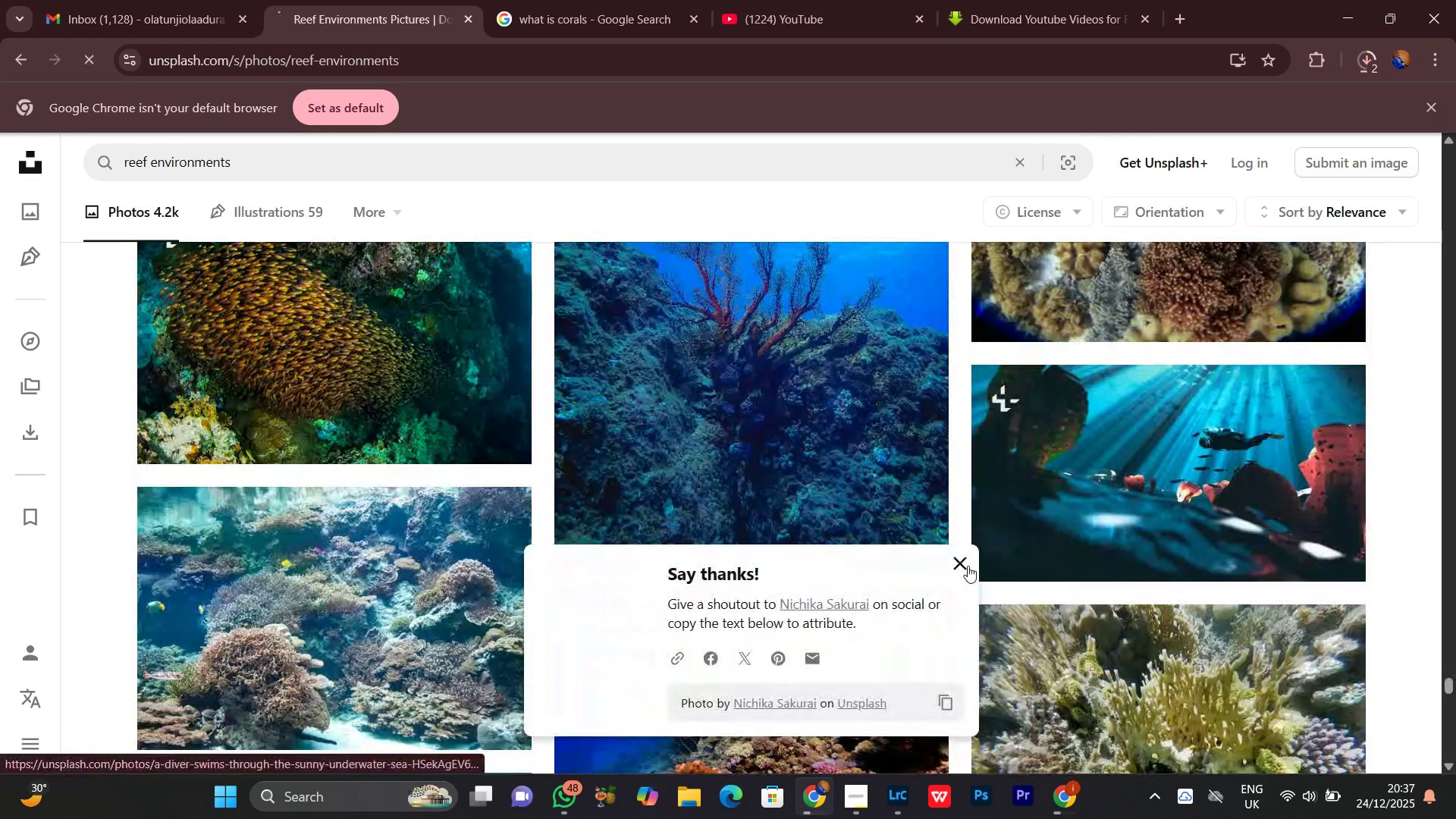 
left_click([965, 563])
 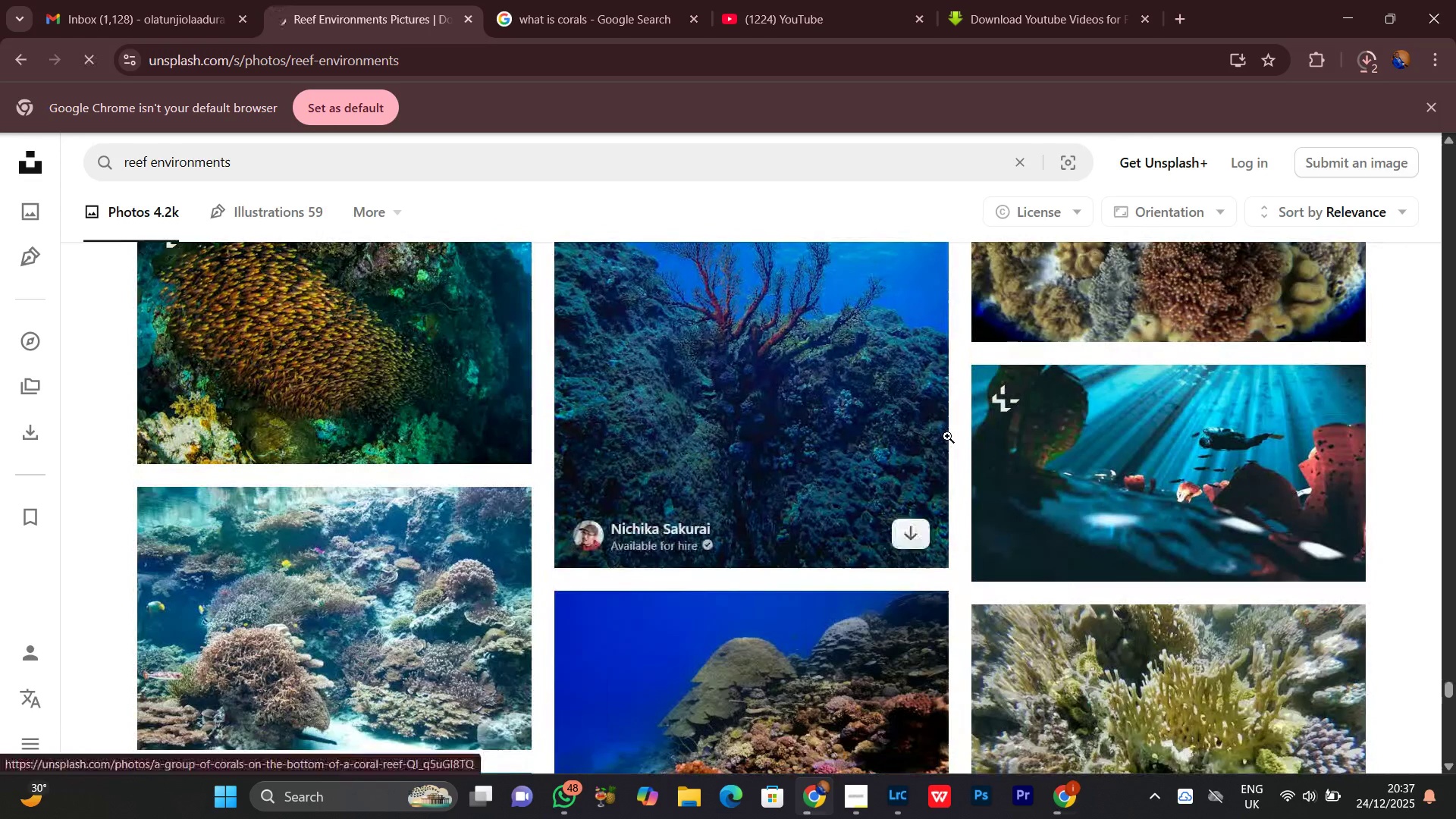 
scroll: coordinate [954, 546], scroll_direction: down, amount: 10.0
 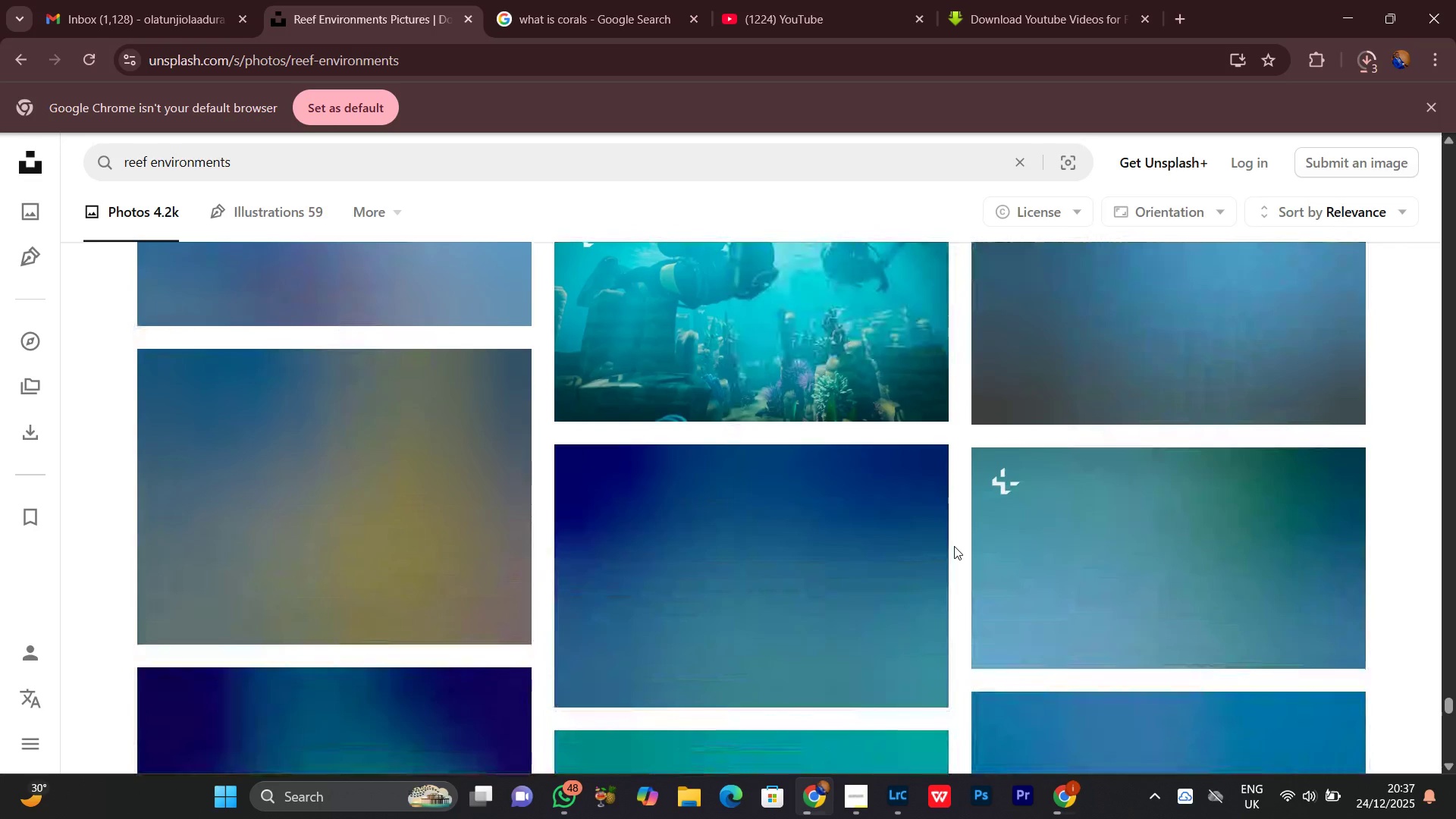 
scroll: coordinate [962, 530], scroll_direction: up, amount: 26.0
 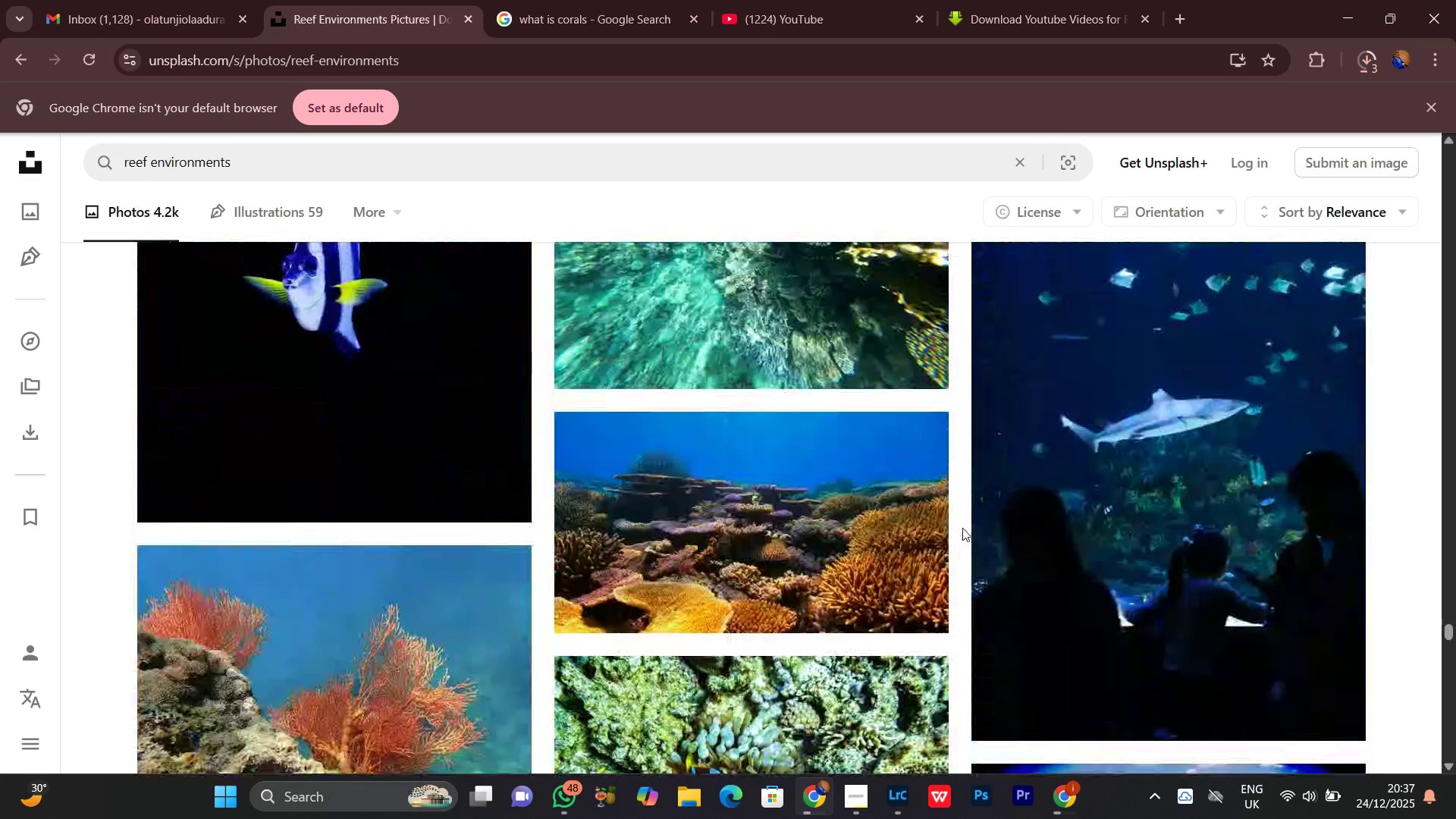 
scroll: coordinate [962, 527], scroll_direction: down, amount: 10.0
 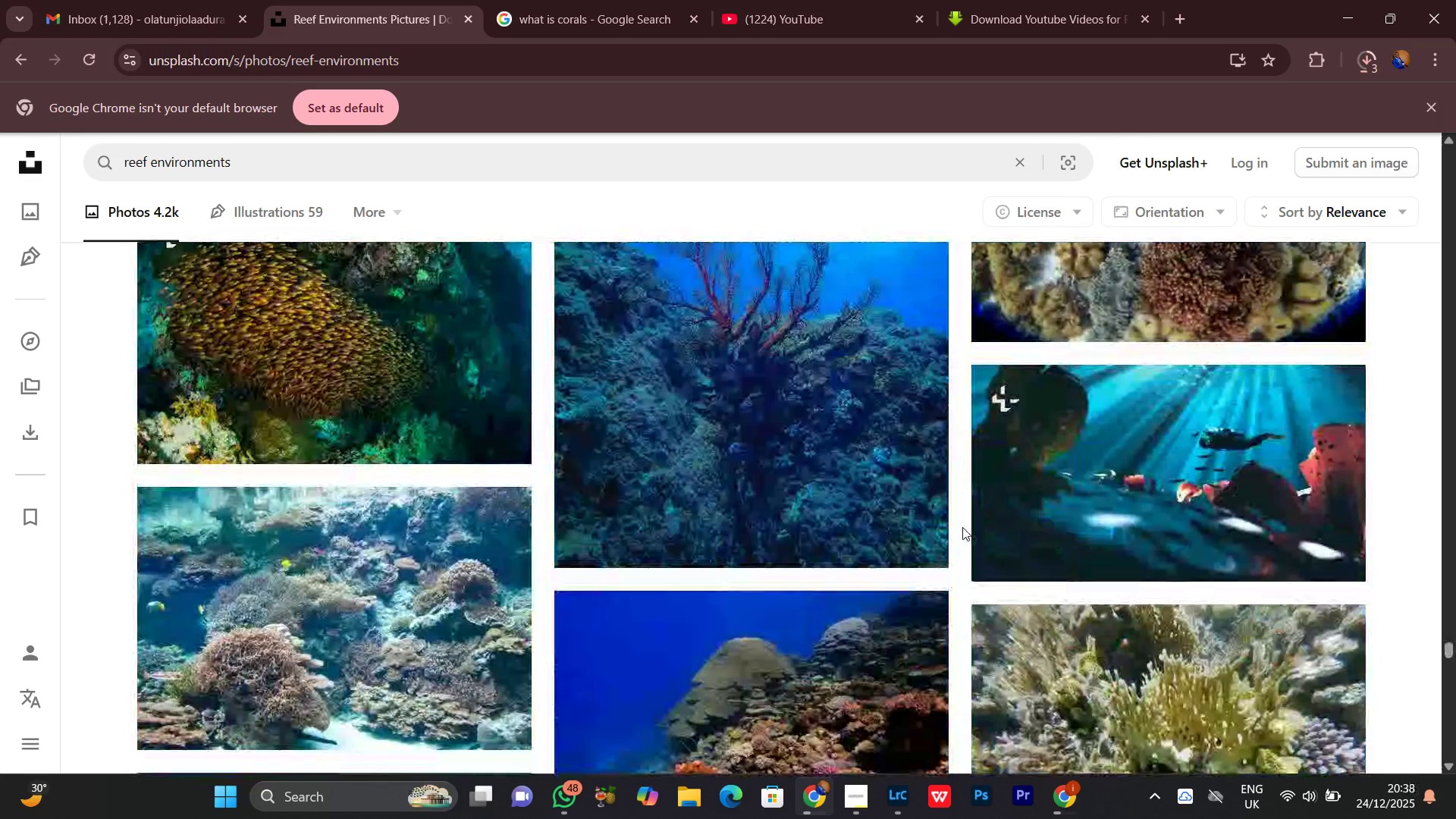 
scroll: coordinate [962, 527], scroll_direction: up, amount: 2.0
 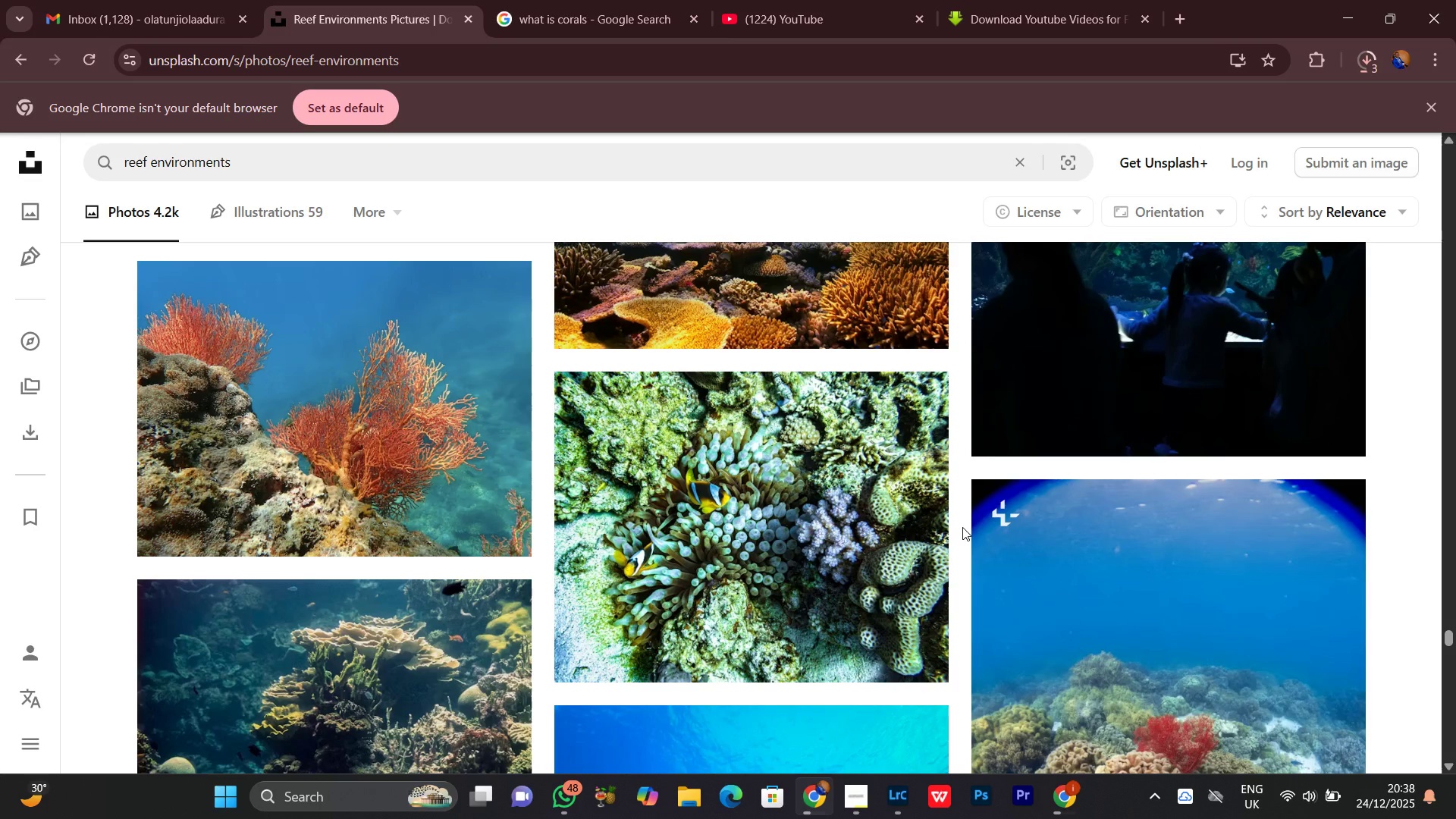 
scroll: coordinate [1198, 582], scroll_direction: down, amount: 11.0
 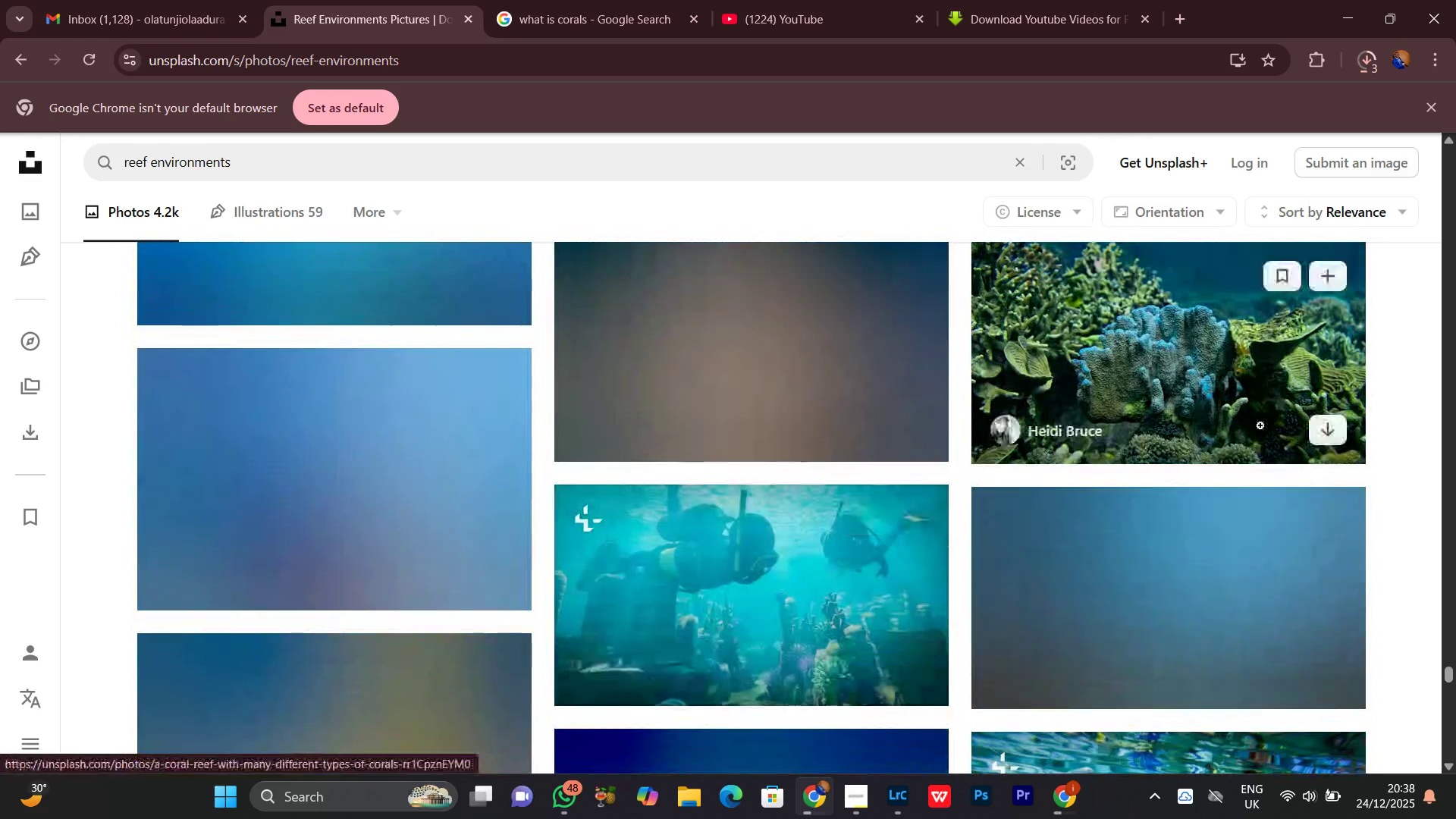 
scroll: coordinate [1241, 422], scroll_direction: up, amount: 2.0
 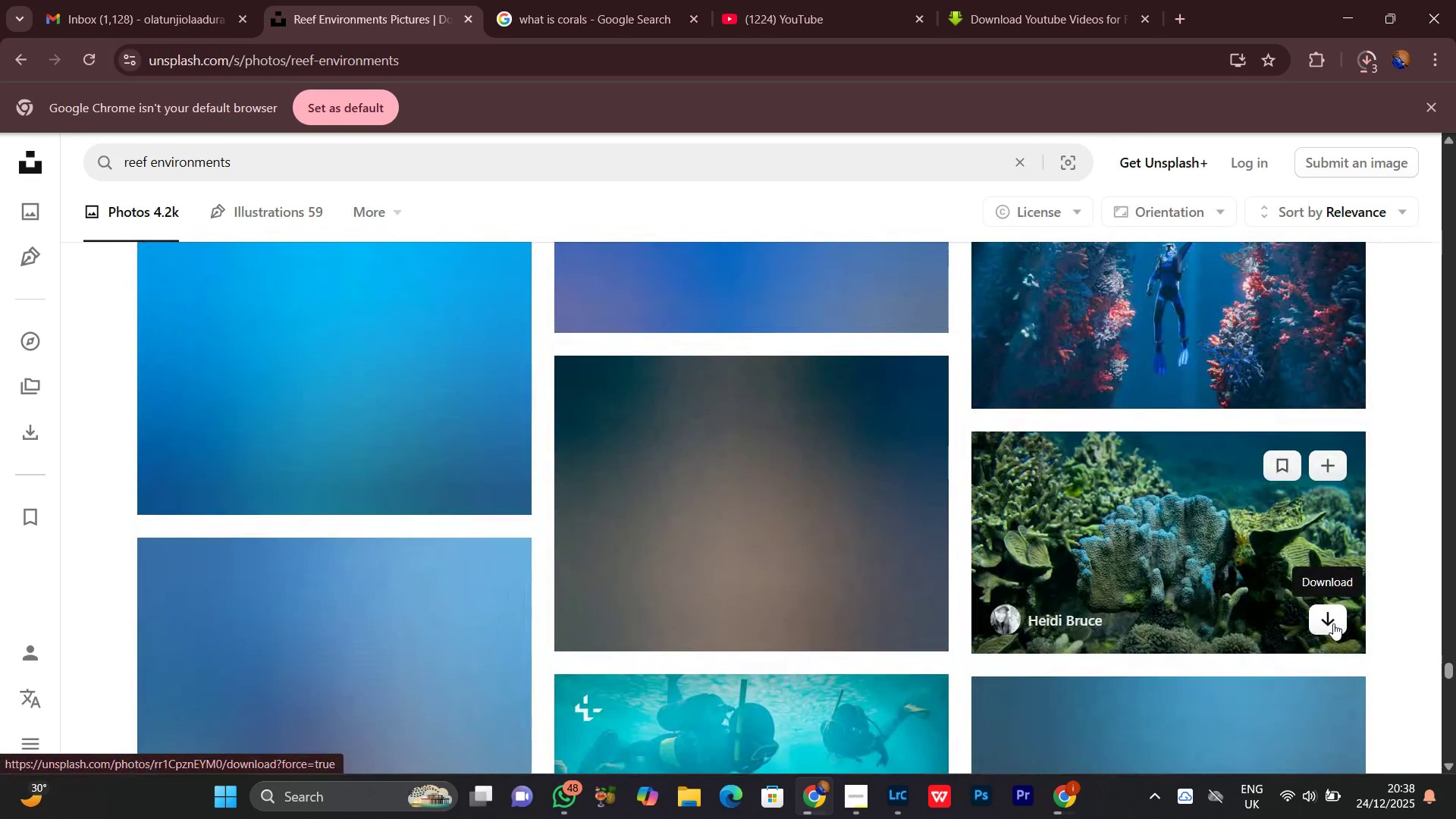 
left_click([1332, 623])
 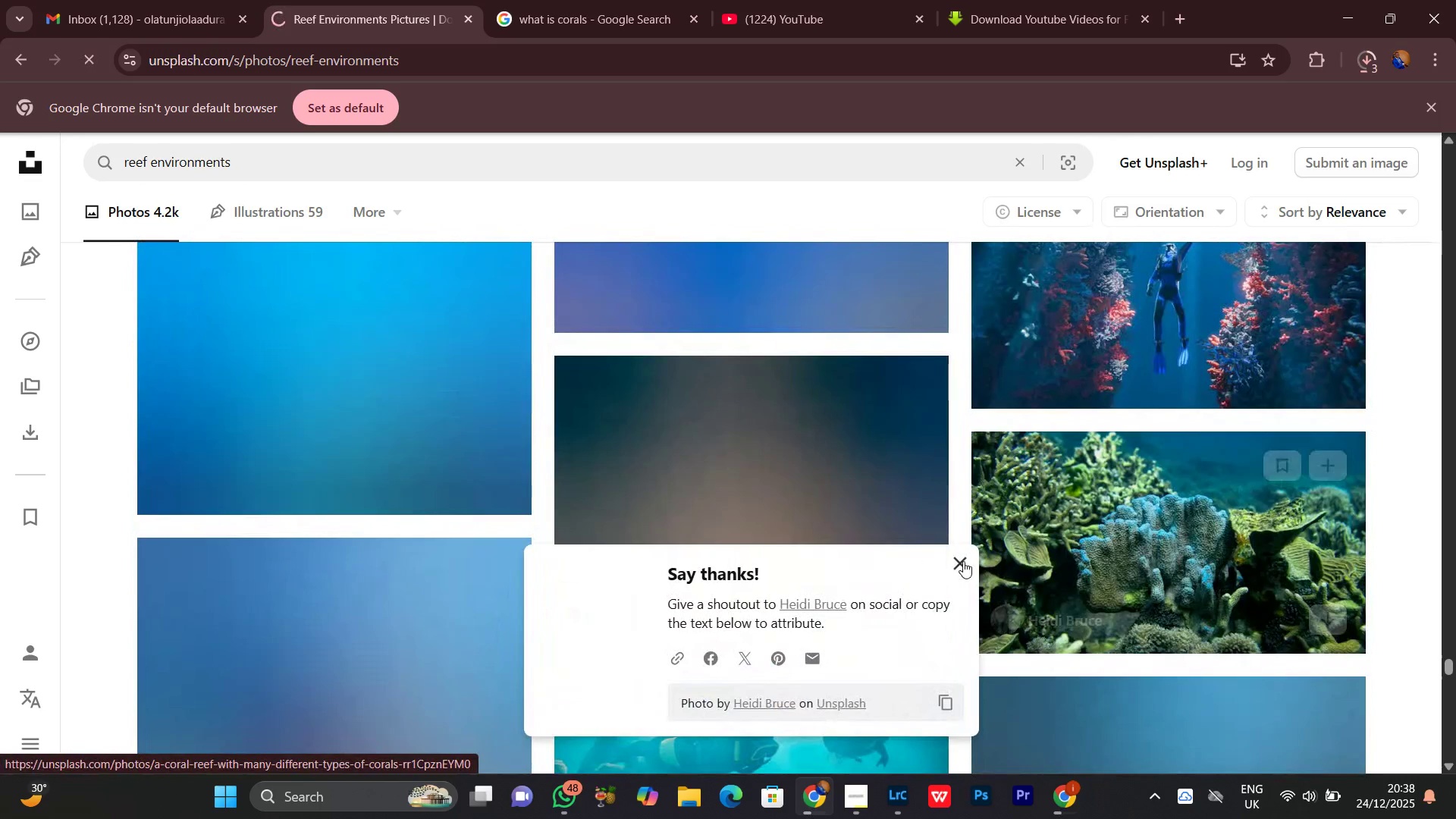 
left_click([962, 561])
 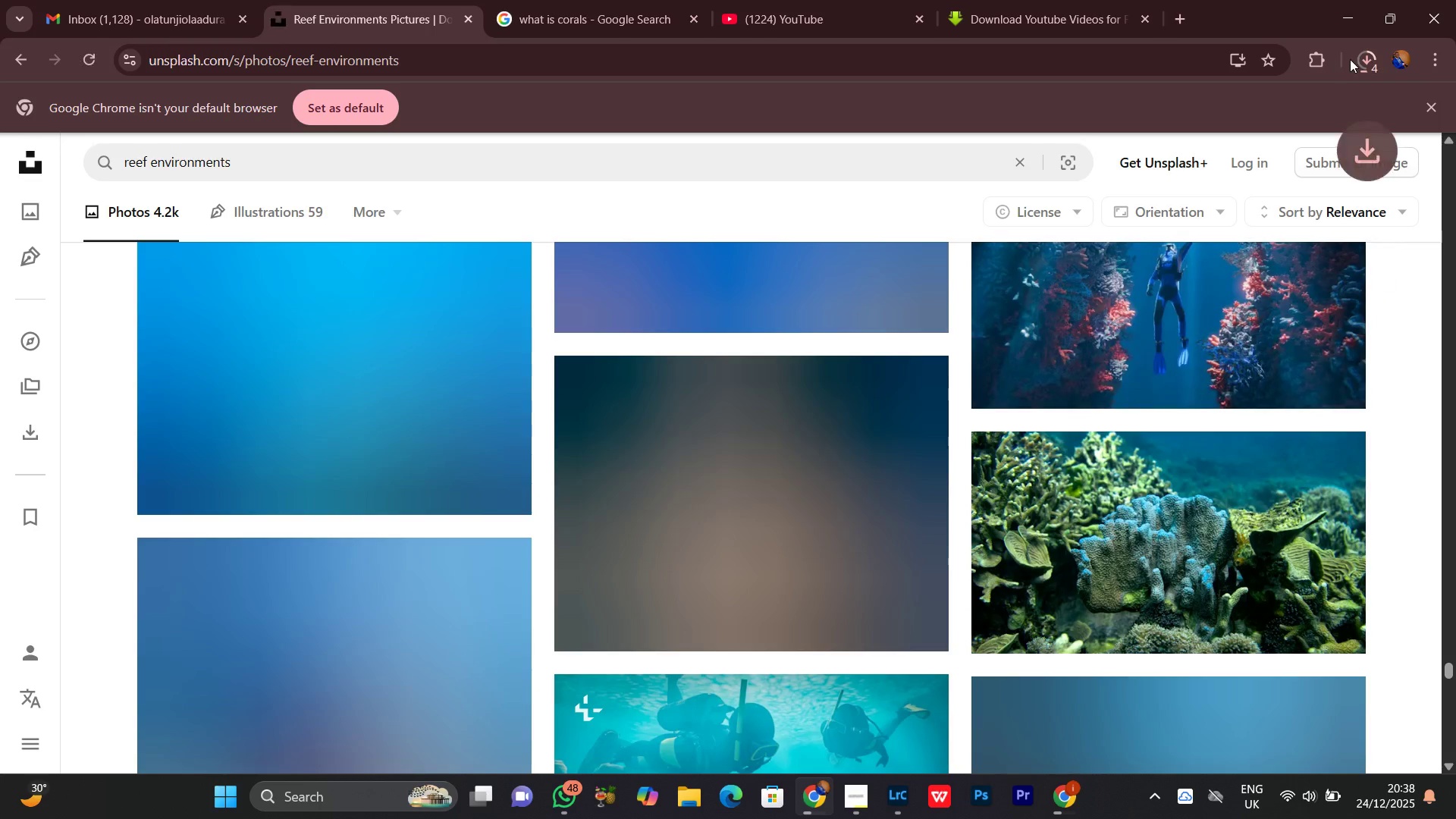 
left_click([1369, 55])
 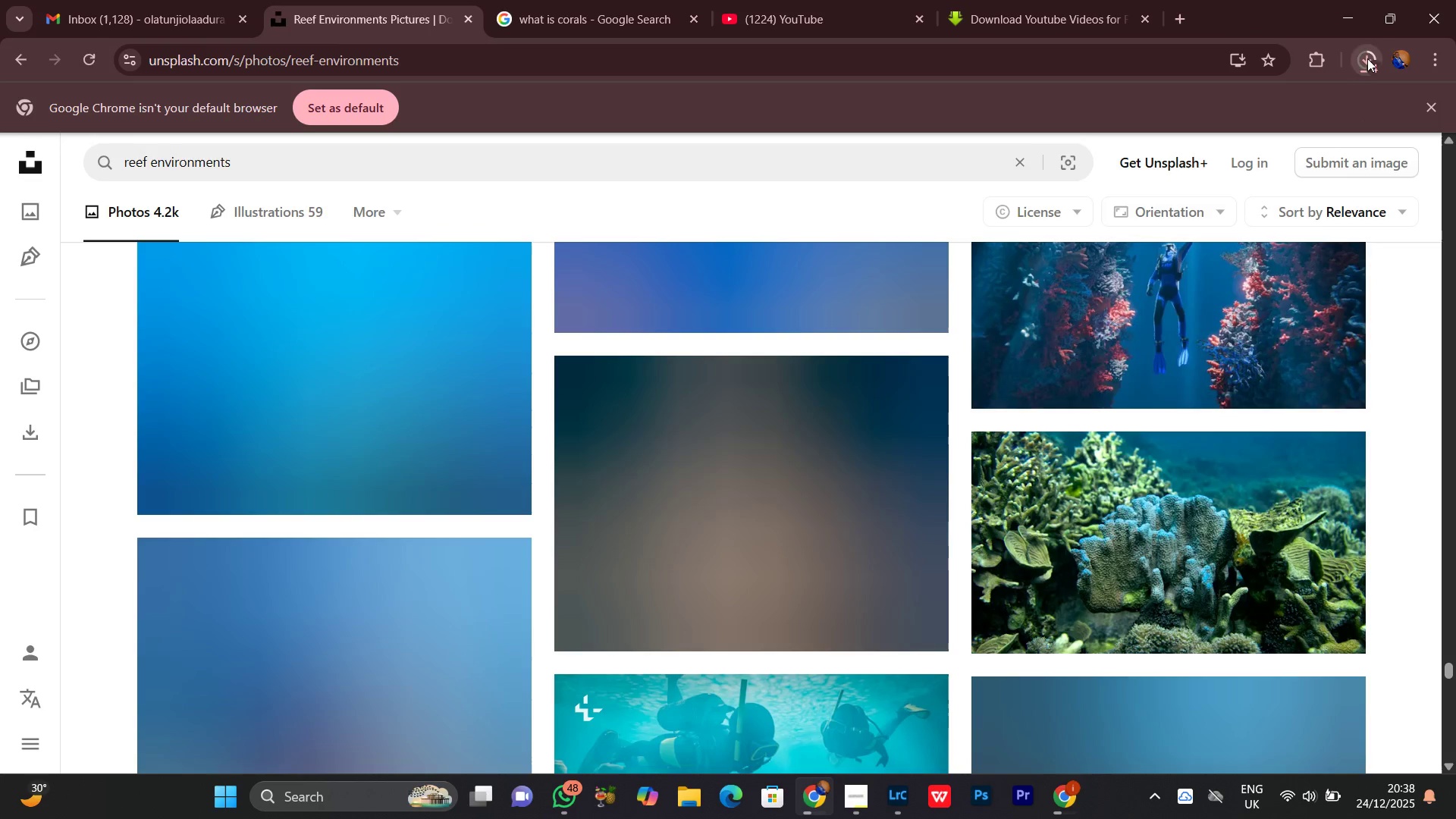 
left_click([1367, 61])
 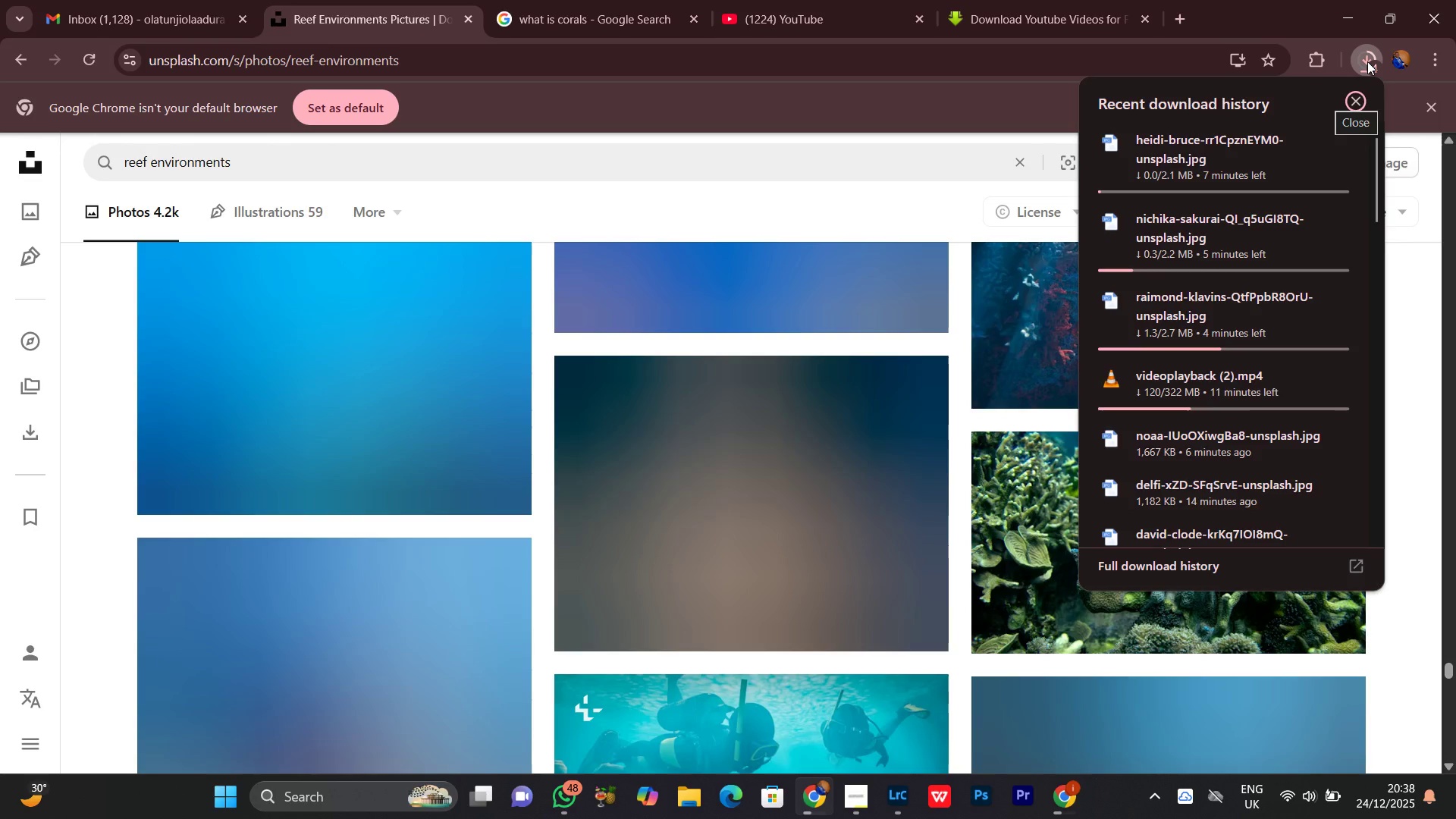 
left_click([1367, 61])
 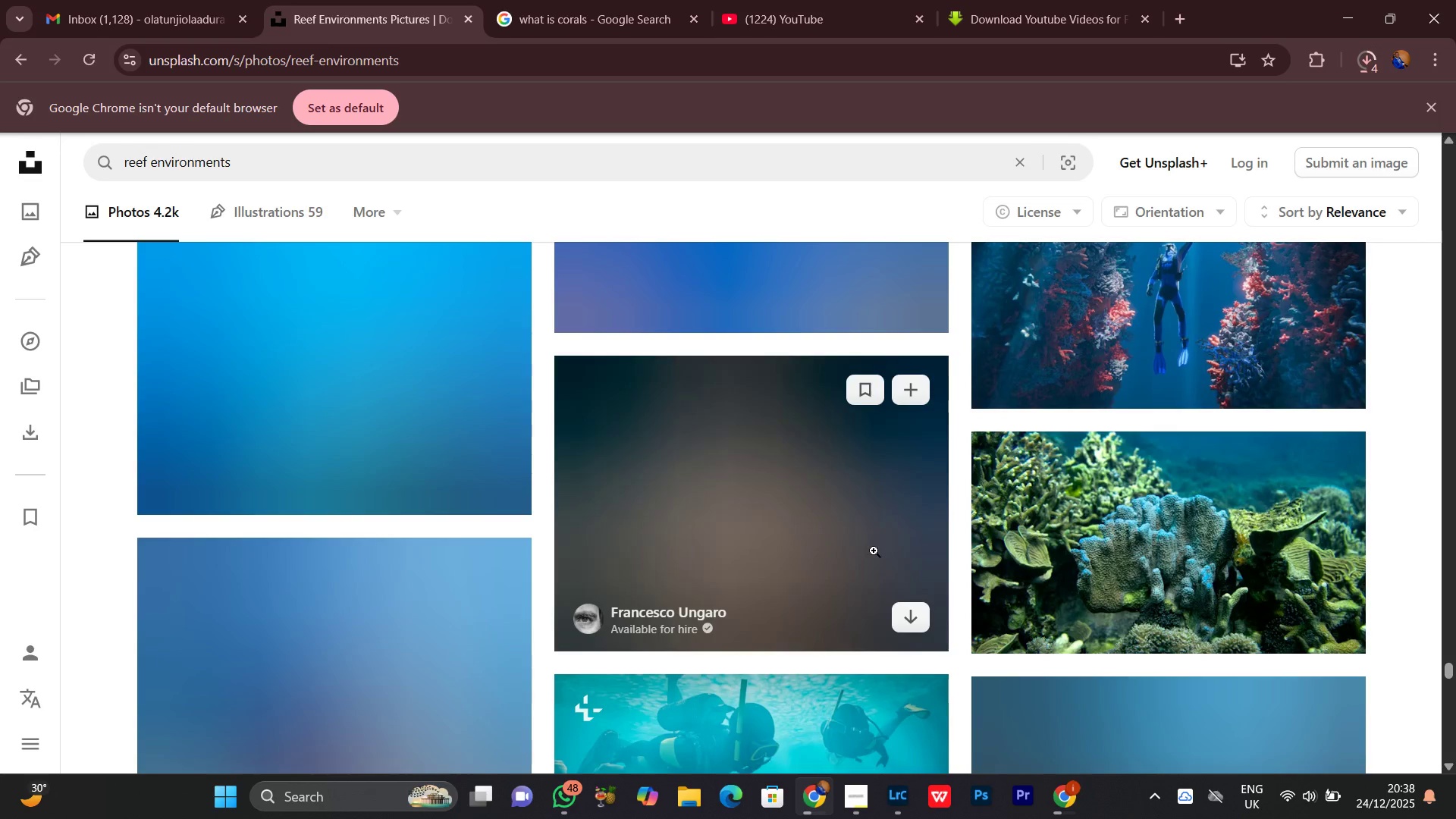 
scroll: coordinate [791, 541], scroll_direction: up, amount: 13.0
 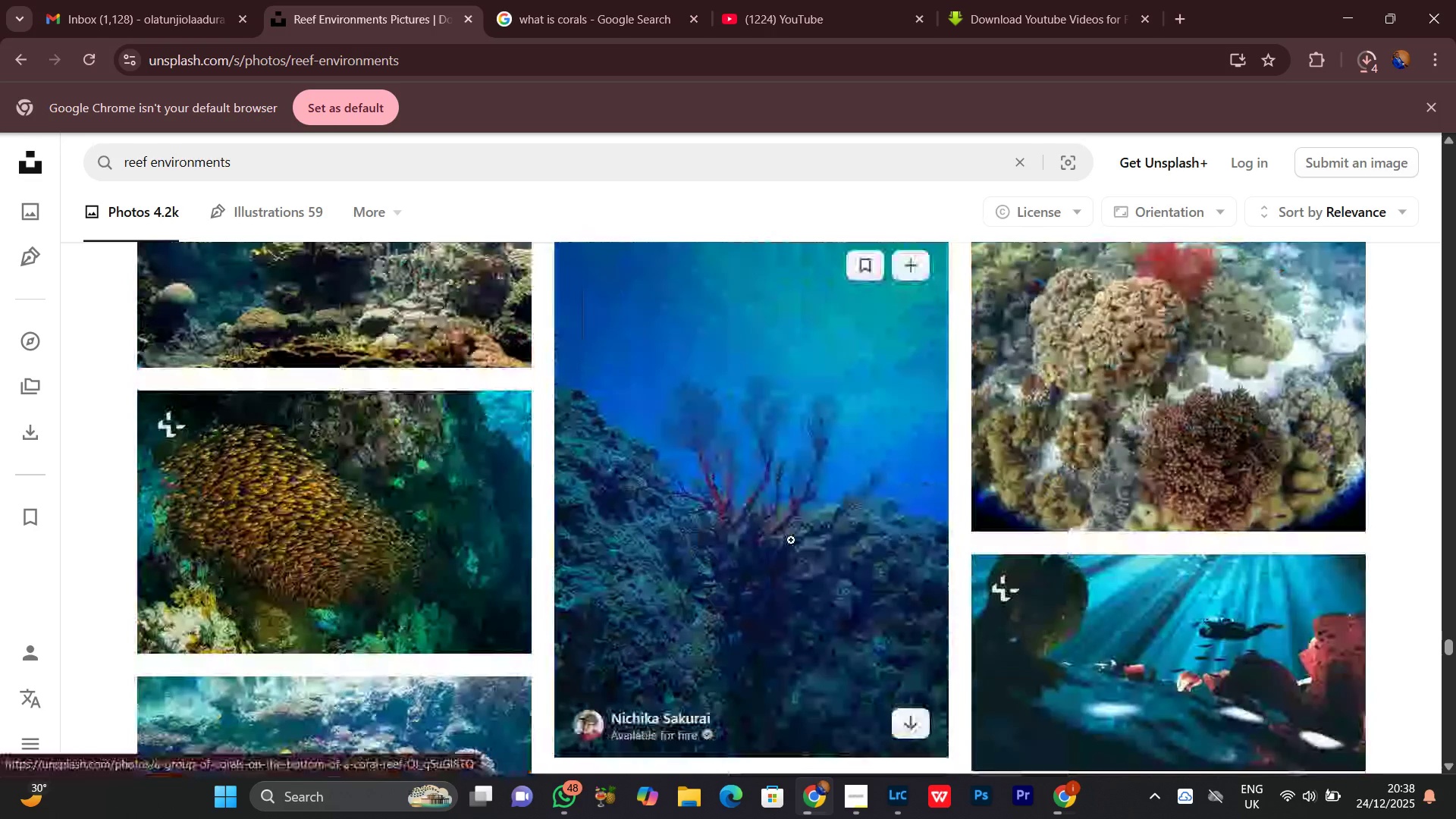 
scroll: coordinate [791, 540], scroll_direction: down, amount: 4.0
 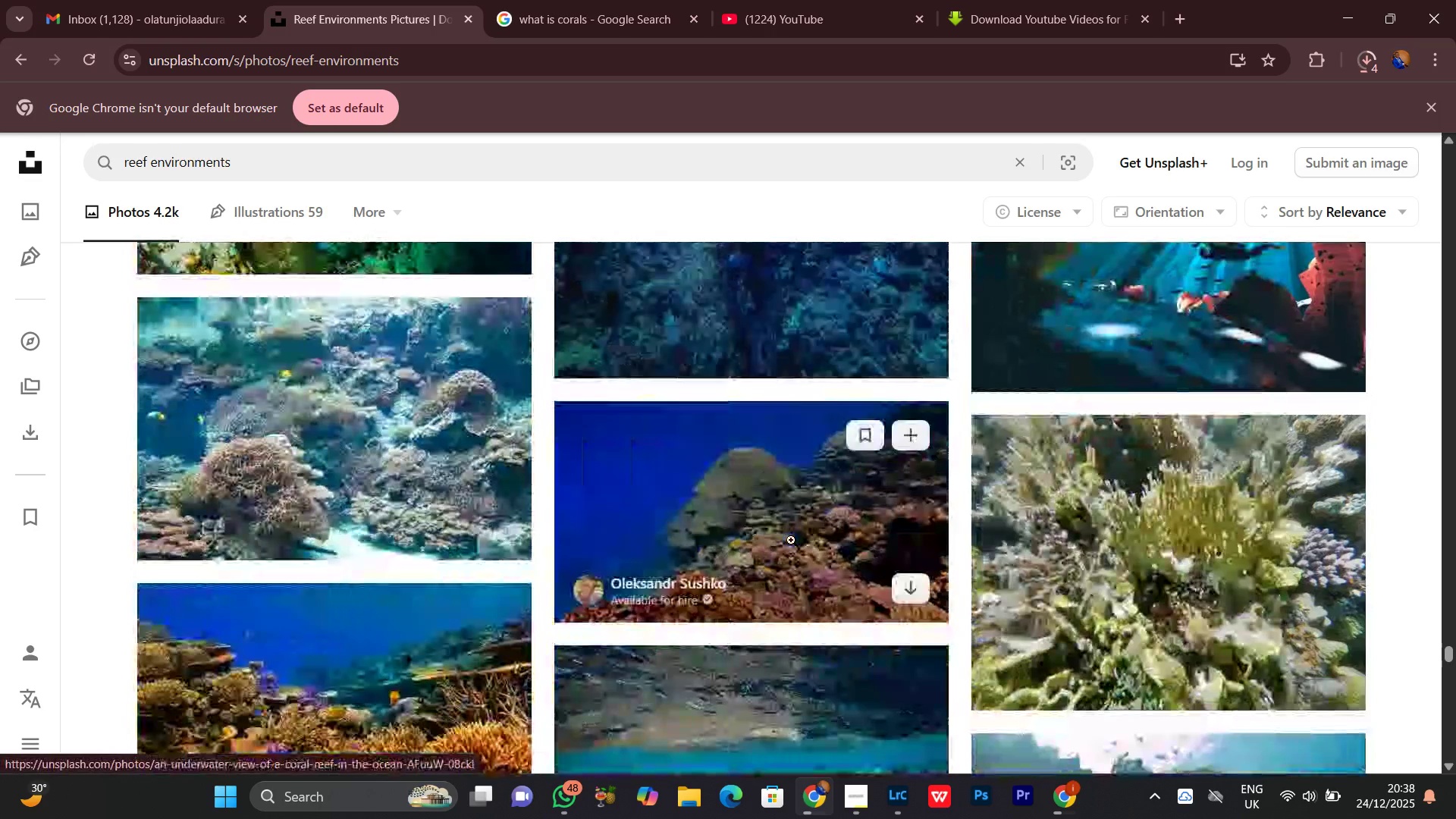 
scroll: coordinate [791, 540], scroll_direction: none, amount: 0.0
 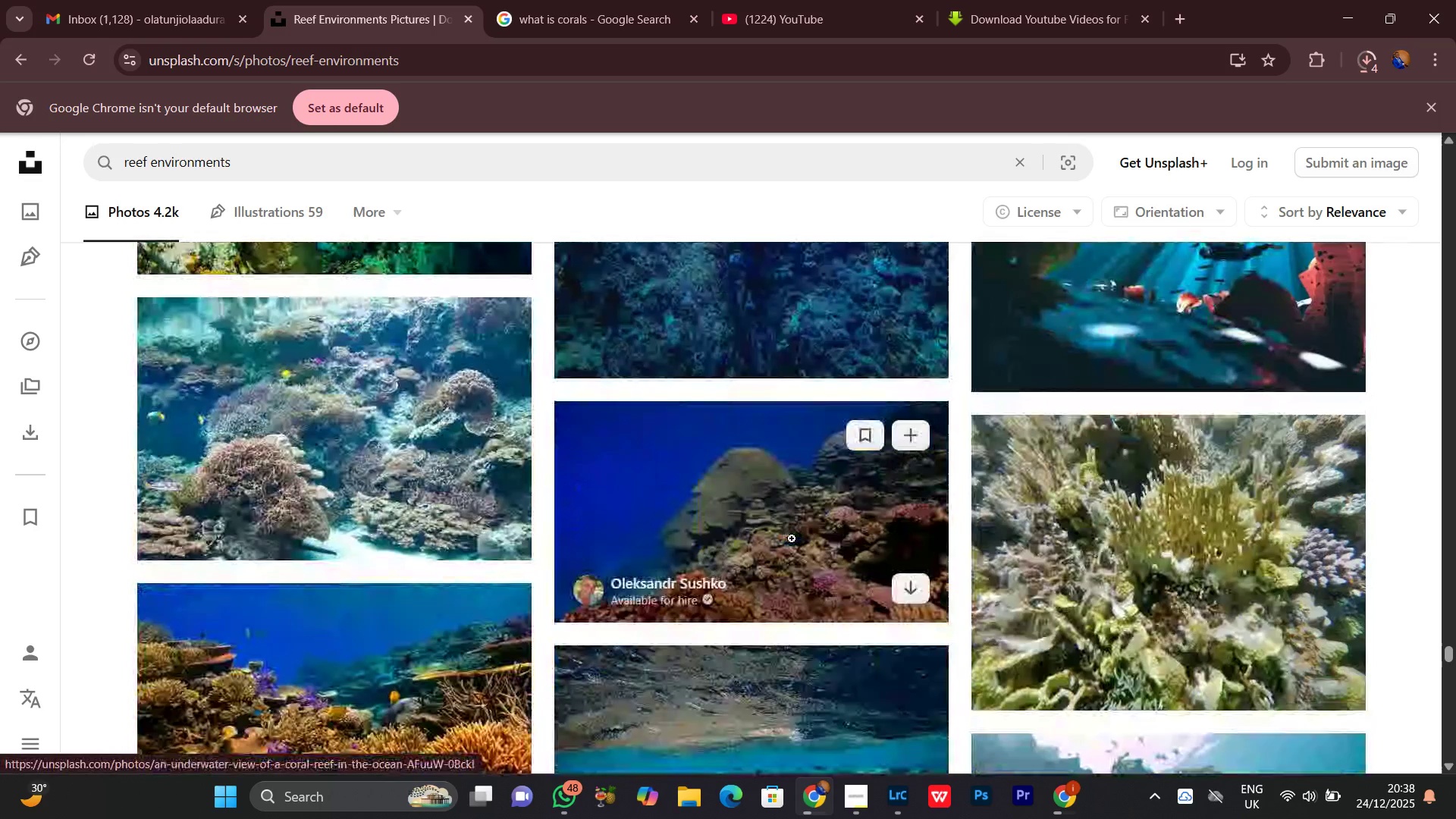 
scroll: coordinate [792, 541], scroll_direction: down, amount: 9.0
 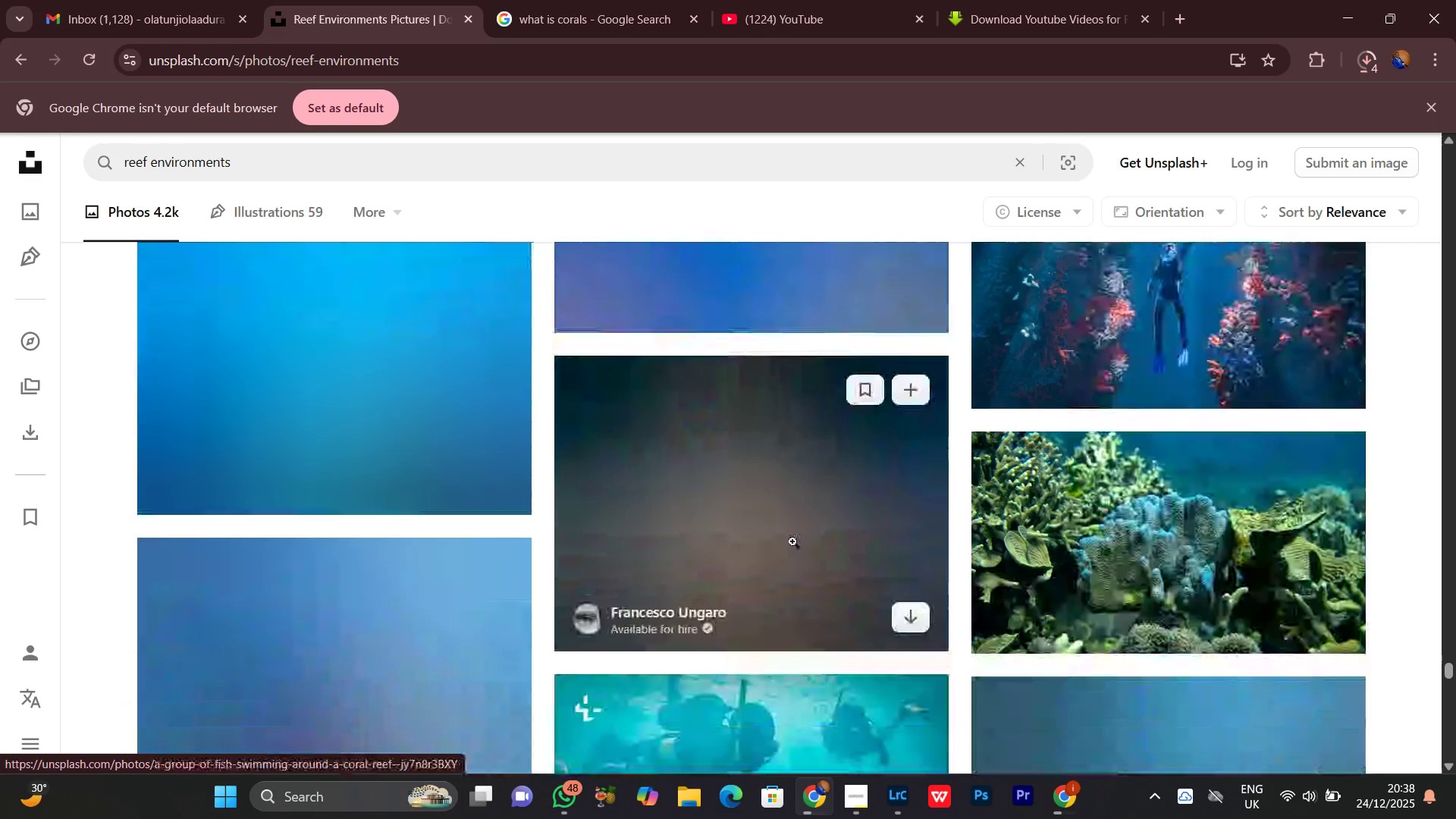 
scroll: coordinate [792, 541], scroll_direction: up, amount: 8.0
 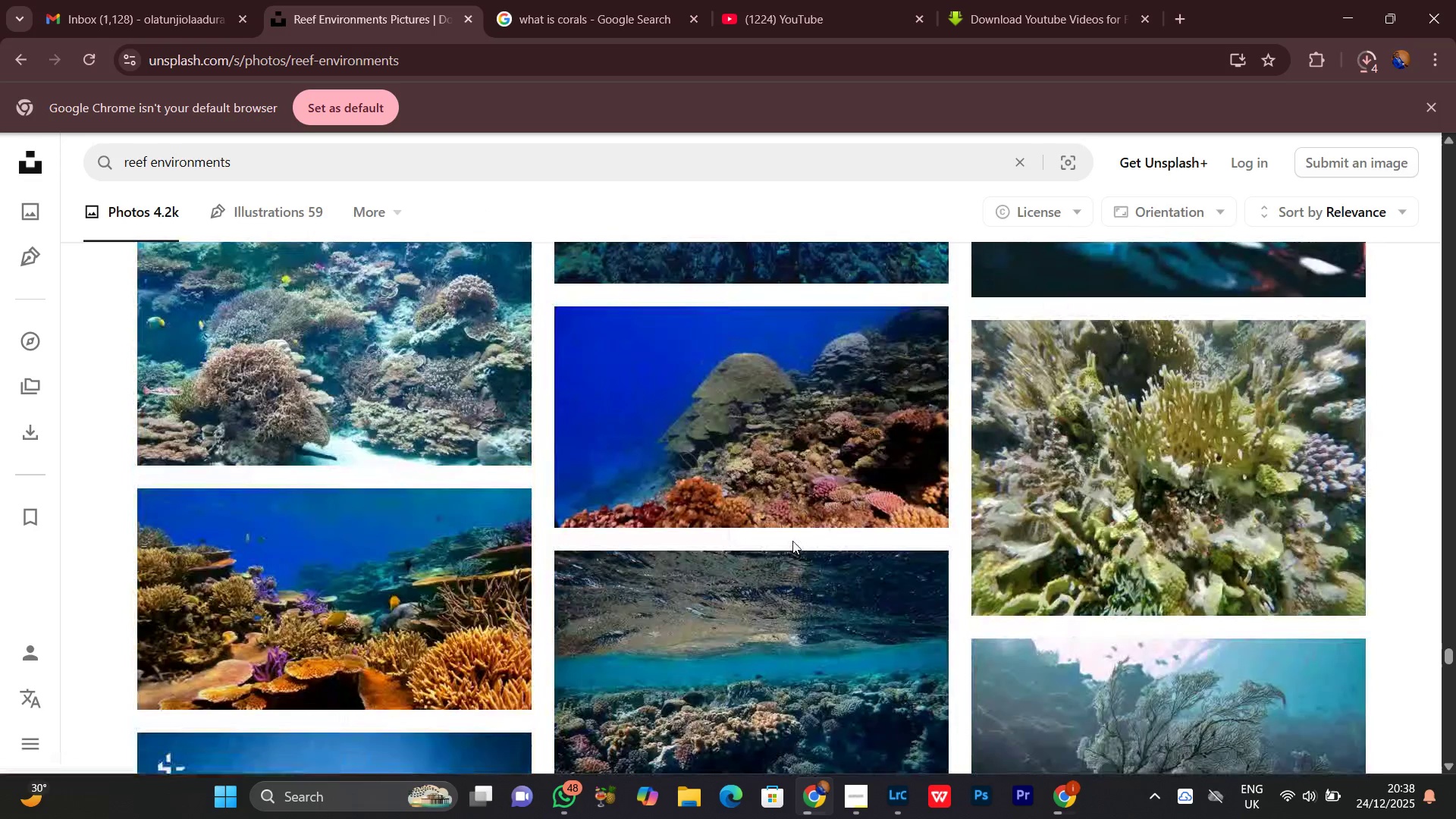 
scroll: coordinate [792, 541], scroll_direction: down, amount: 1.0
 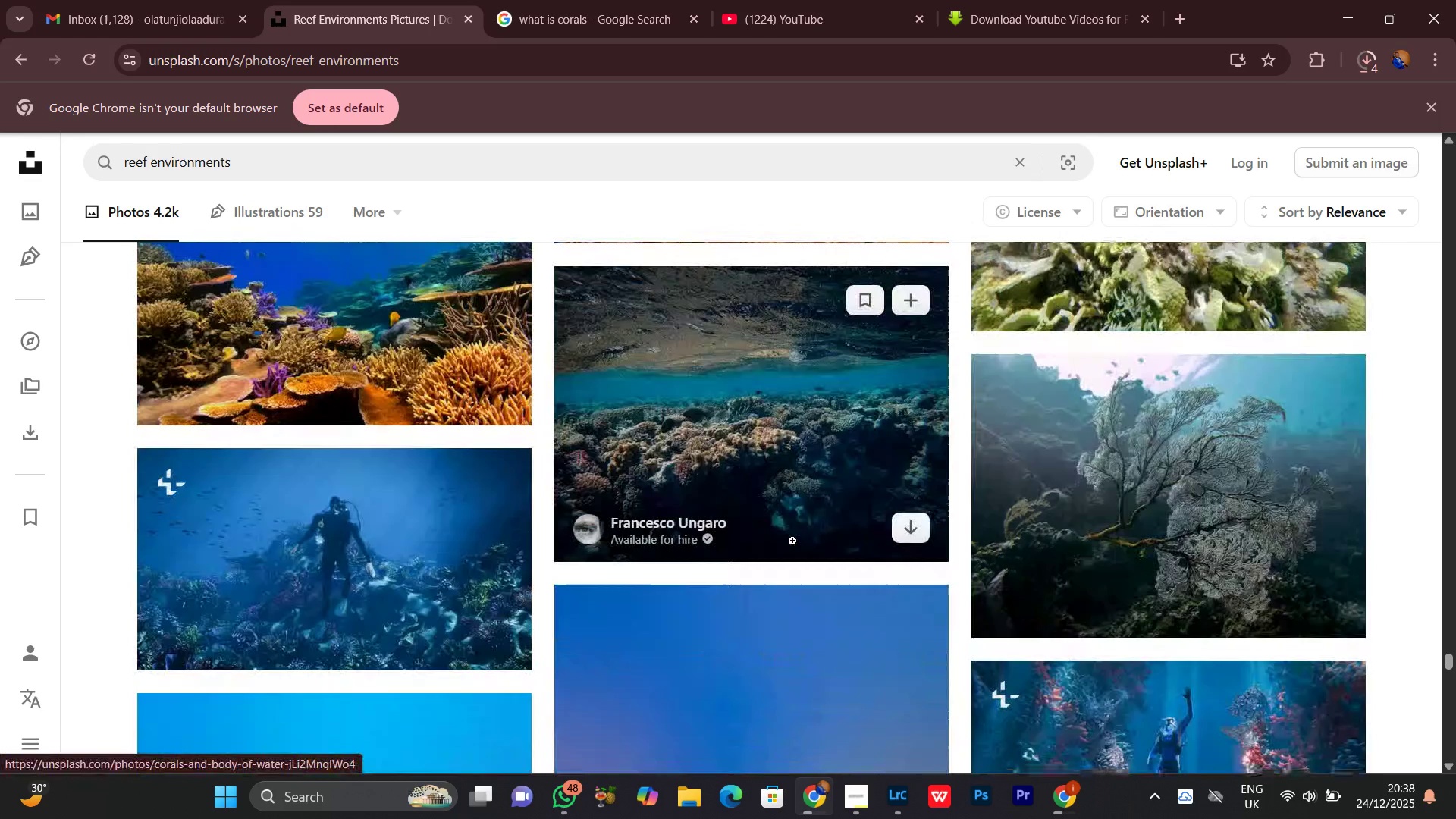 
scroll: coordinate [792, 541], scroll_direction: up, amount: 5.0
 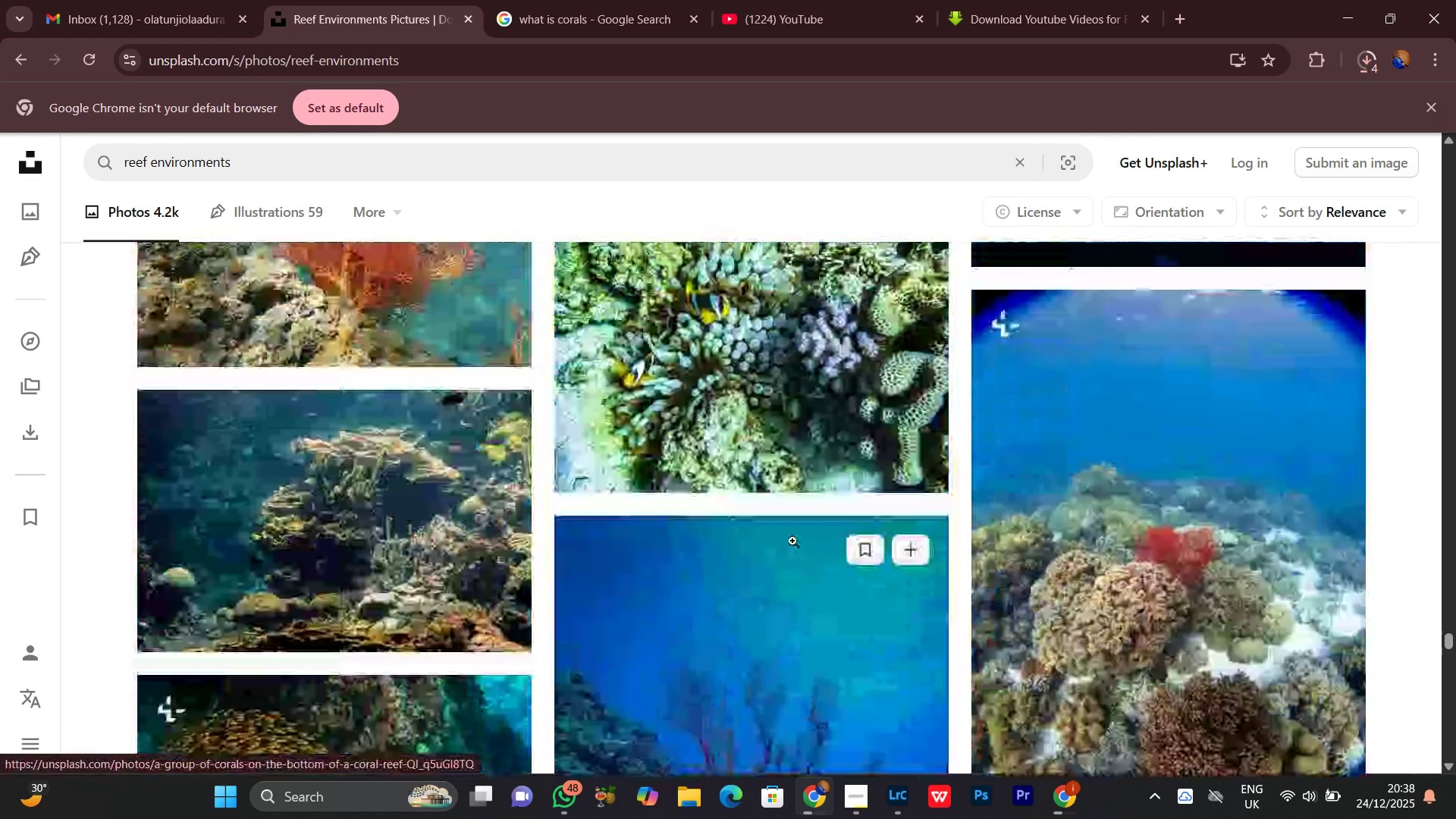 
scroll: coordinate [792, 541], scroll_direction: down, amount: 13.0
 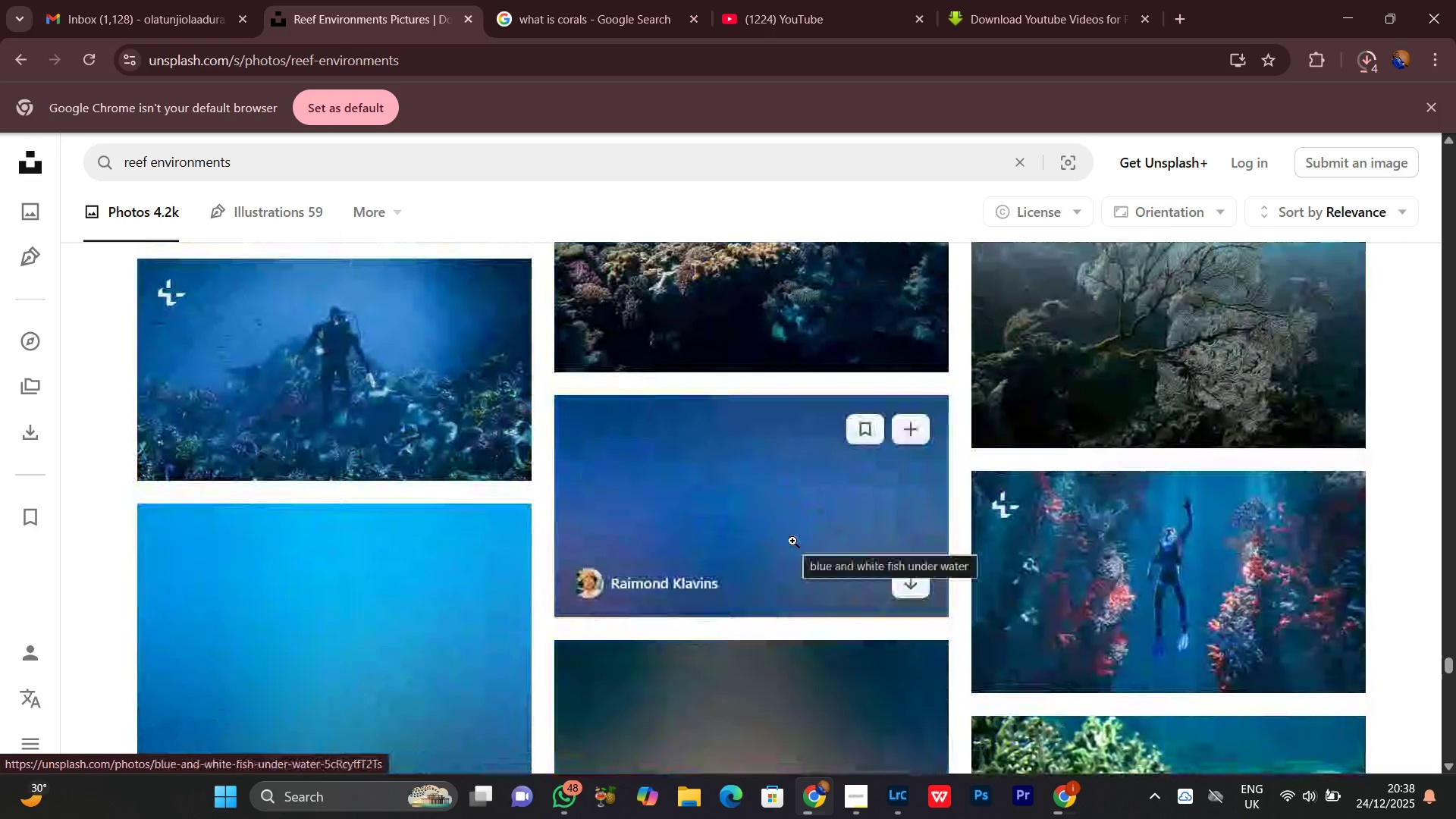 
scroll: coordinate [792, 541], scroll_direction: up, amount: 2.0
 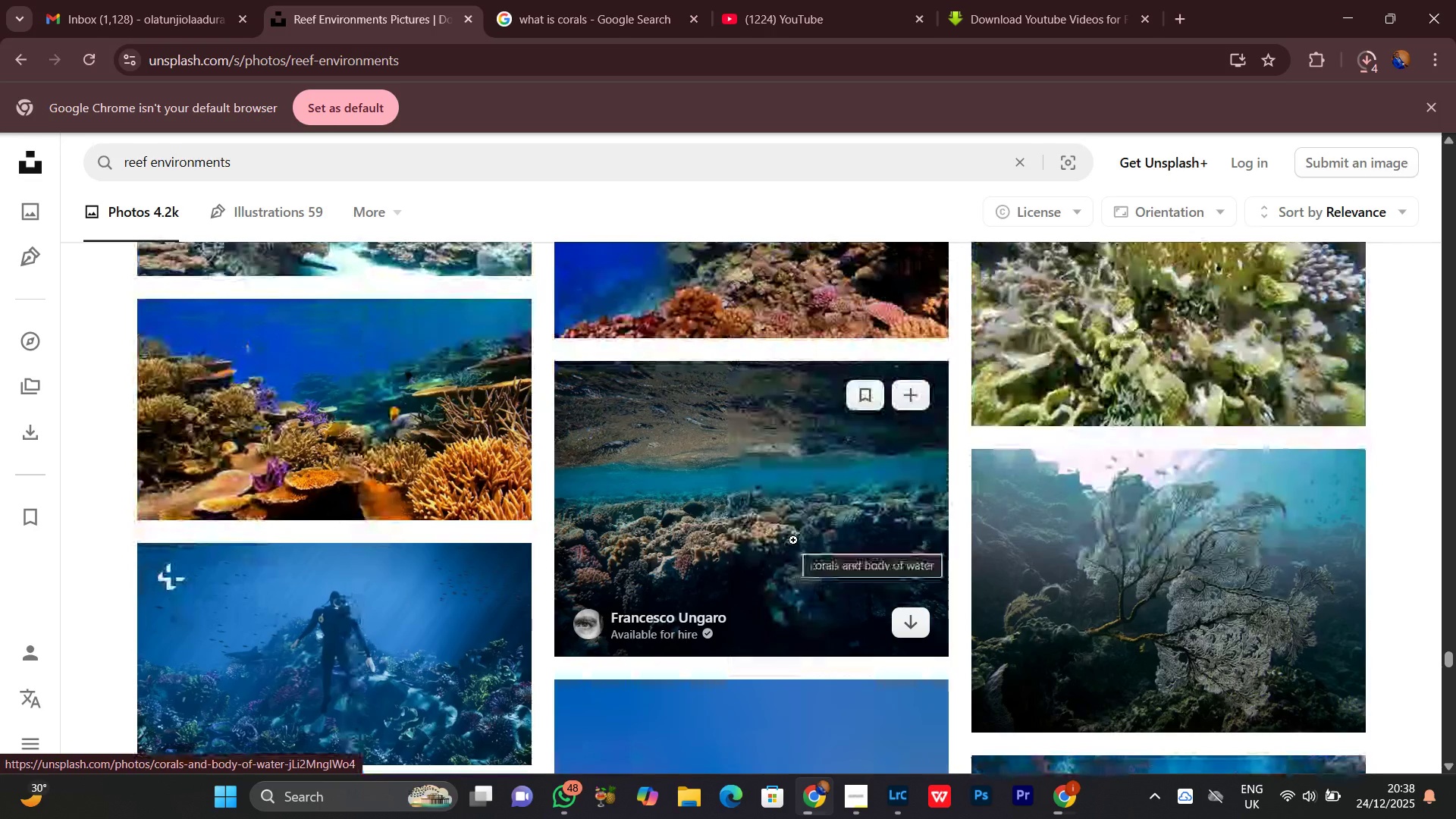 
wait(6.33)
 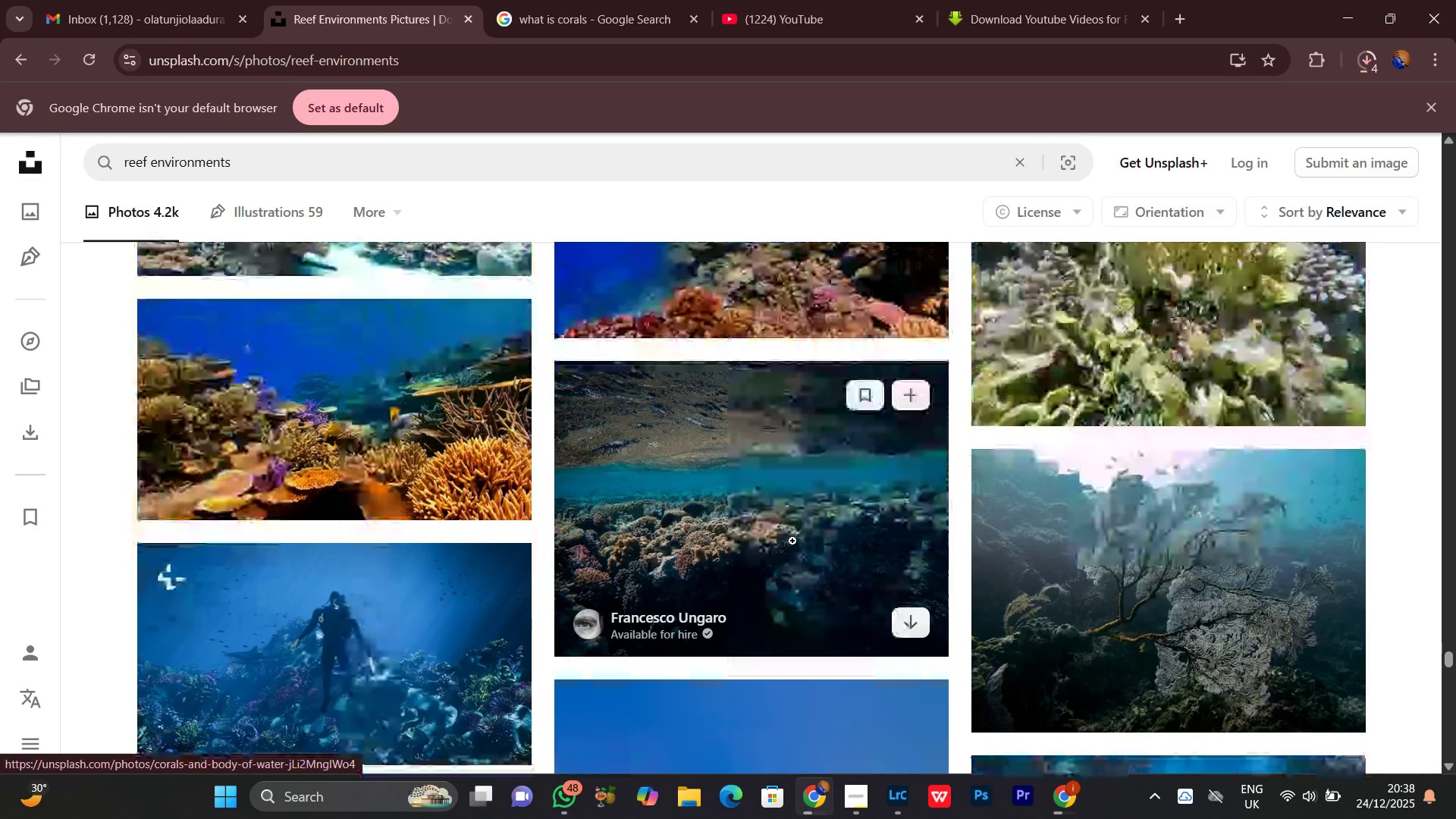 
scroll: coordinate [796, 536], scroll_direction: down, amount: 4.0
 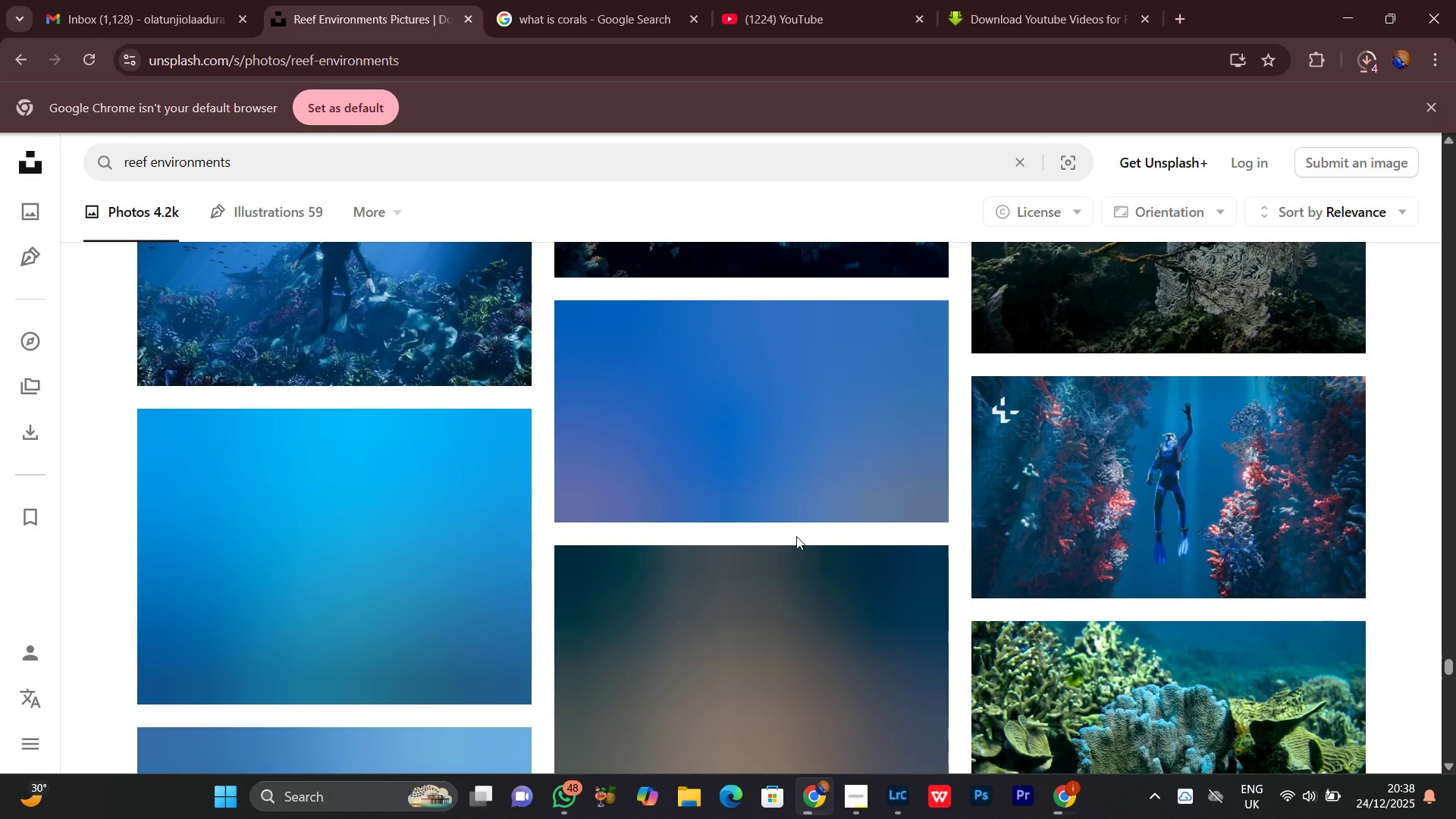 
scroll: coordinate [796, 537], scroll_direction: up, amount: 2.0
 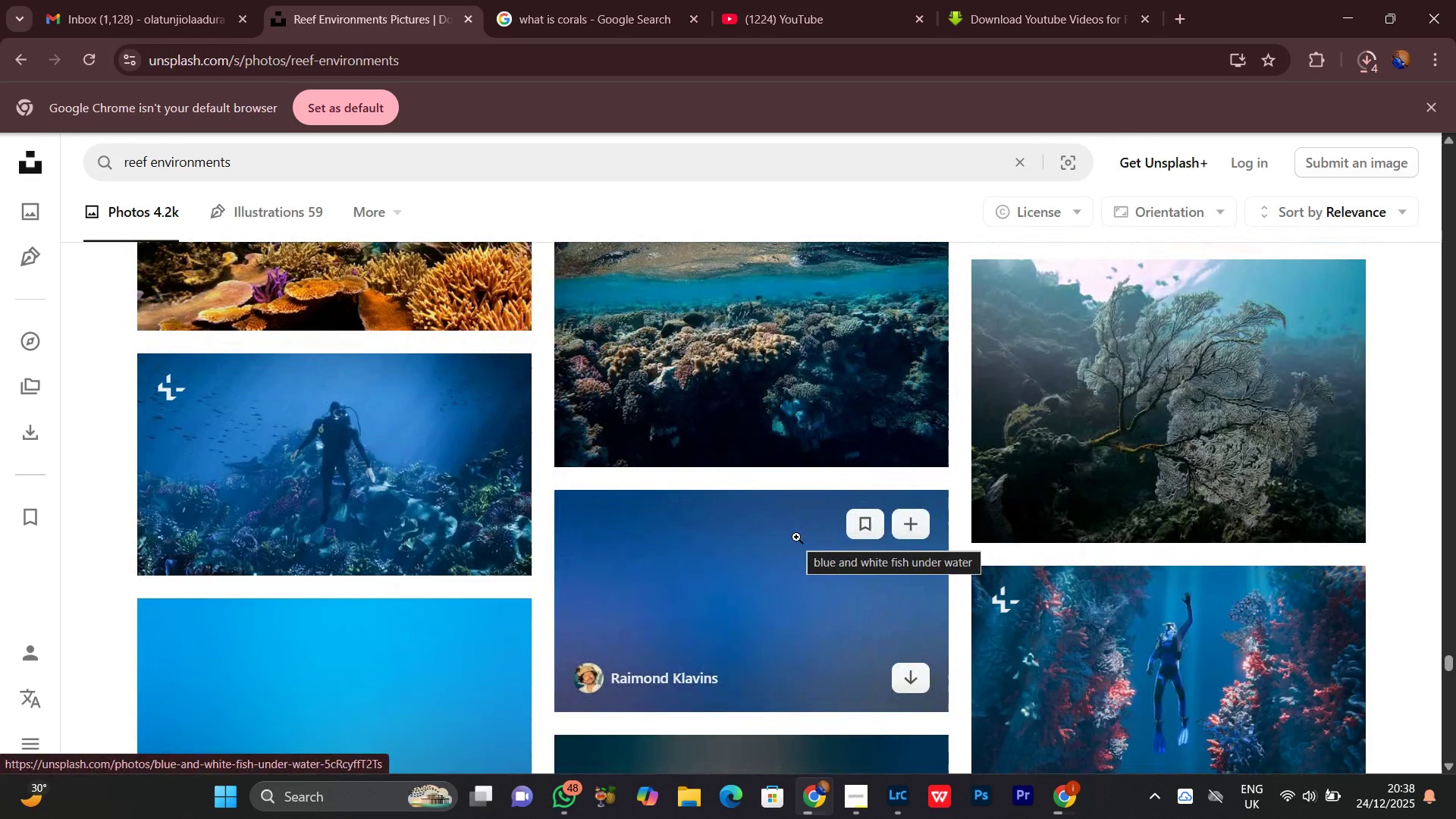 
scroll: coordinate [796, 537], scroll_direction: down, amount: 2.0
 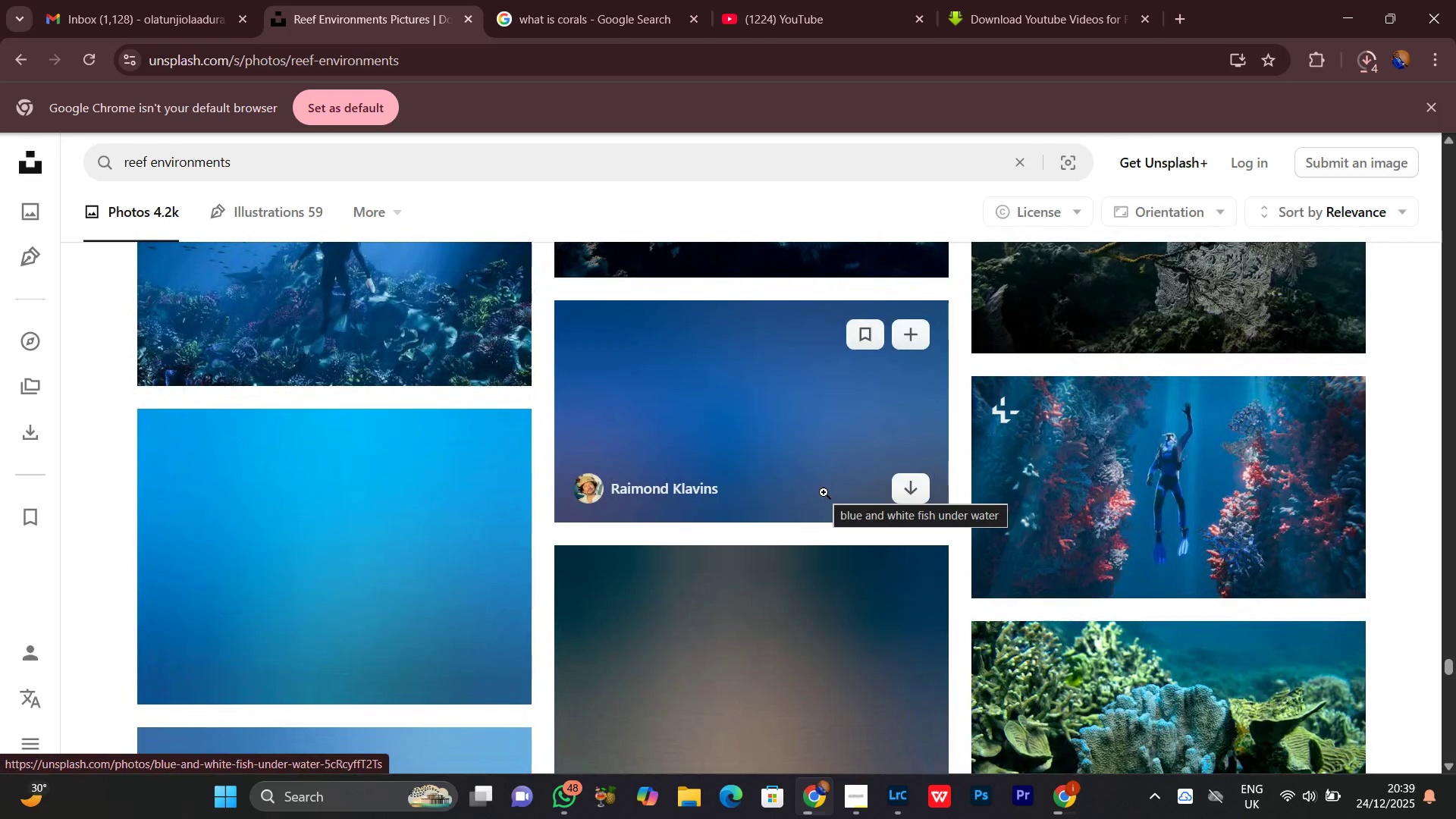 
wait(10.81)
 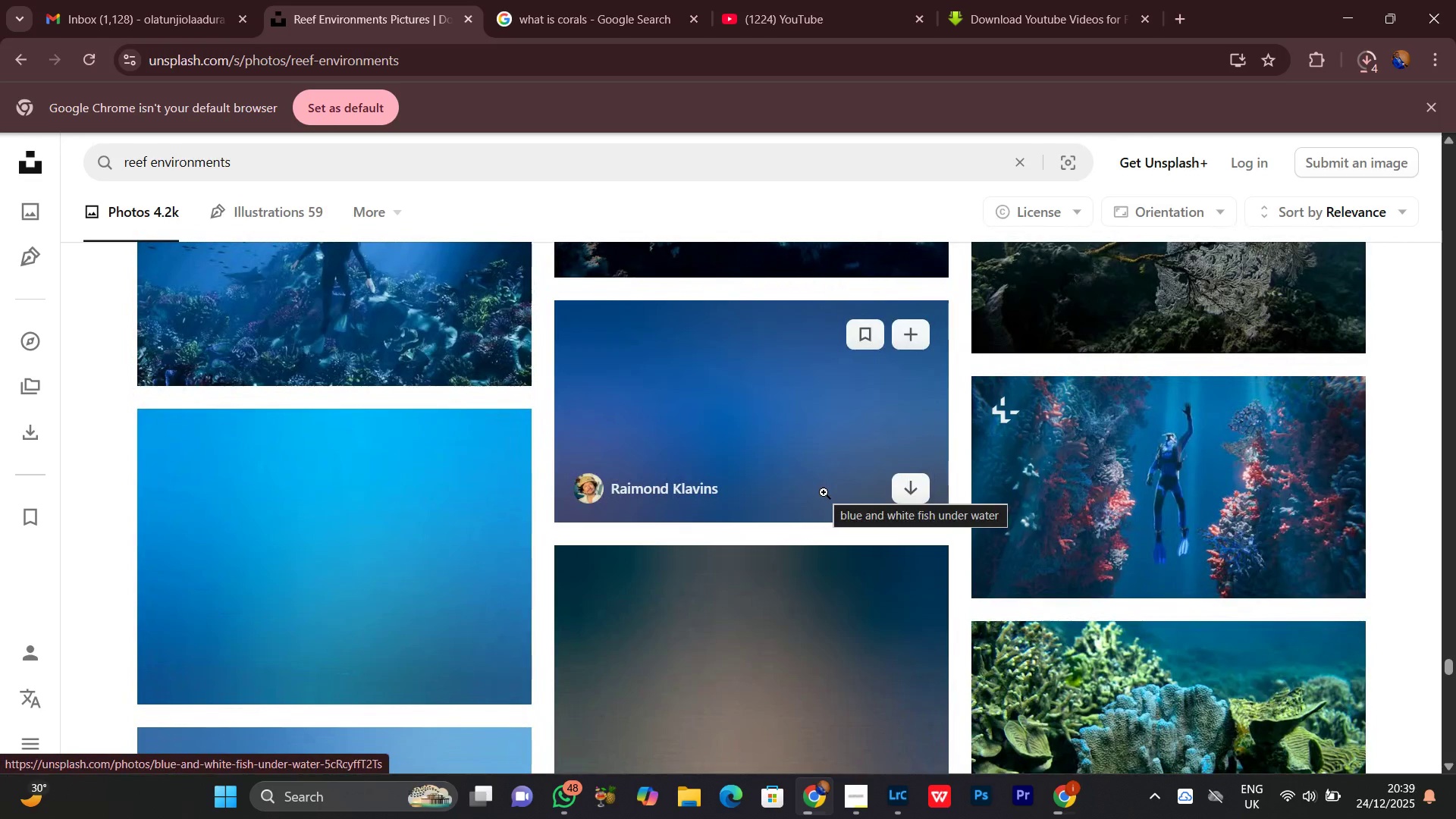 
scroll: coordinate [827, 485], scroll_direction: down, amount: 7.0
 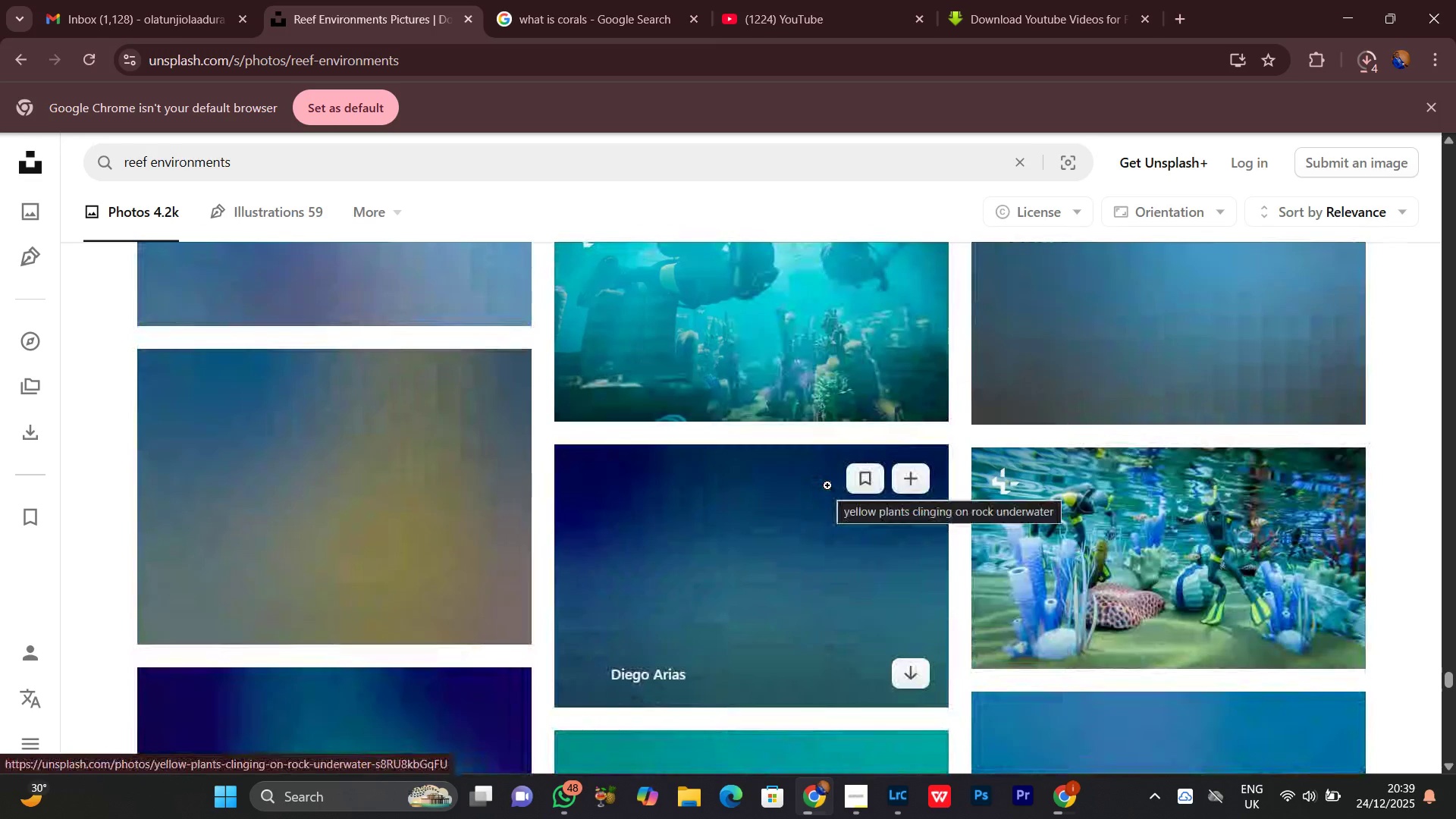 
wait(11.08)
 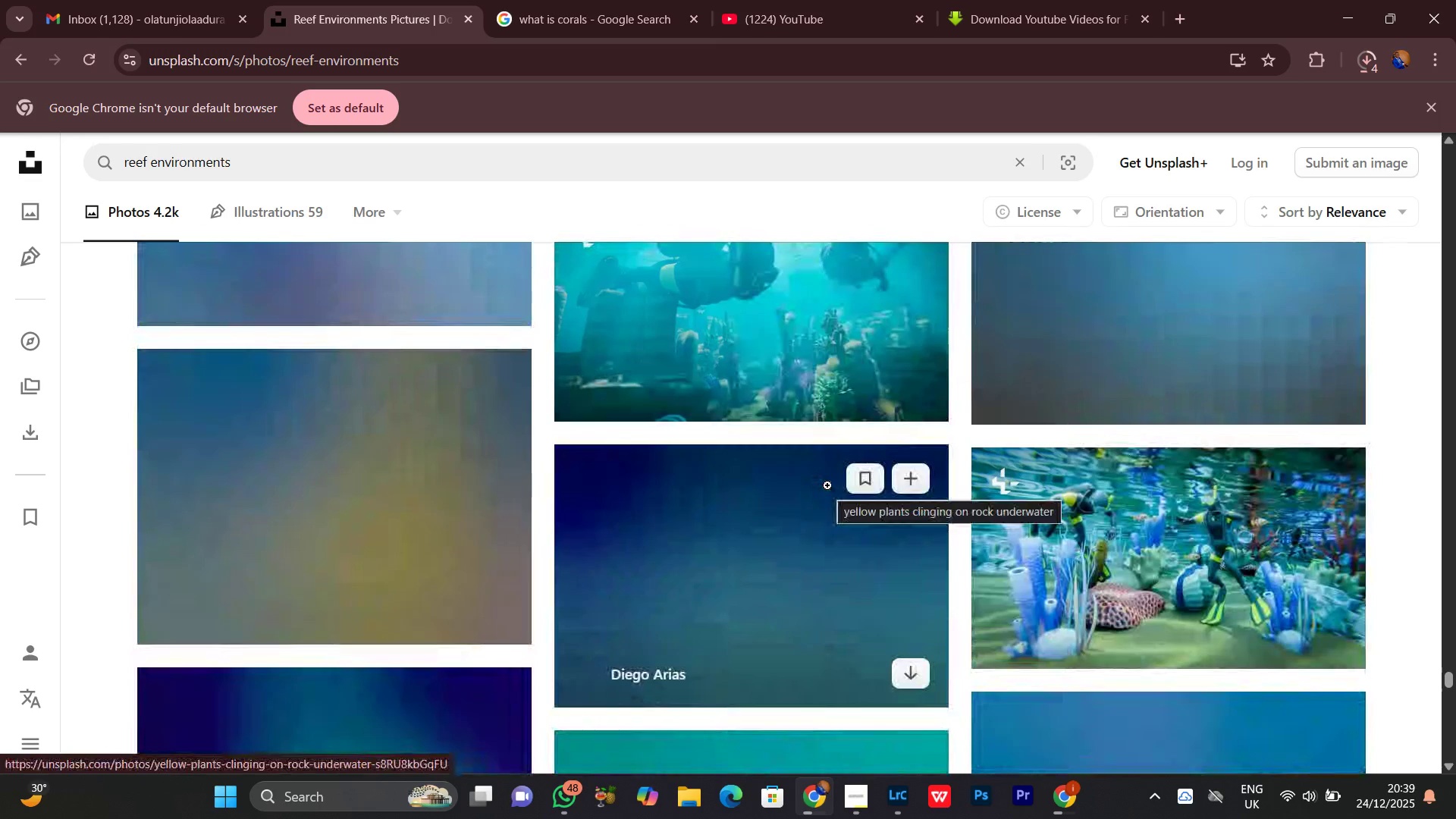 
scroll: coordinate [827, 488], scroll_direction: down, amount: 4.0
 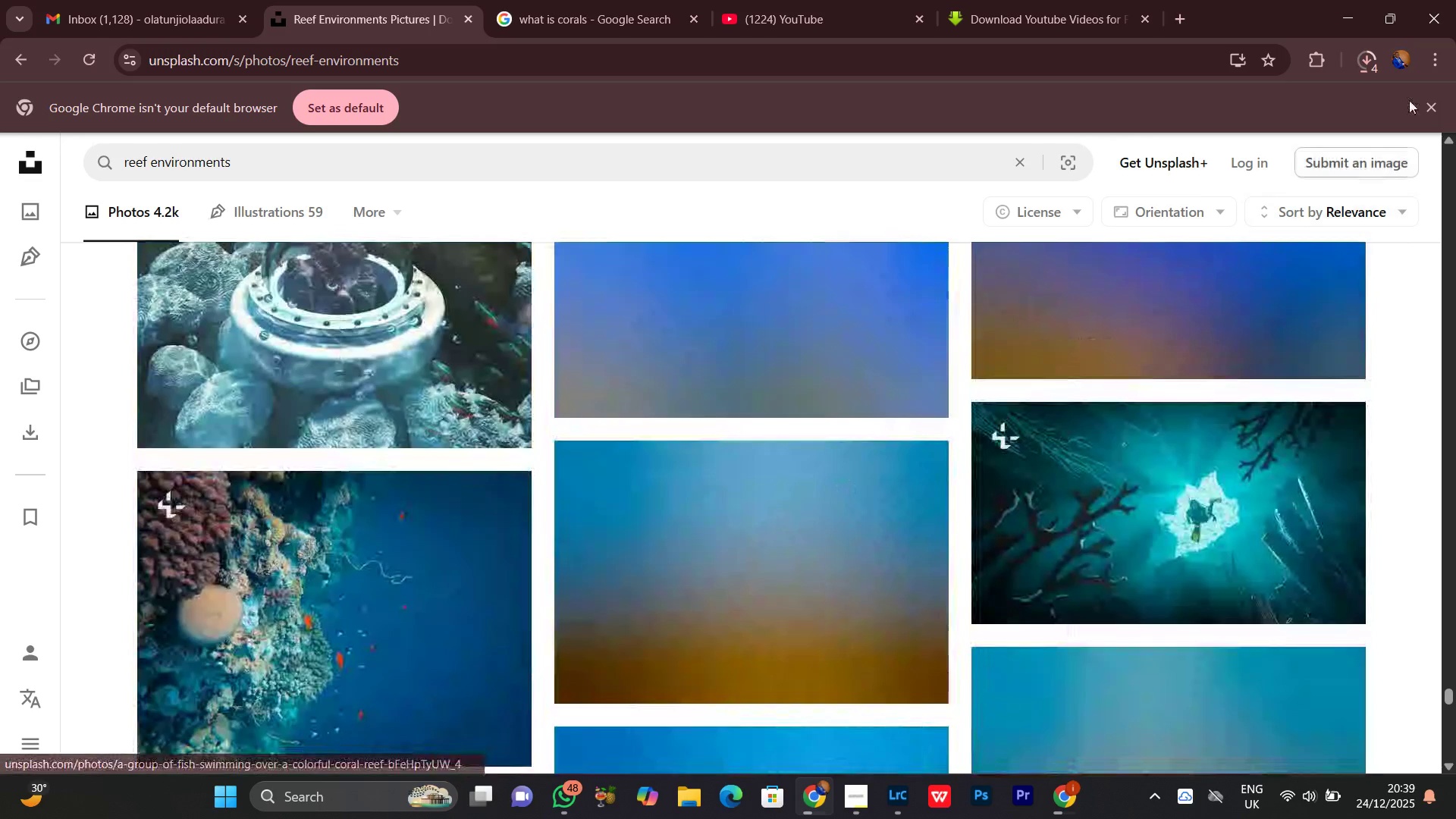 
left_click([1370, 61])
 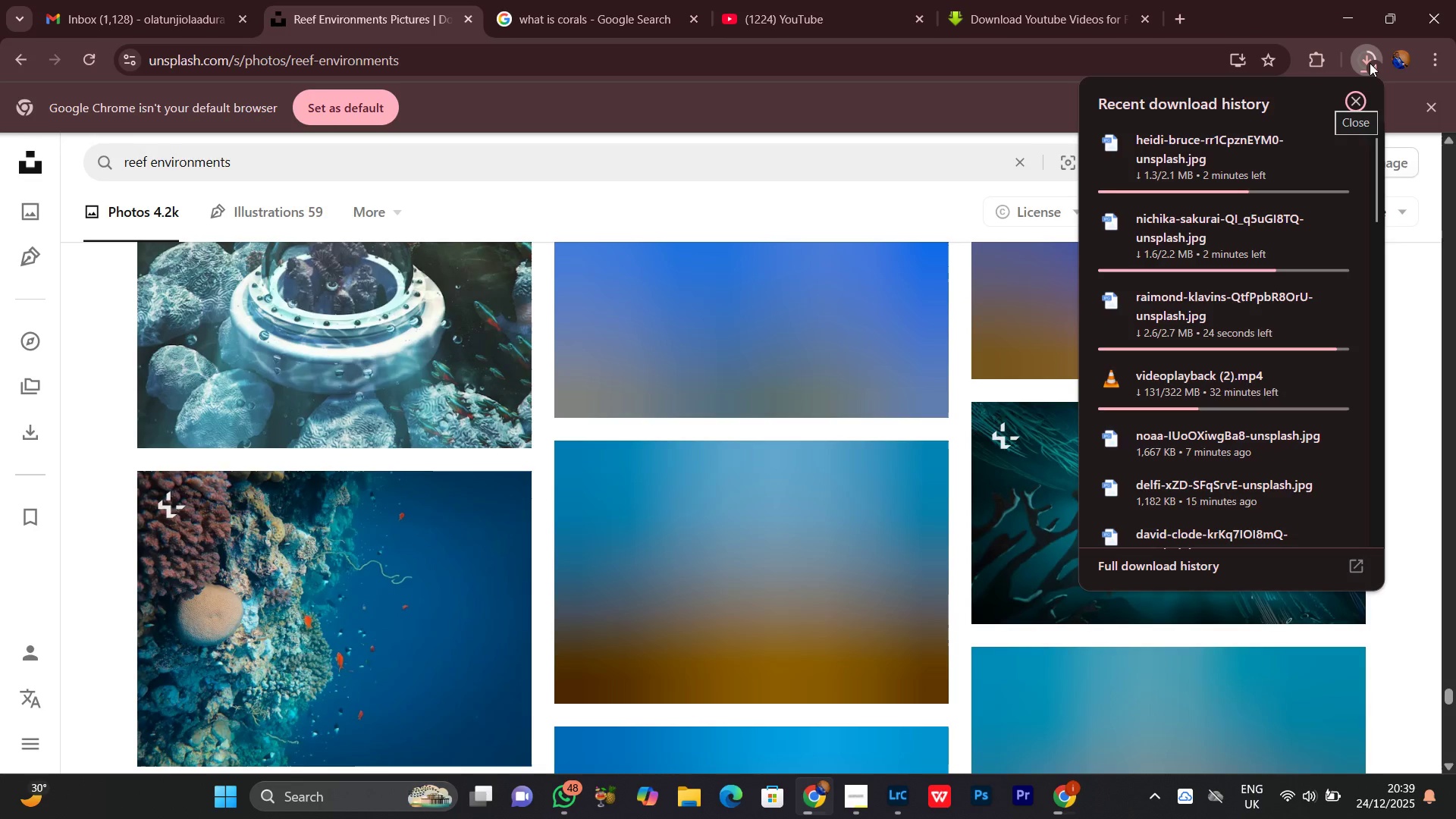 
wait(5.12)
 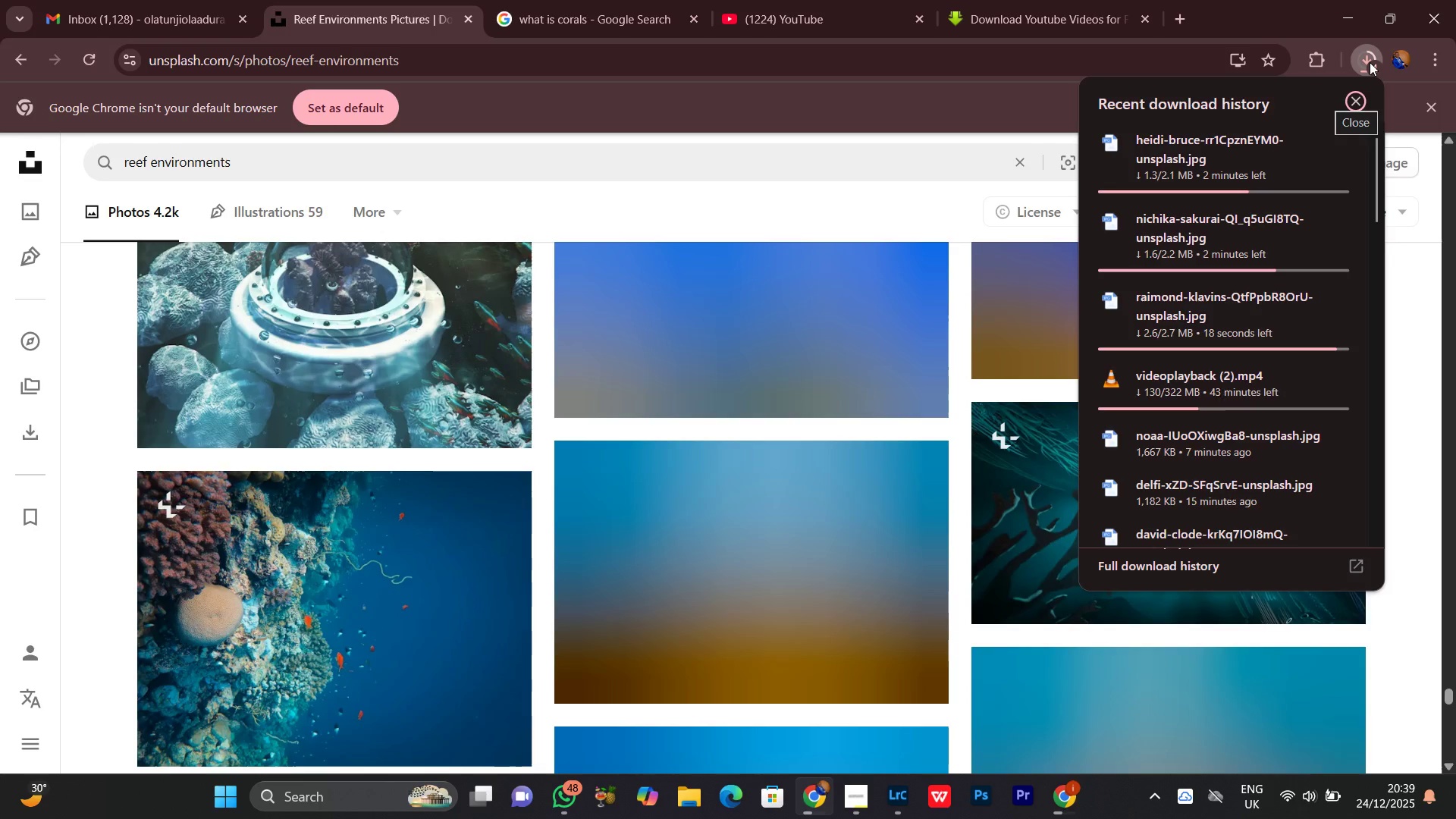 
left_click([1370, 64])
 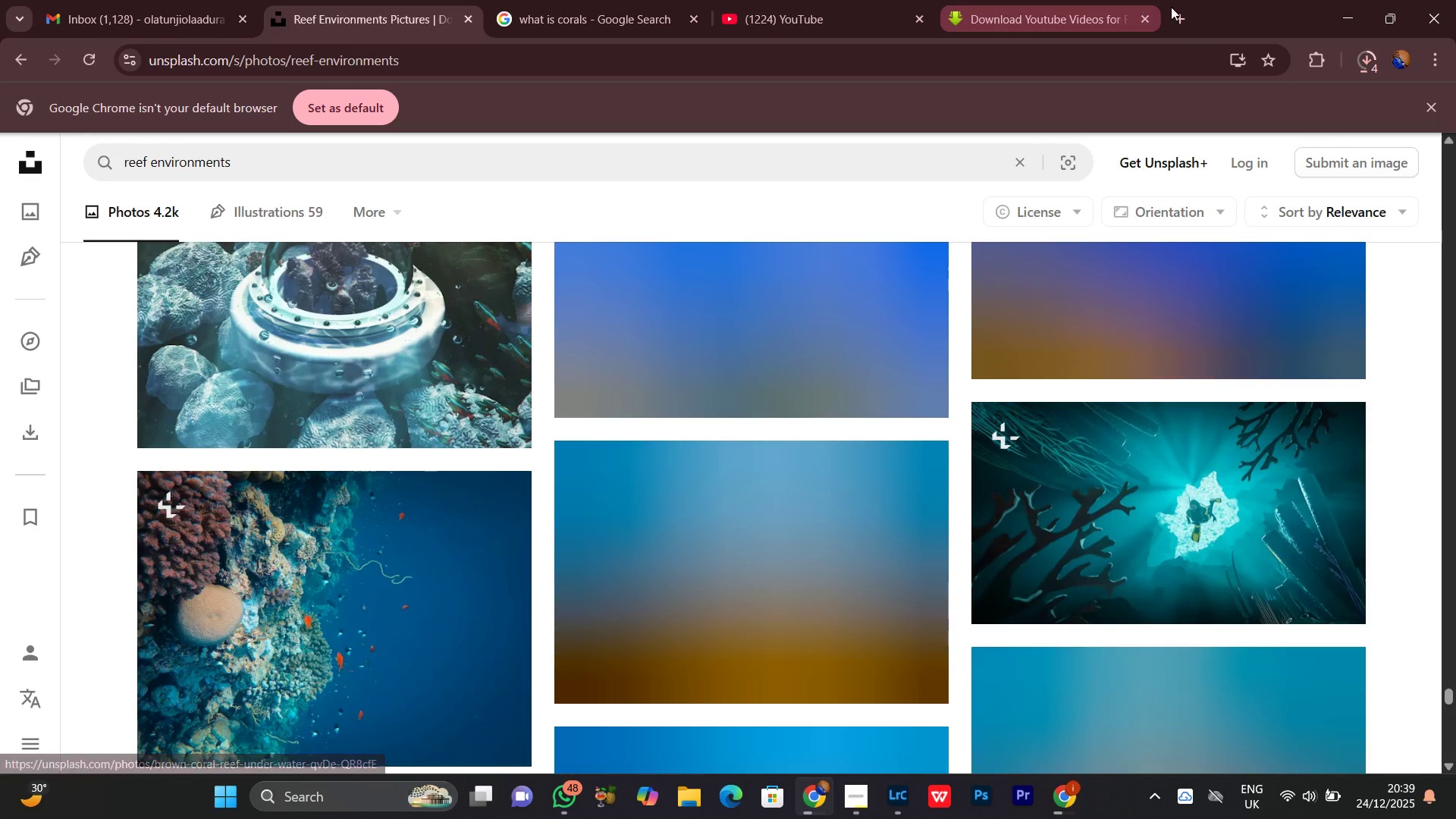 
left_click([1178, 19])
 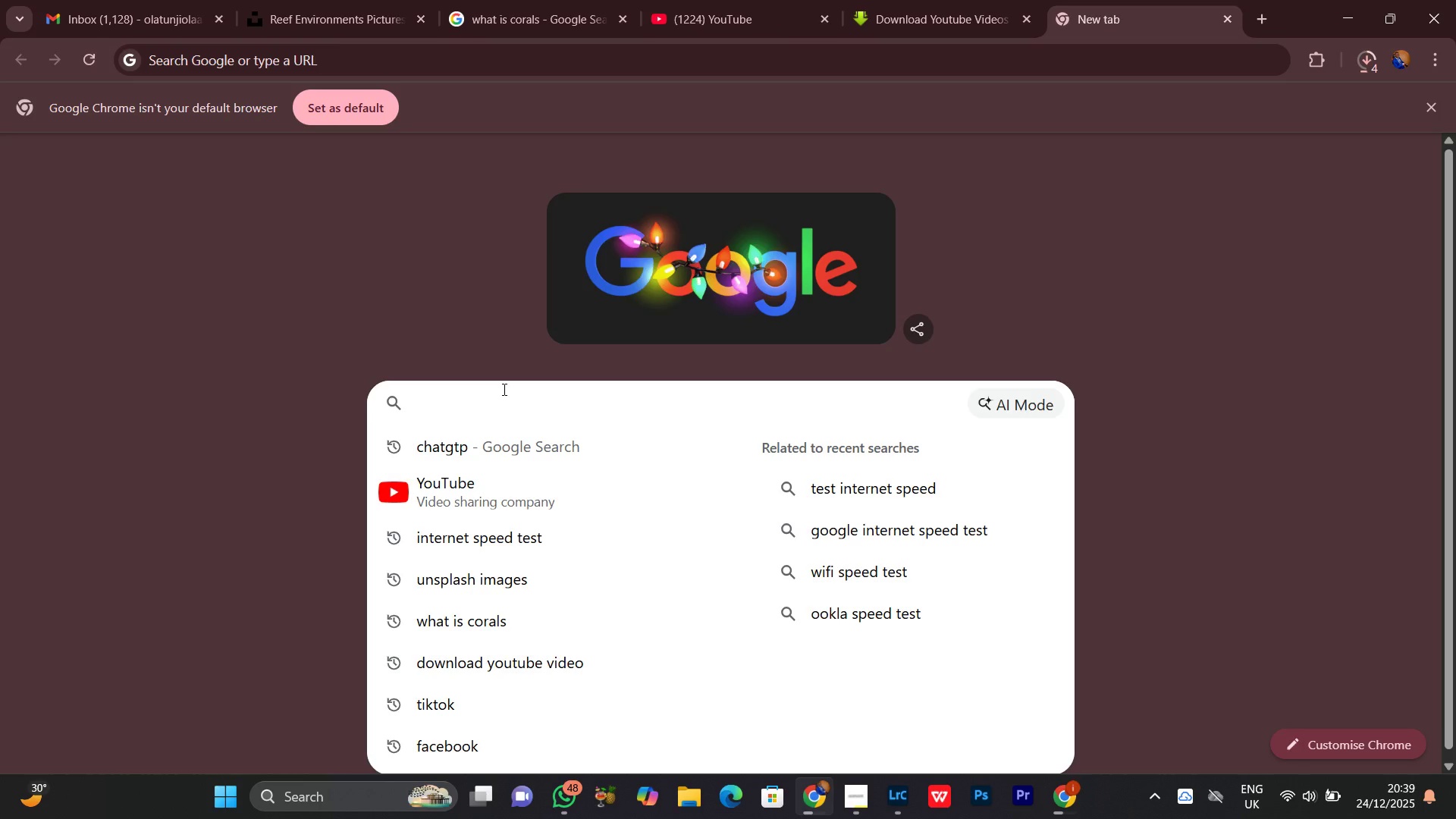 
type(bab)
key(Backspace)
key(Backspace)
key(Backspace)
type(gemini ai)
 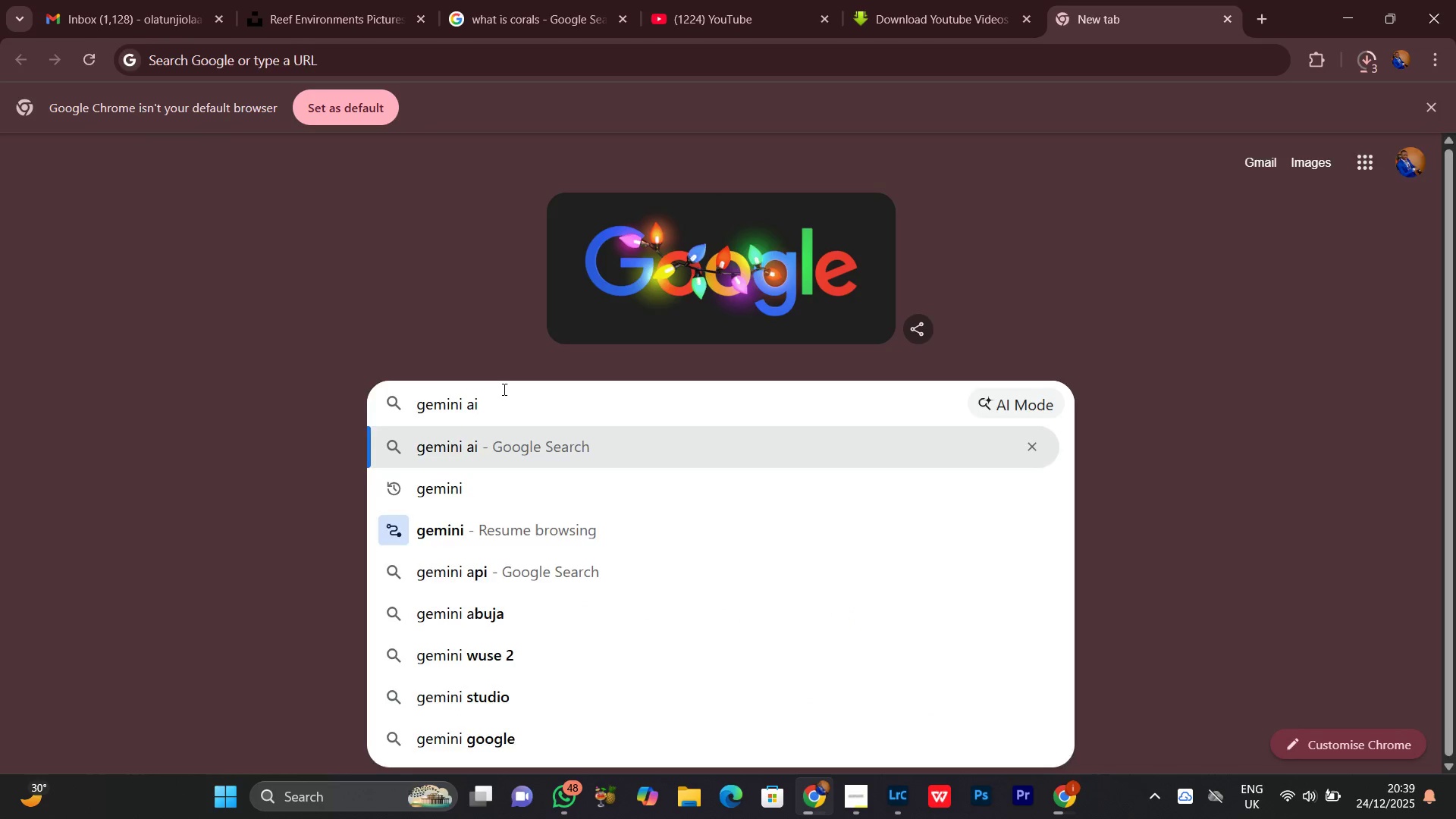 
key(Enter)
 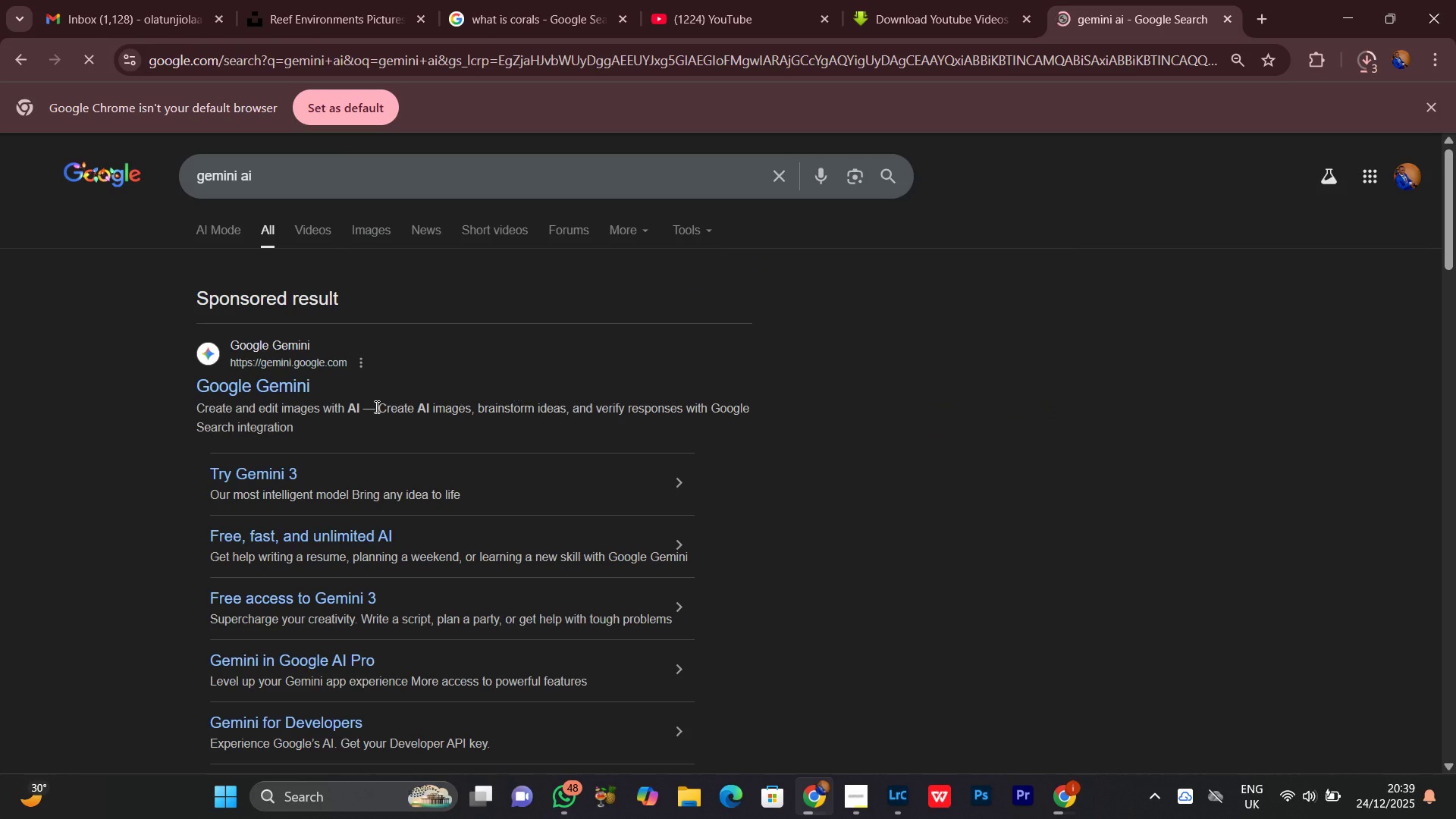 
scroll: coordinate [266, 483], scroll_direction: down, amount: 16.0
 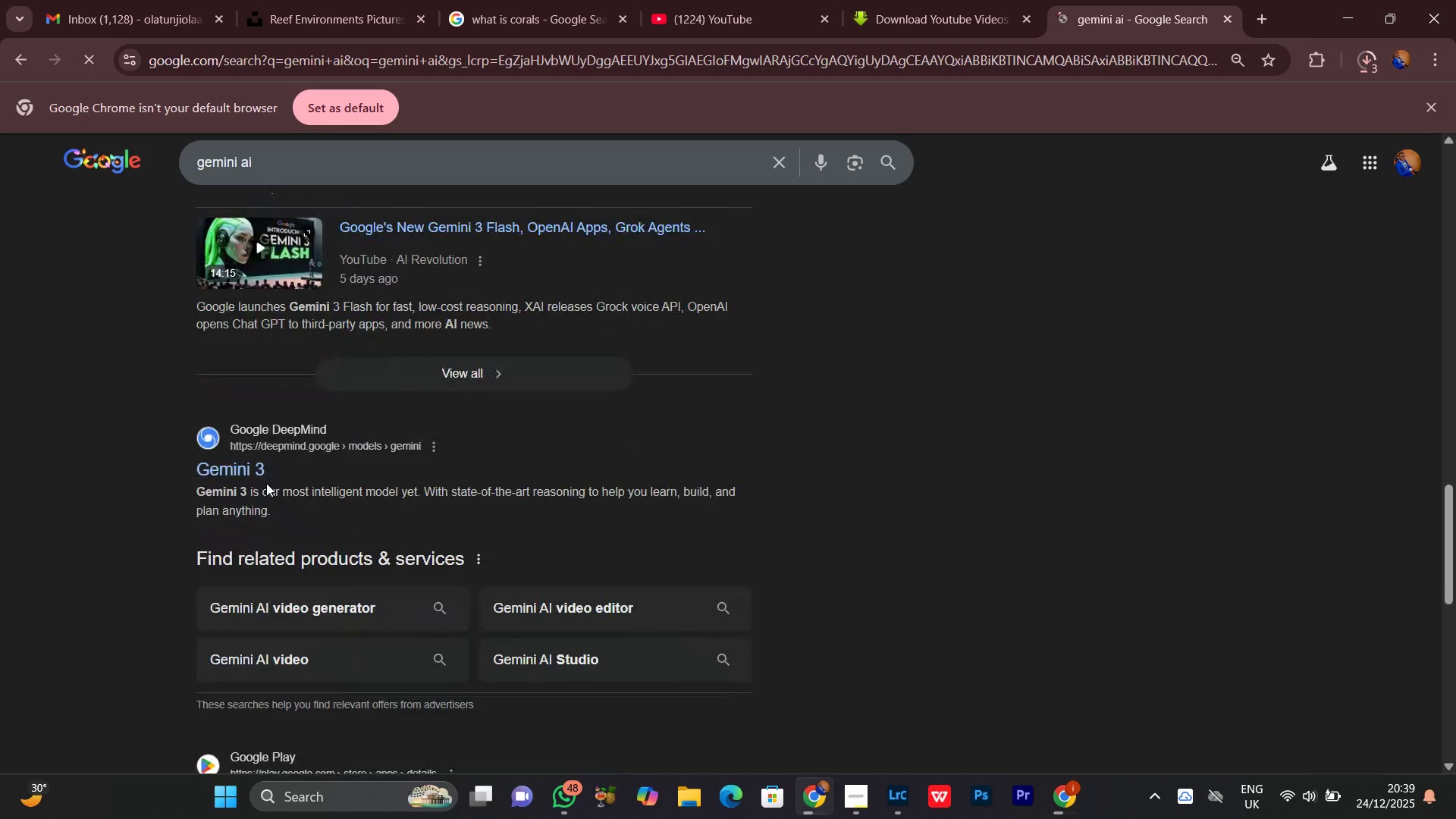 
scroll: coordinate [268, 429], scroll_direction: up, amount: 24.0
 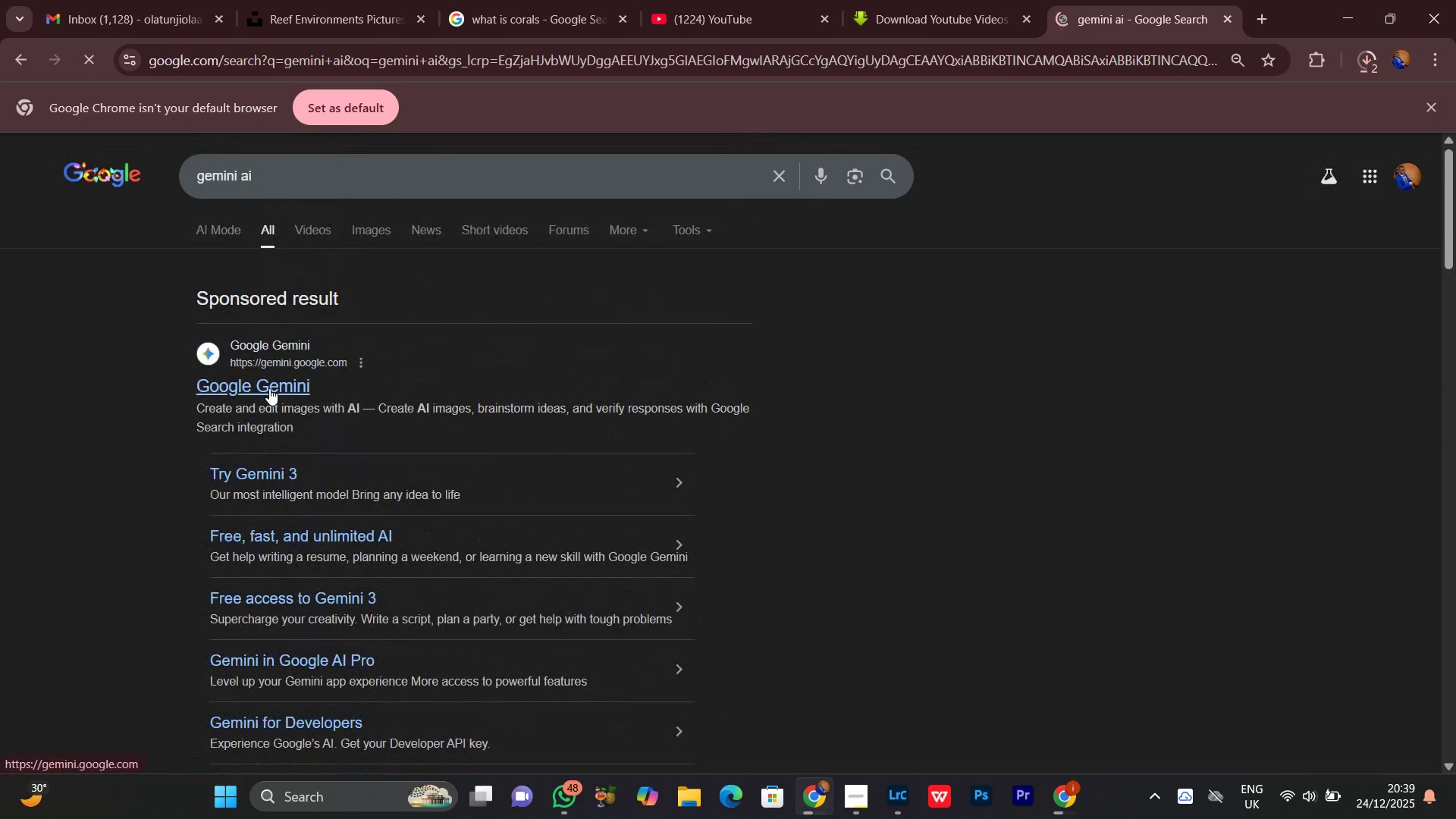 
left_click([269, 388])
 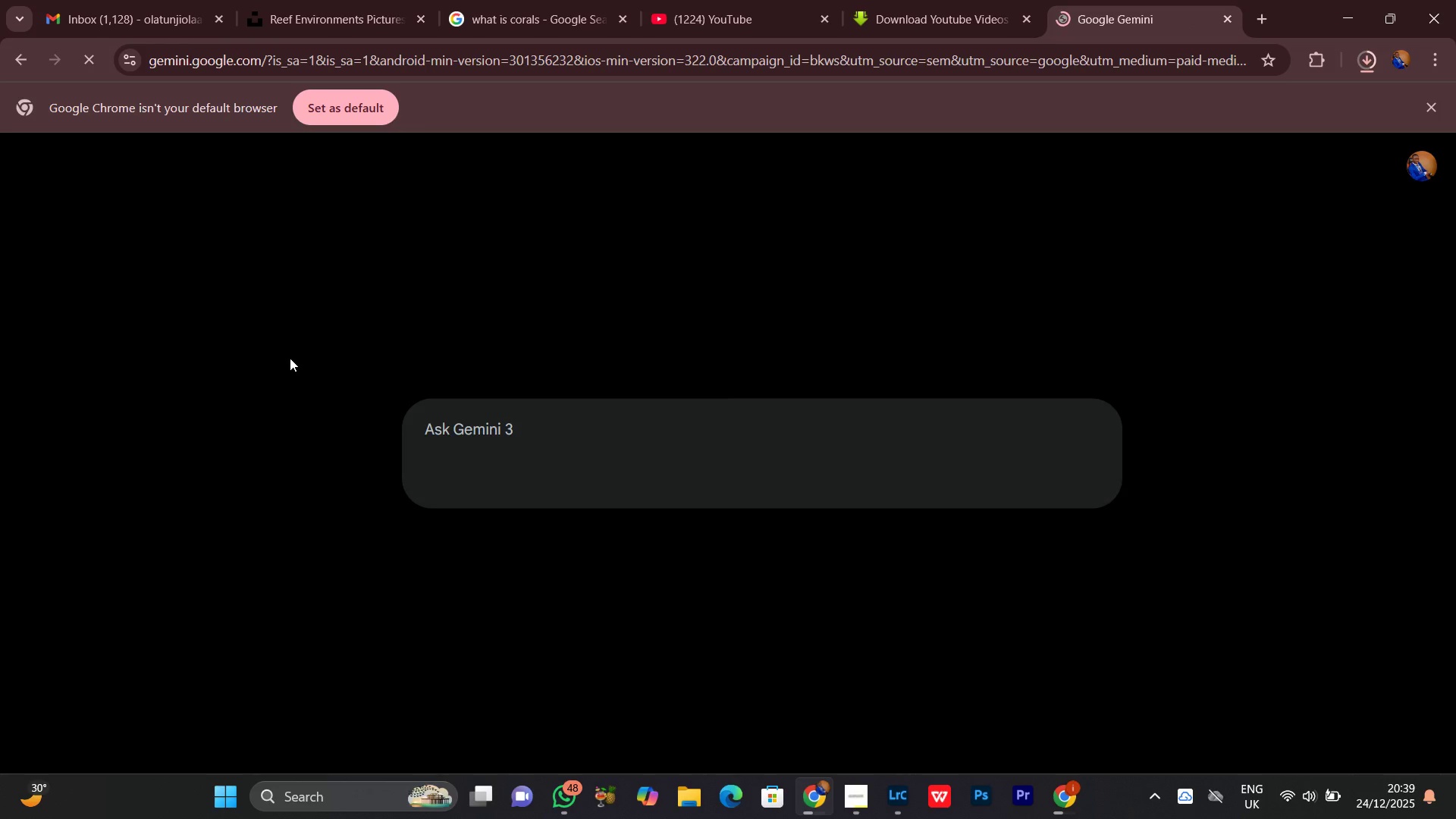 
wait(10.11)
 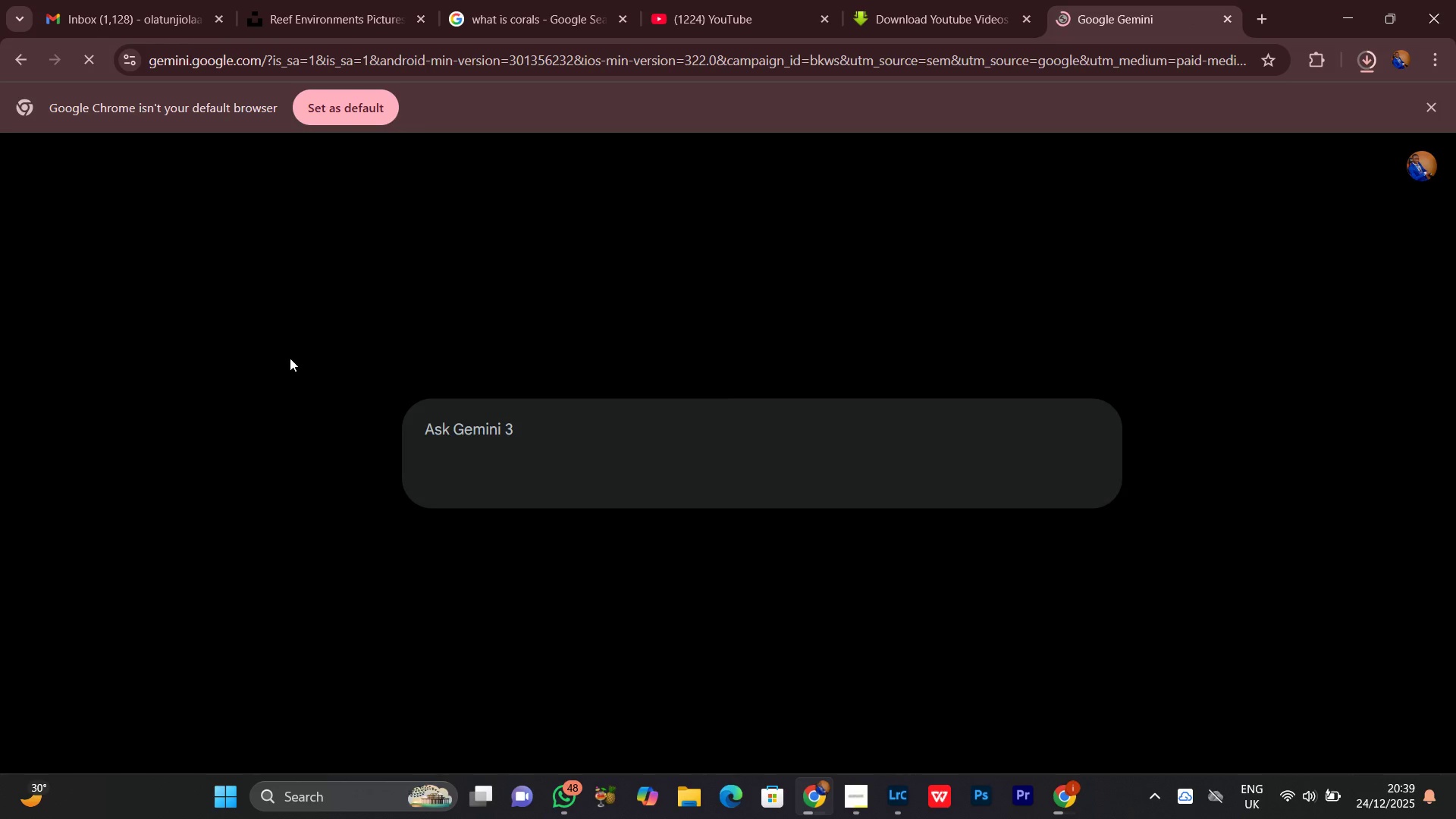 
mouse_move([386, 333])
 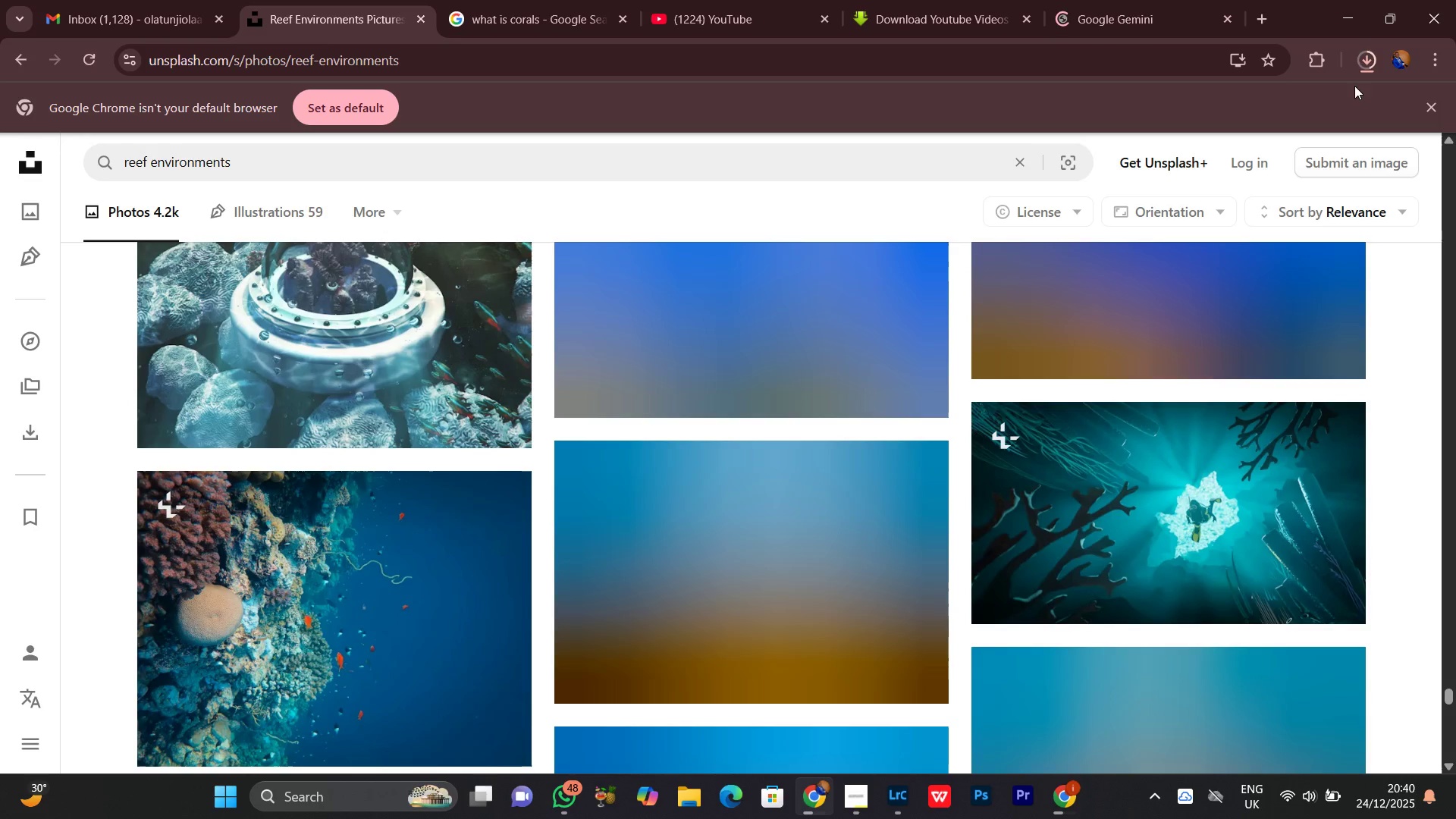 
left_click([1366, 54])
 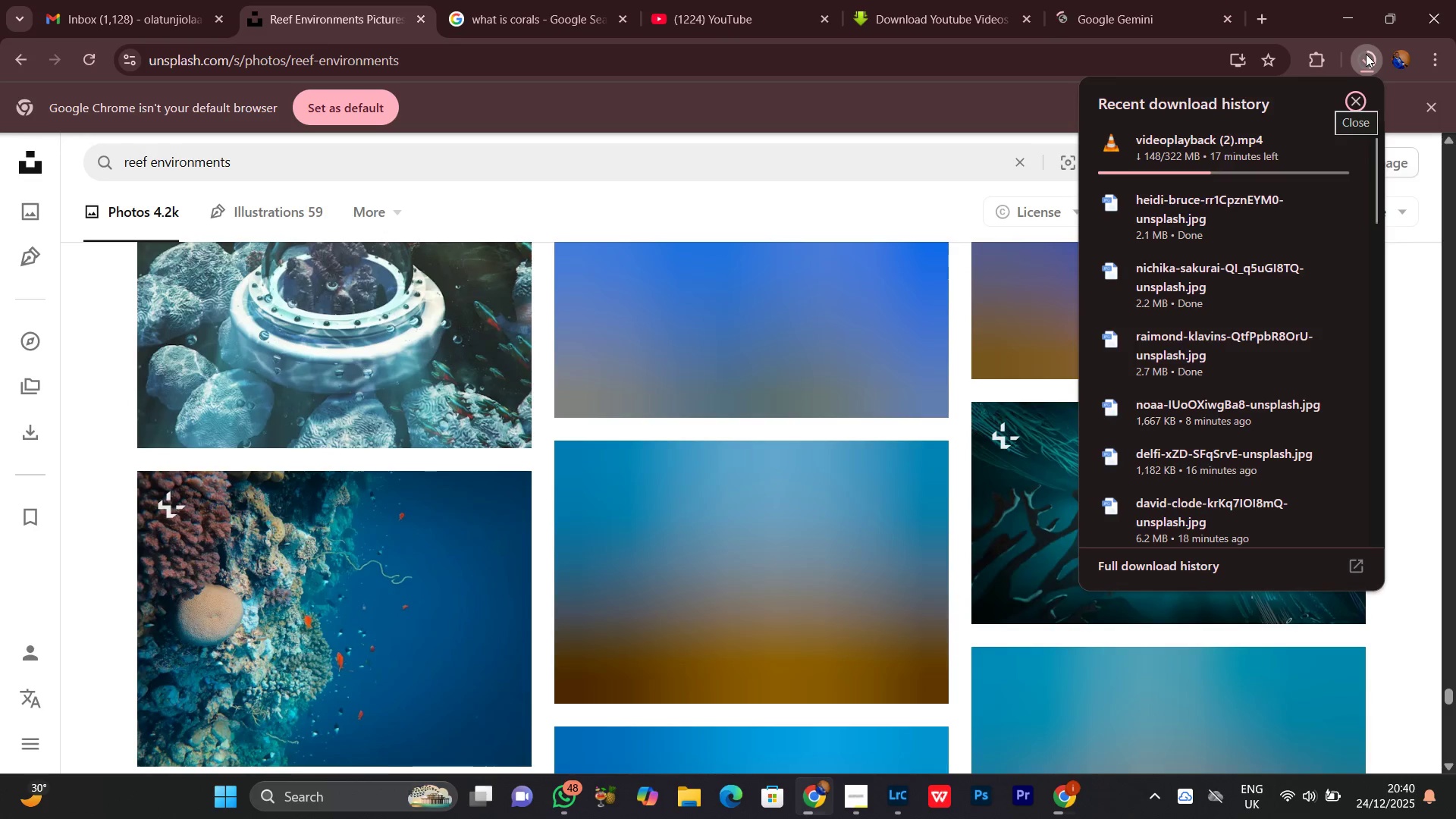 
left_click([1366, 55])
 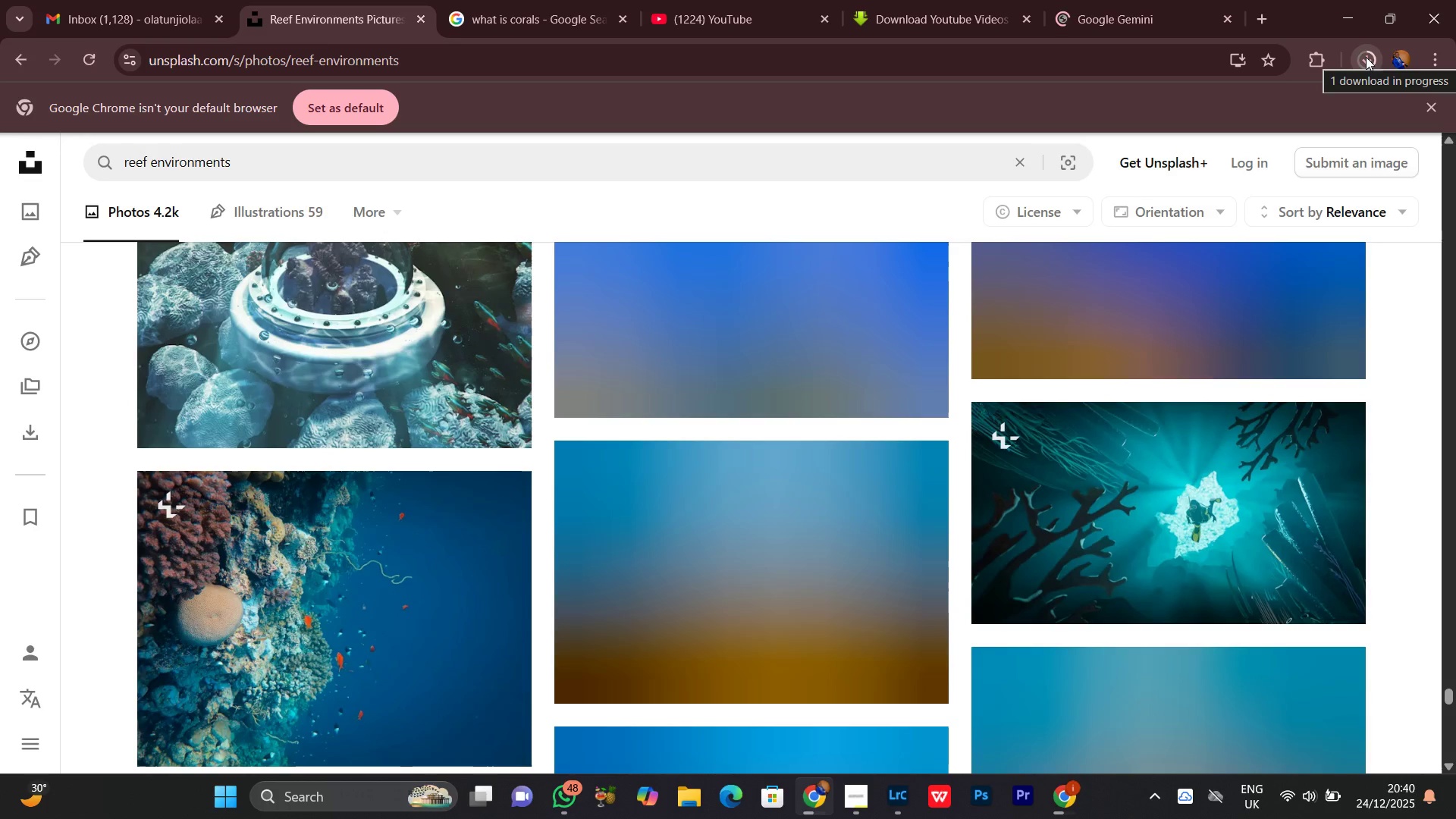 
wait(6.03)
 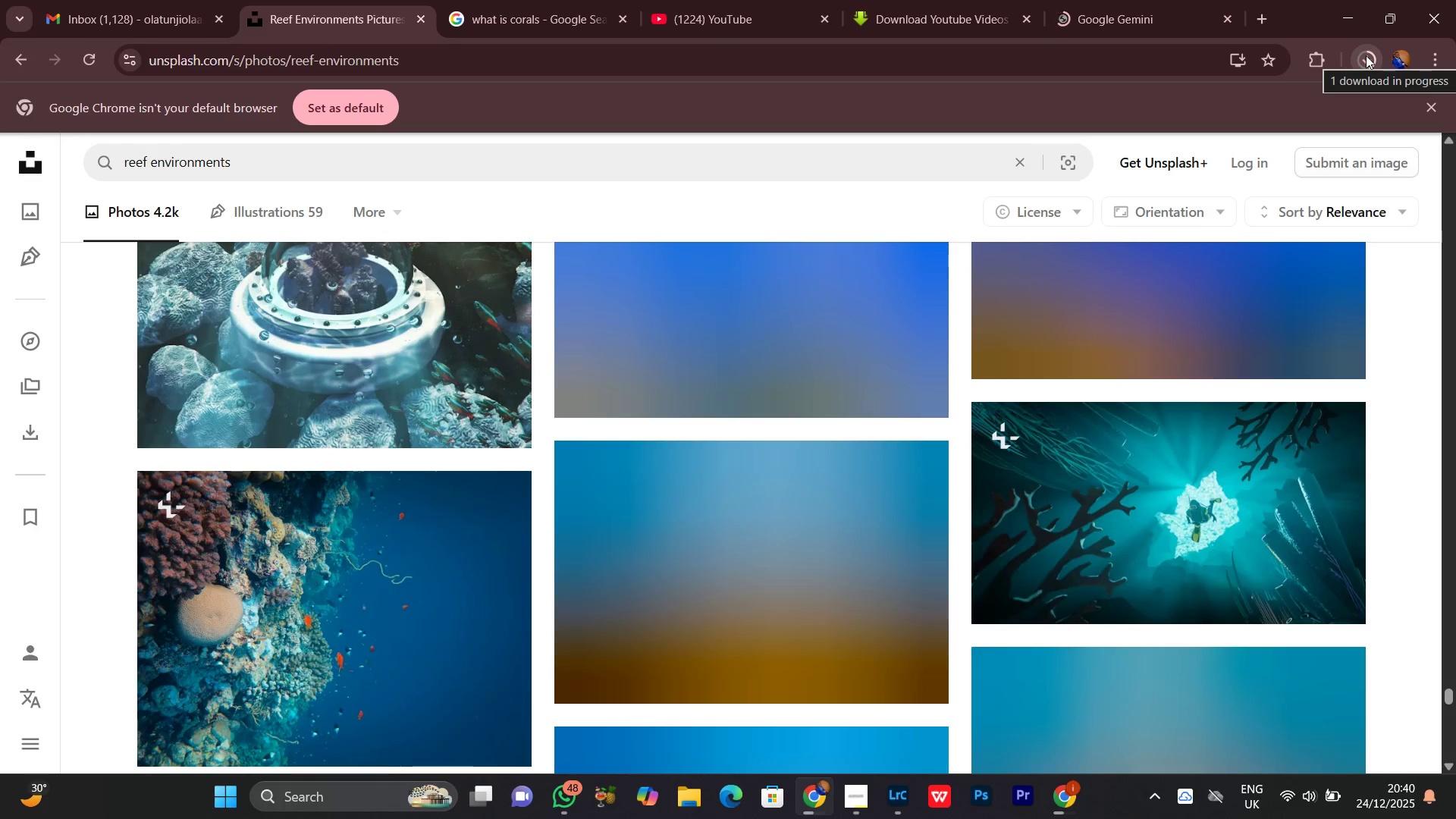 
scroll: coordinate [805, 461], scroll_direction: up, amount: 5.0
 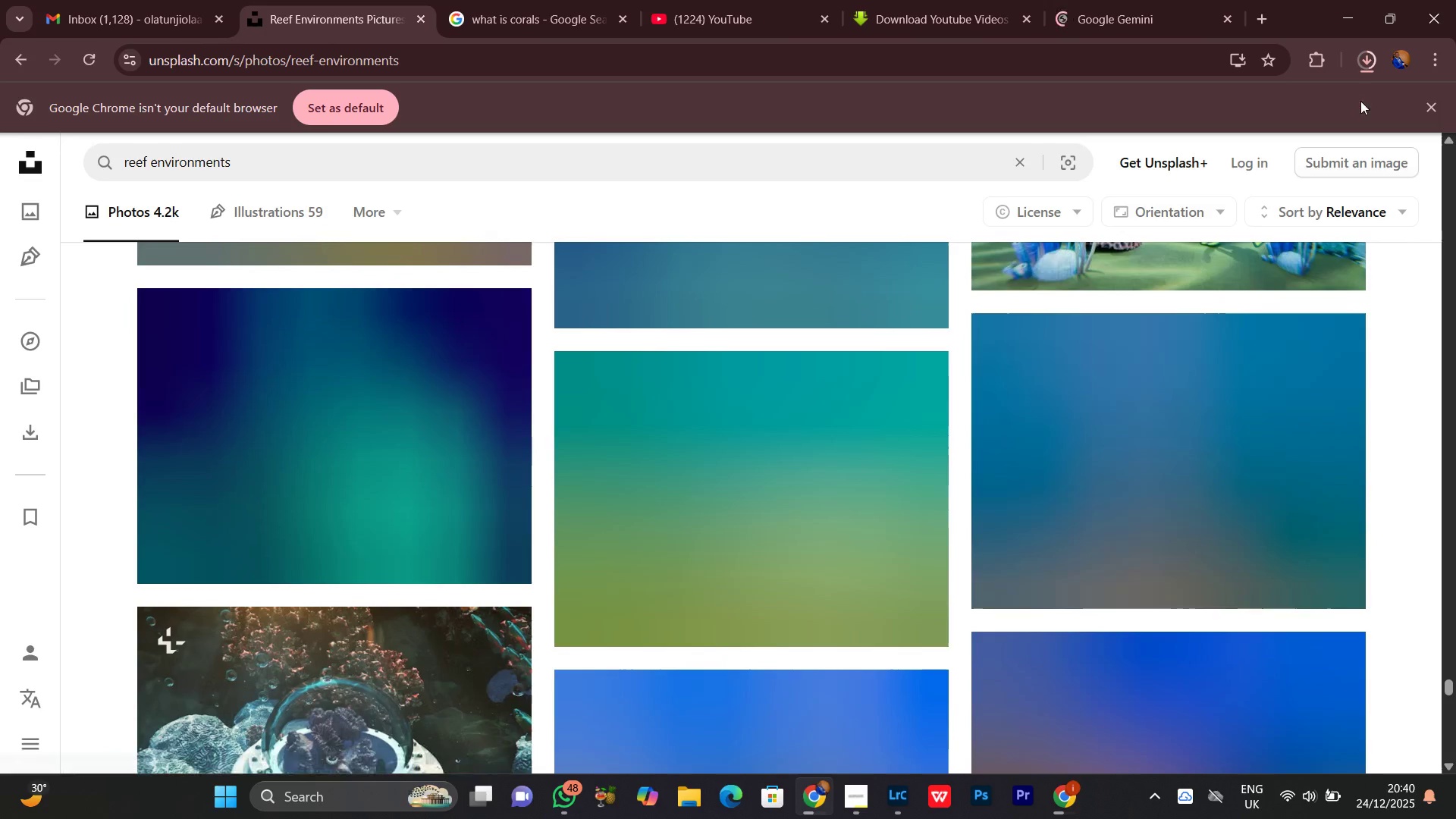 
left_click([1363, 53])
 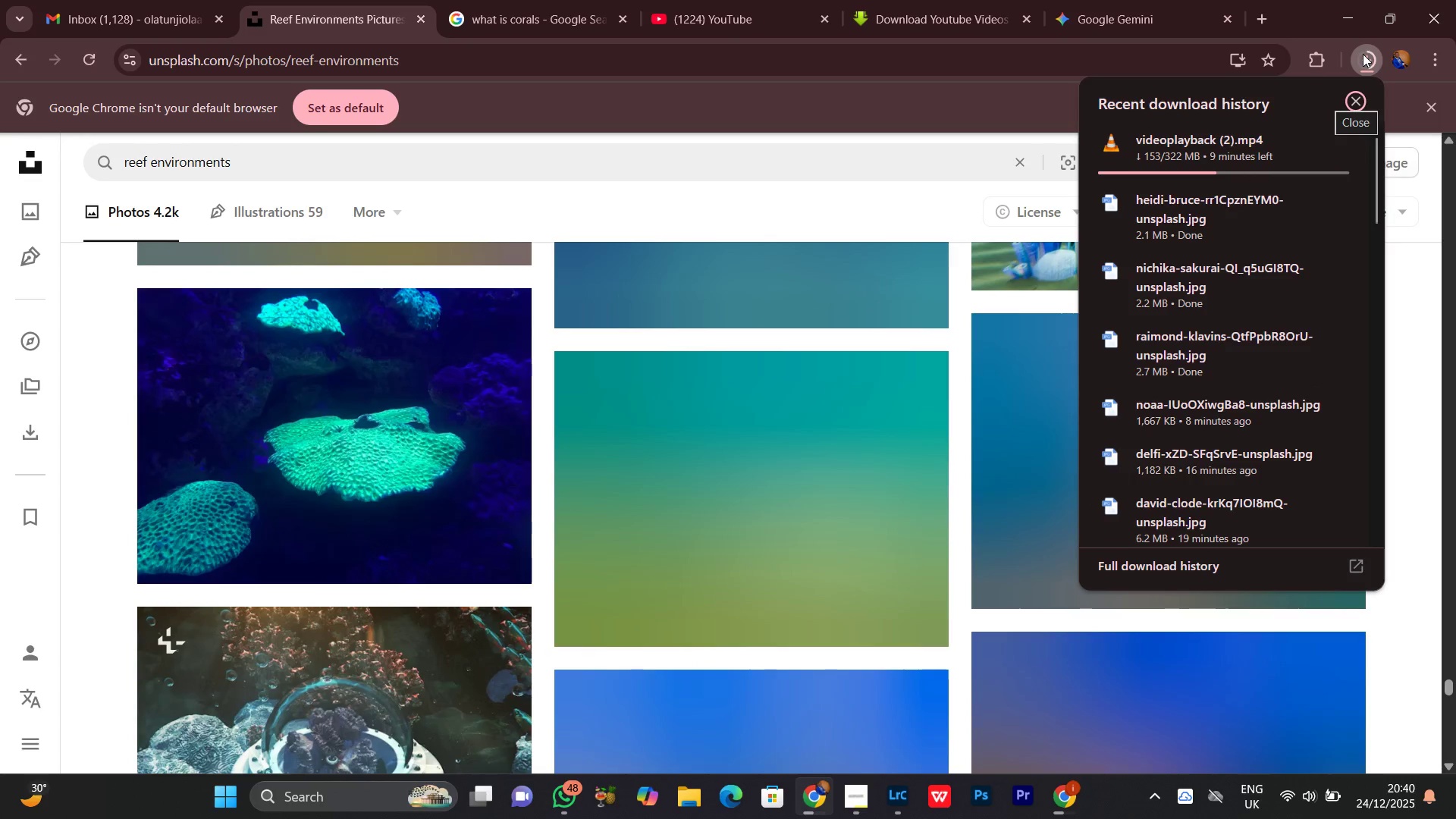 
wait(10.73)
 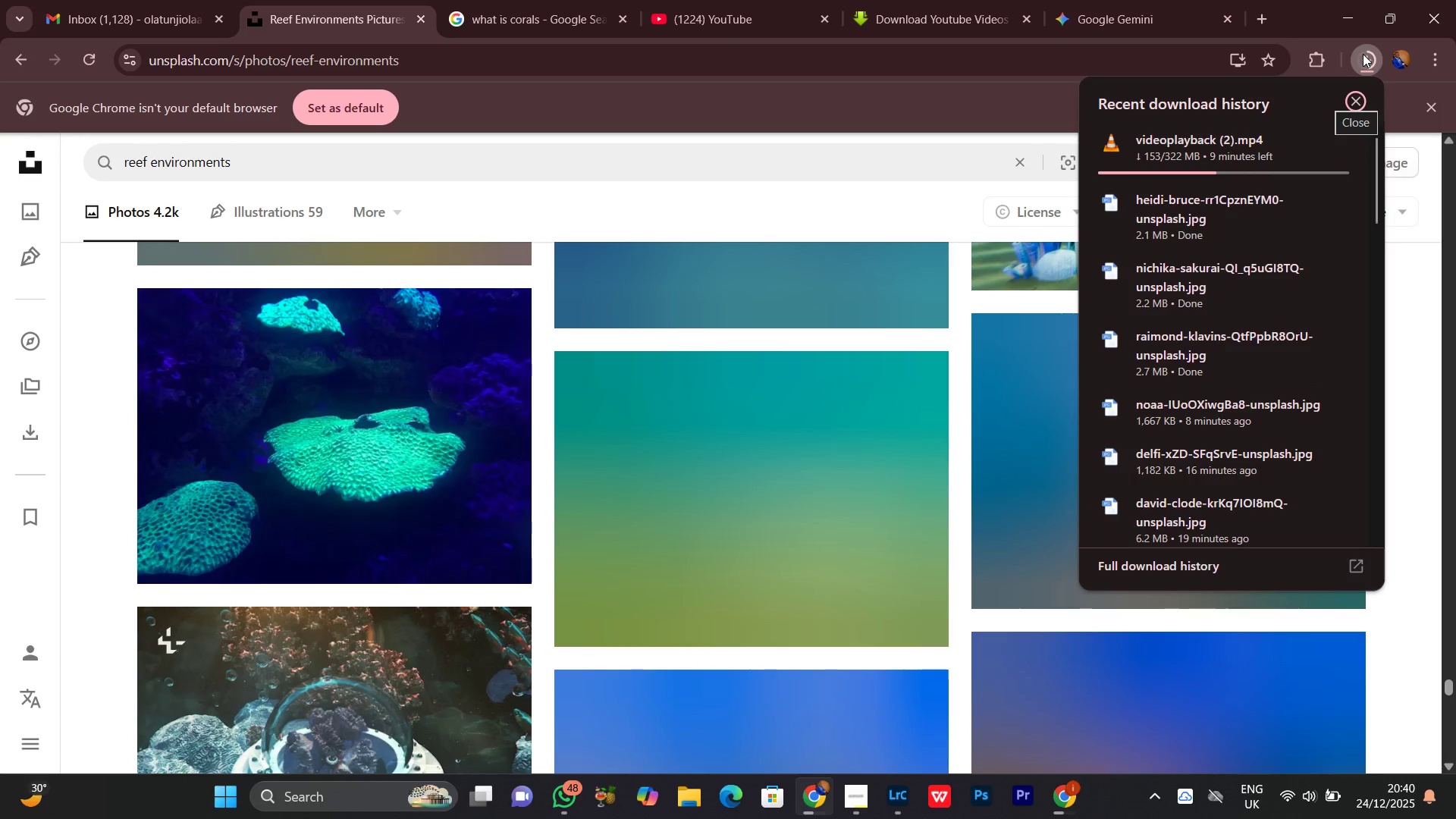 
left_click([1360, 58])
 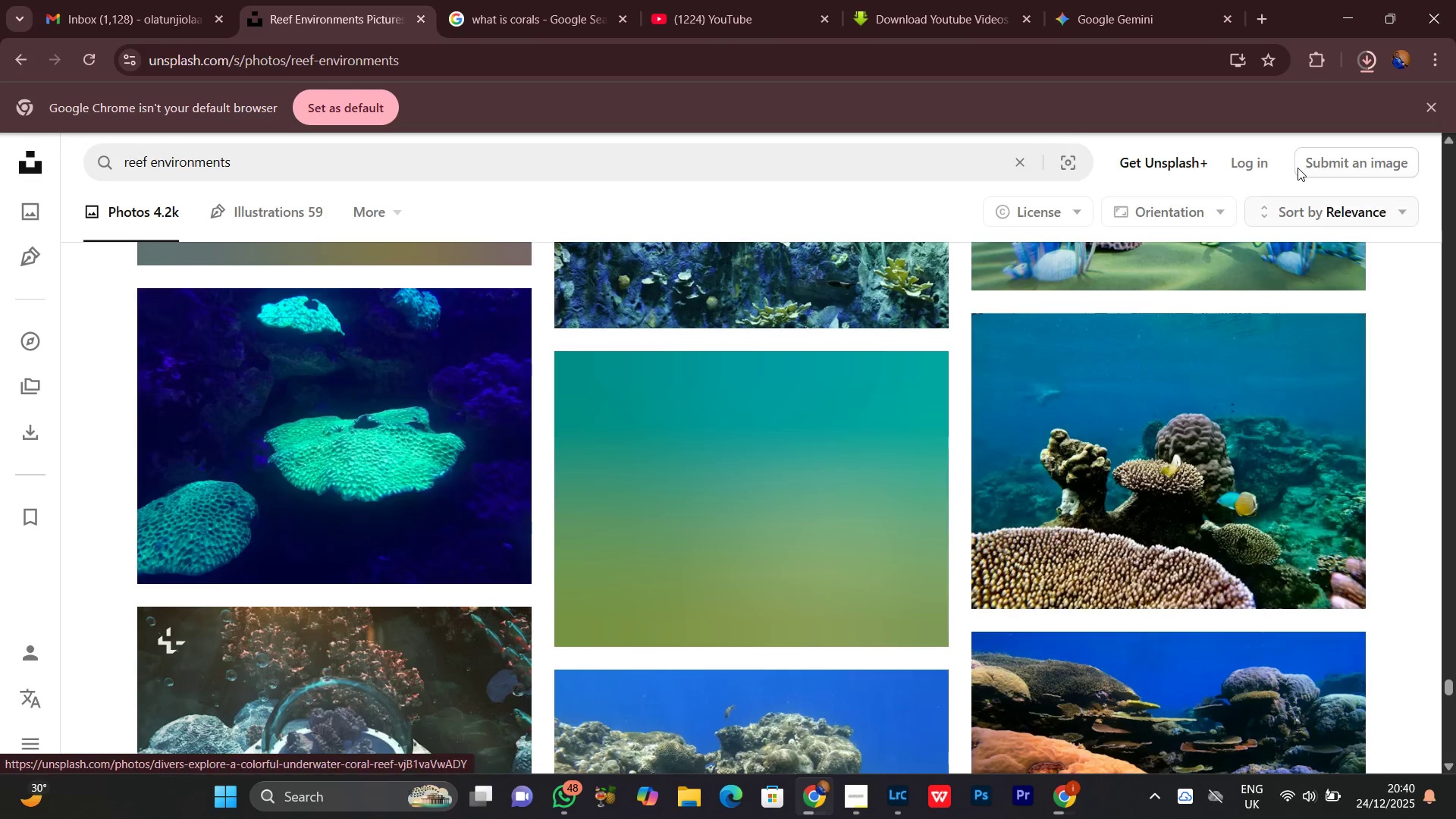 
left_click([1367, 64])
 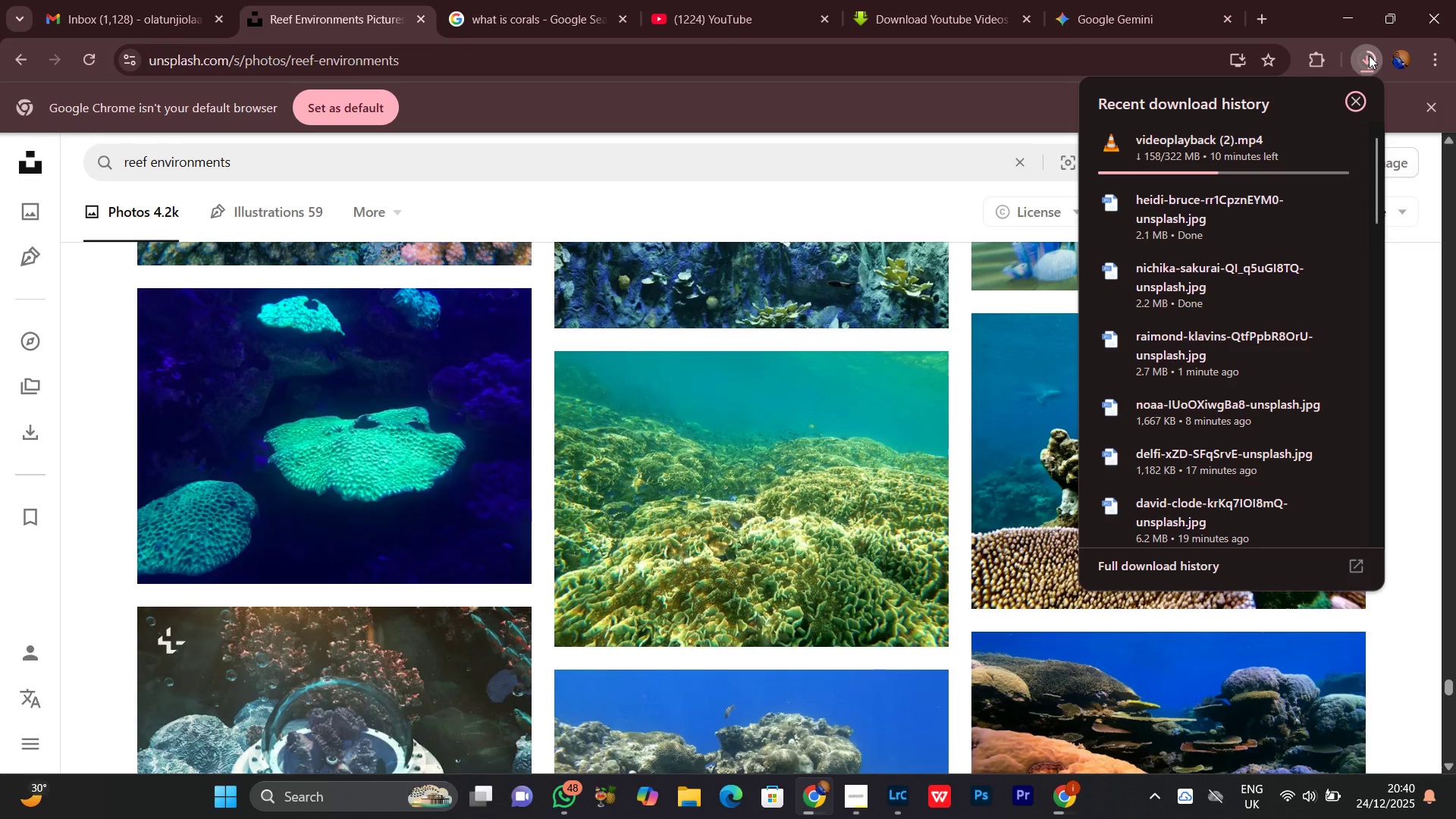 
wait(7.81)
 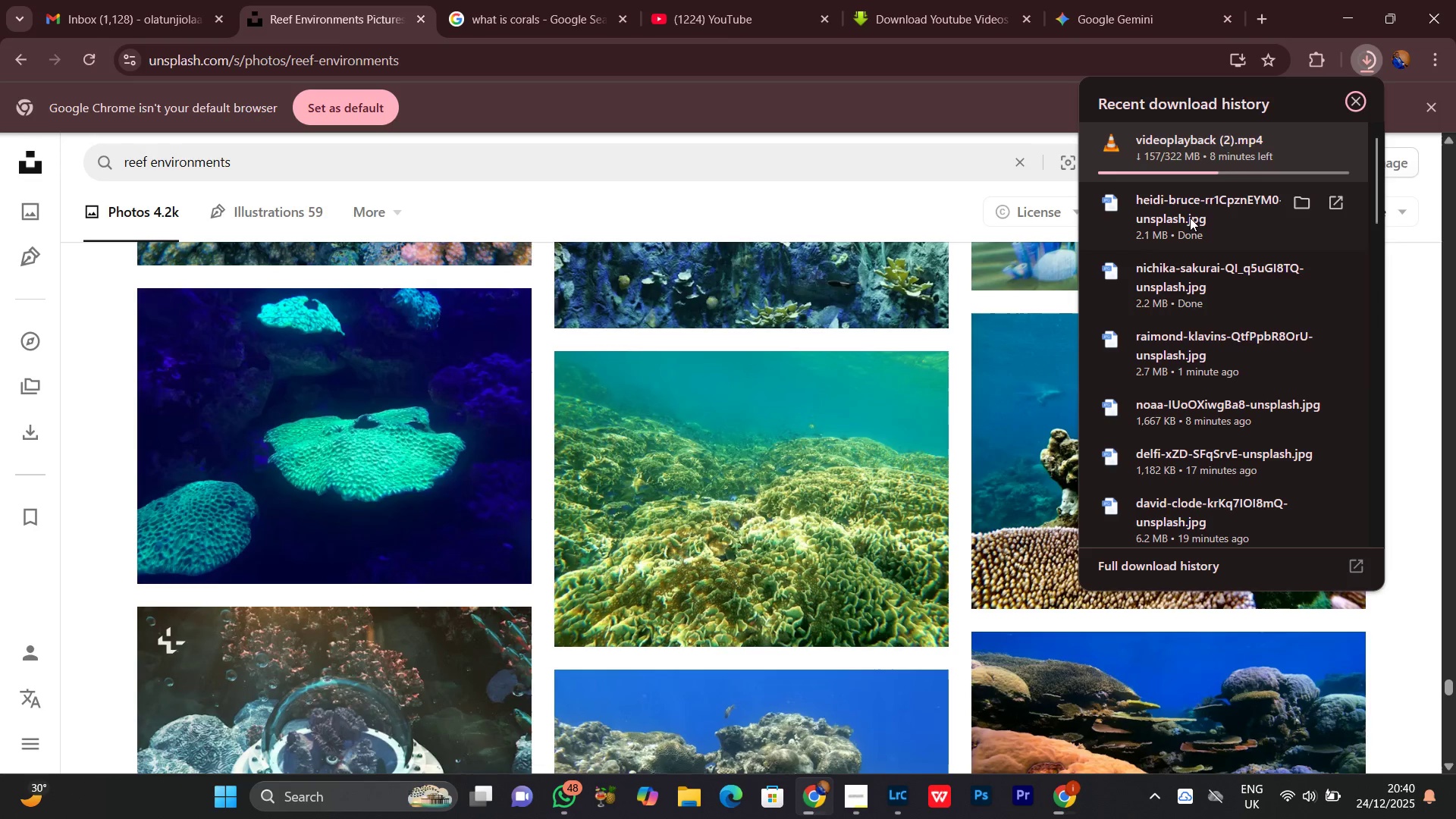 
scroll: coordinate [884, 543], scroll_direction: down, amount: 15.0
 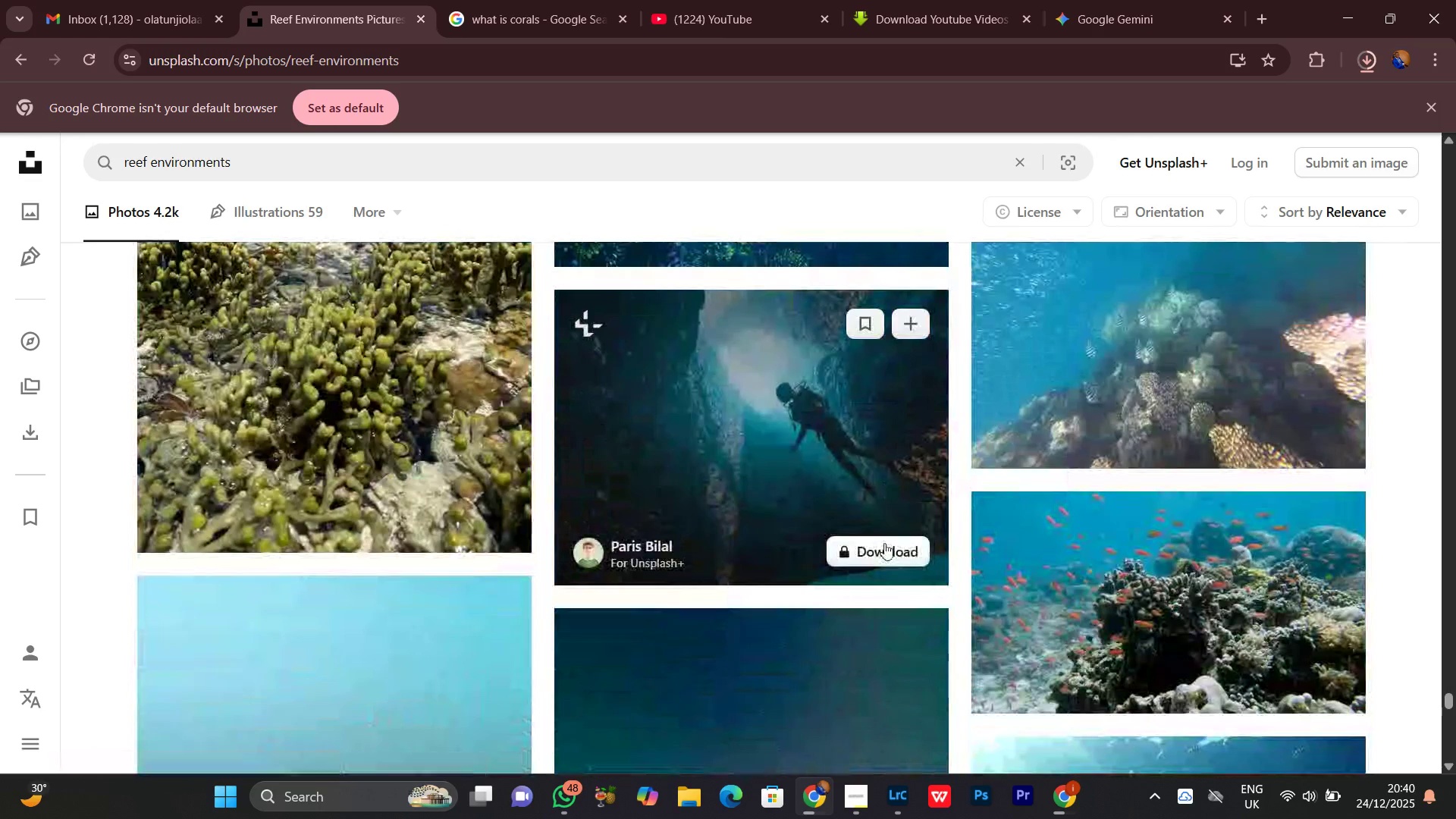 
scroll: coordinate [884, 543], scroll_direction: up, amount: 4.0
 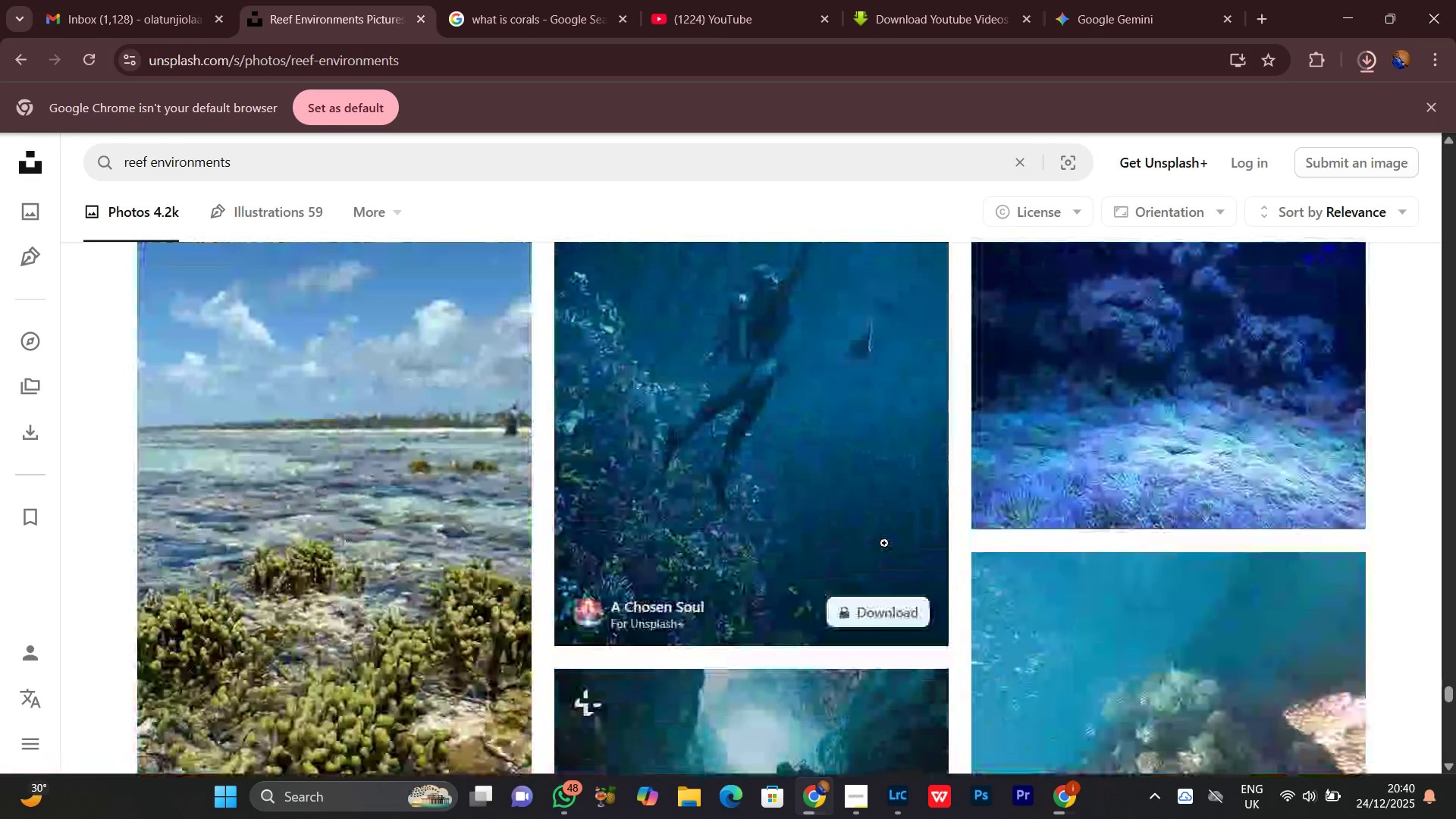 
scroll: coordinate [883, 537], scroll_direction: down, amount: 24.0
 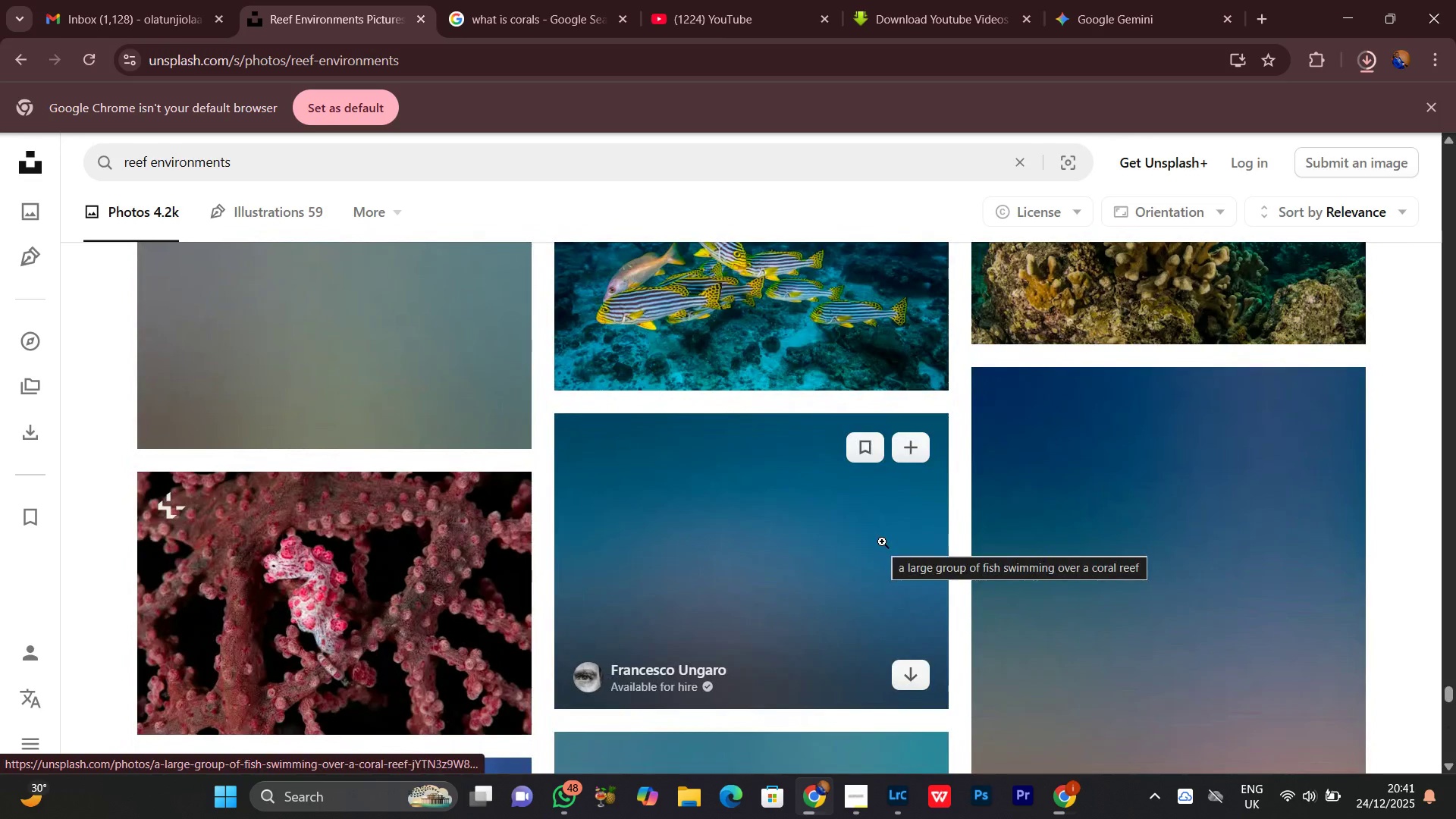 
wait(8.09)
 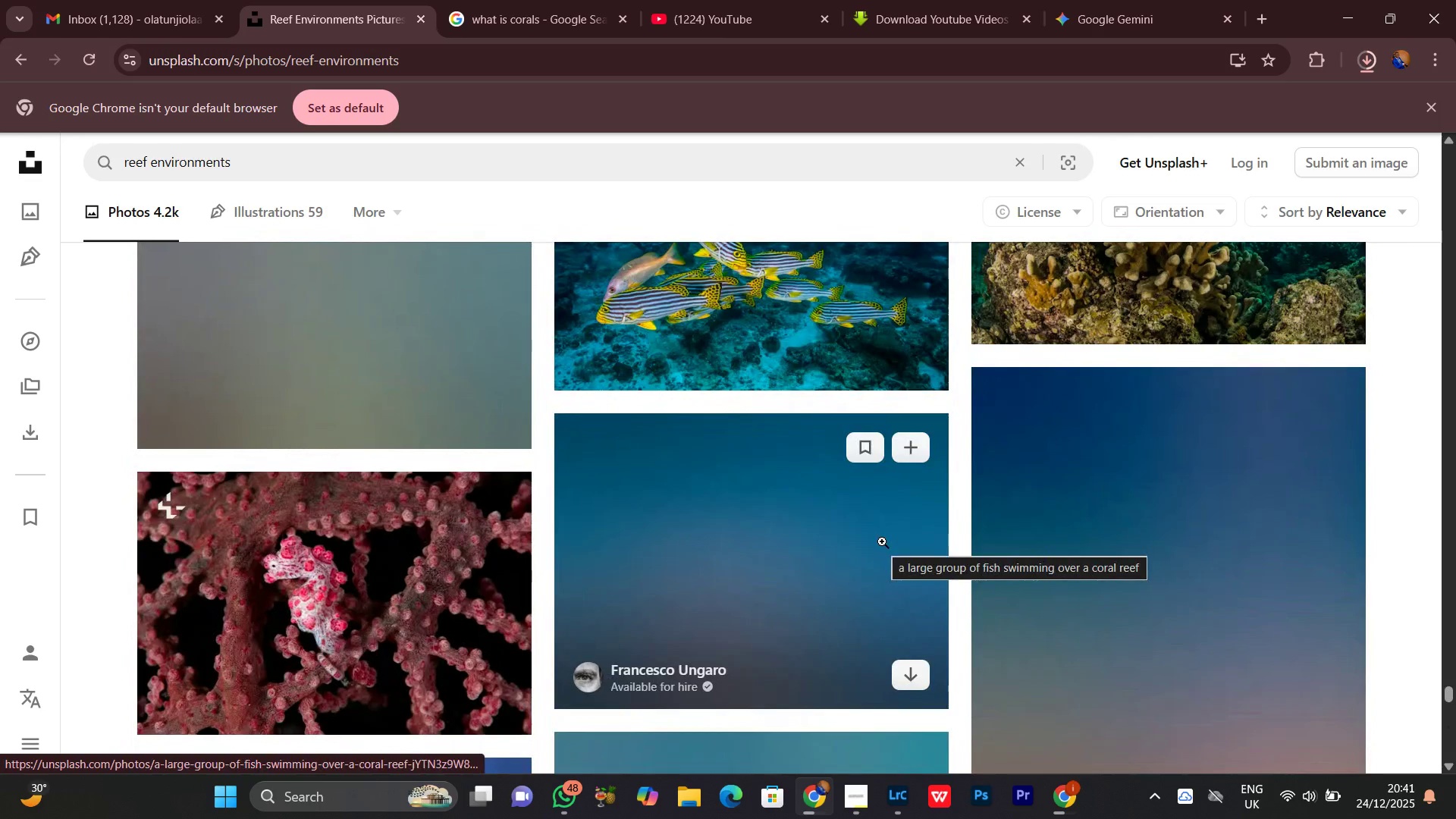 
mouse_move([758, 798])
 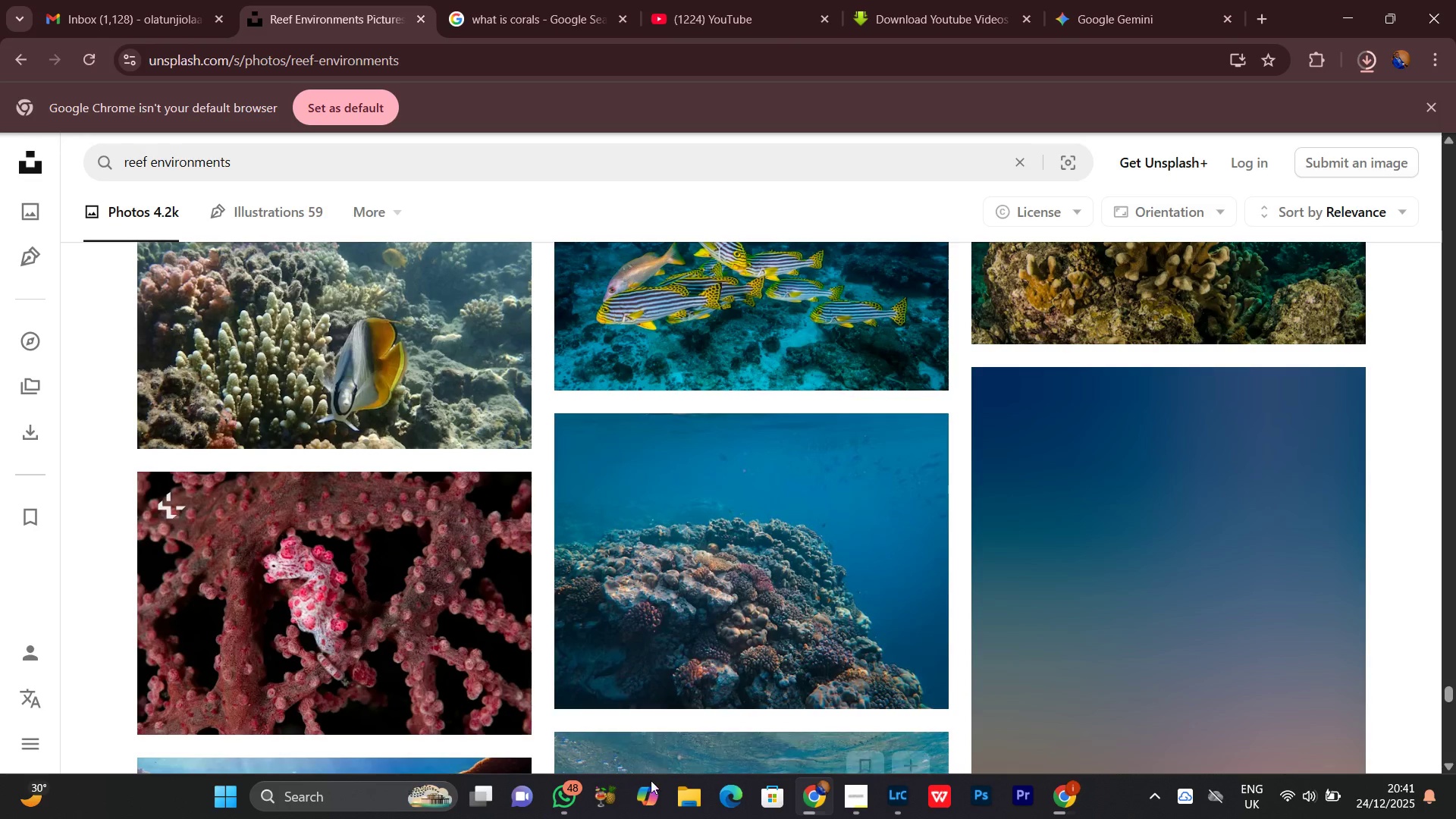 
mouse_move([641, 761])
 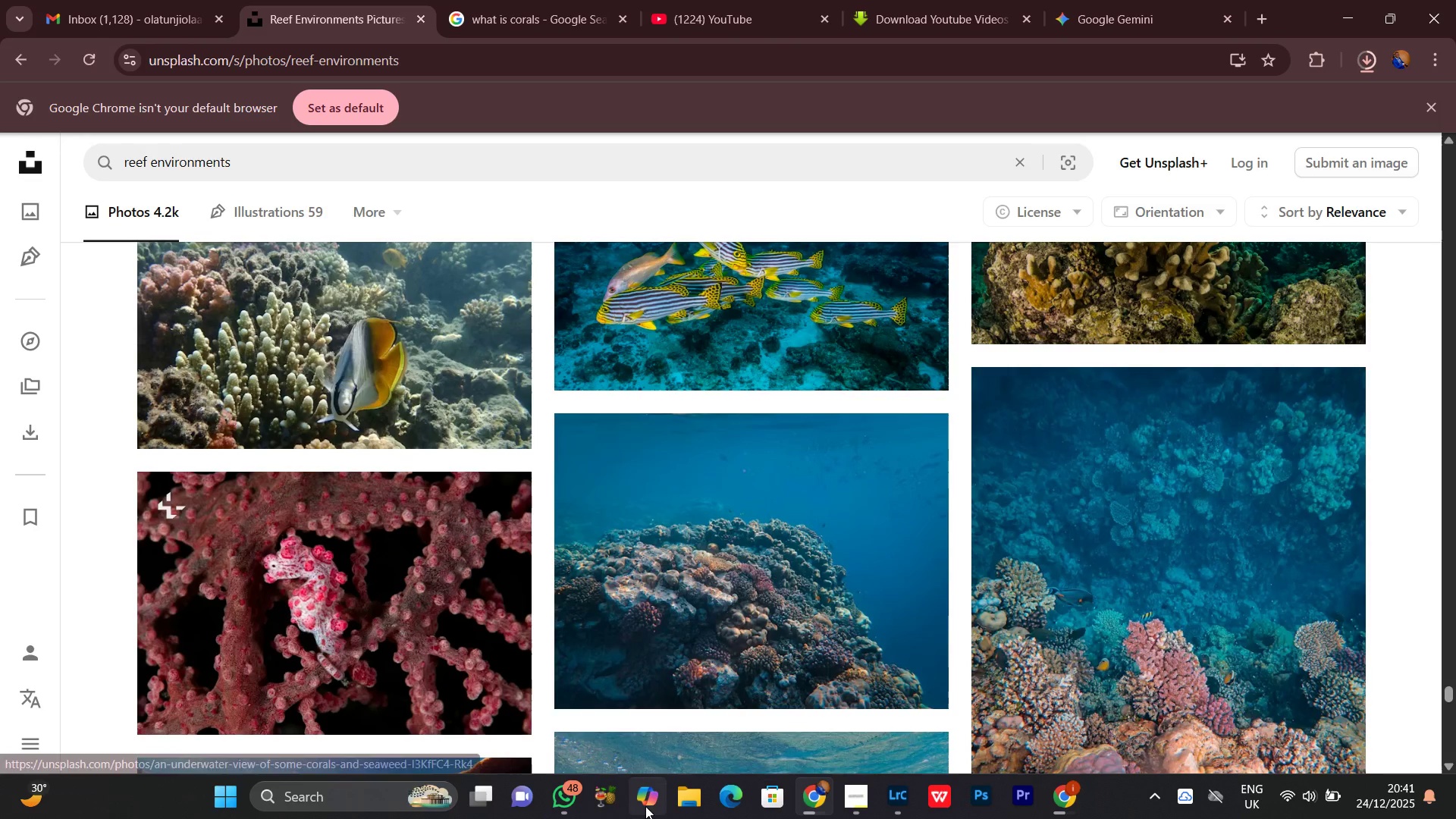 
scroll: coordinate [648, 805], scroll_direction: down, amount: 13.0
 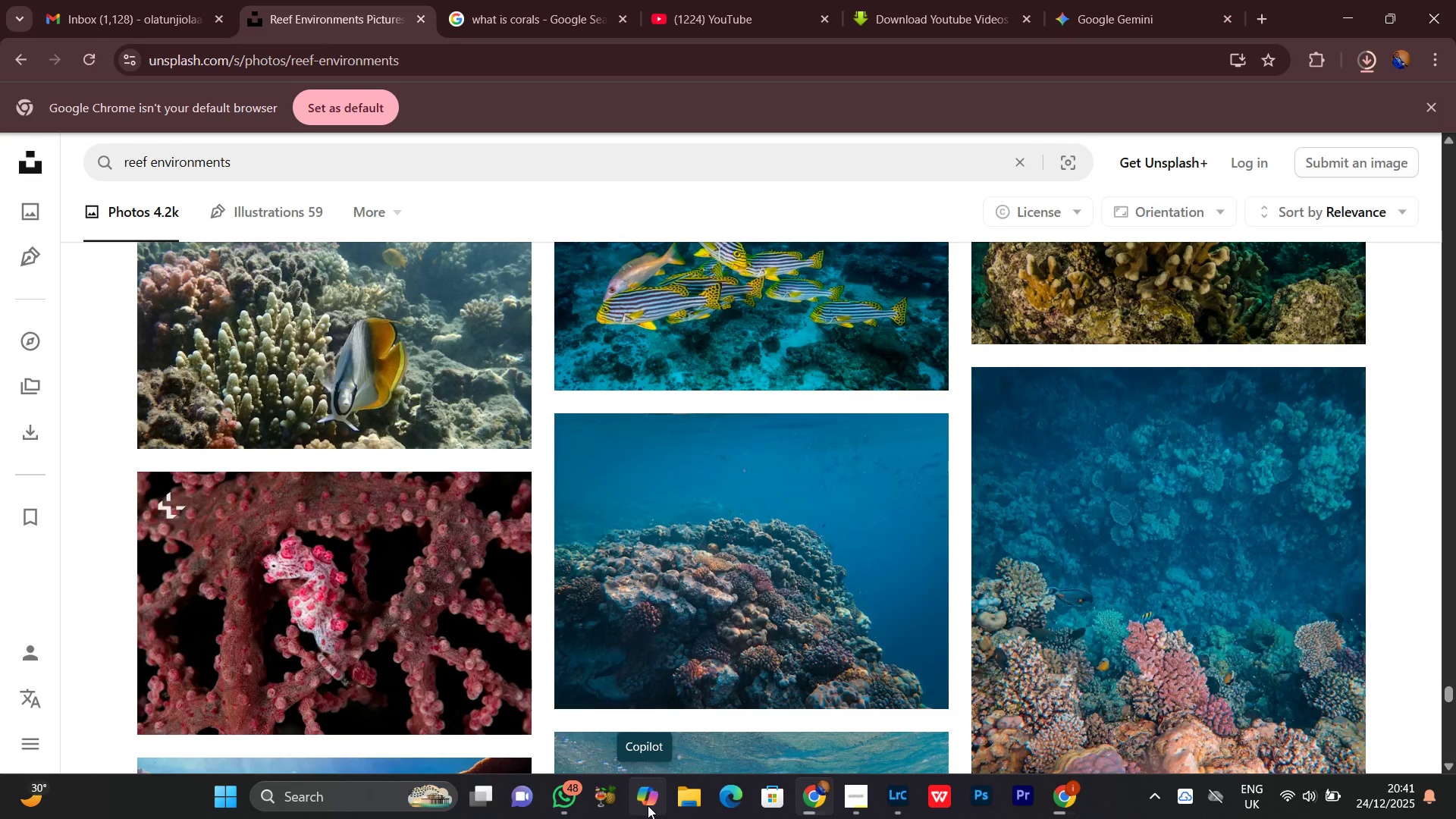 
wait(8.83)
 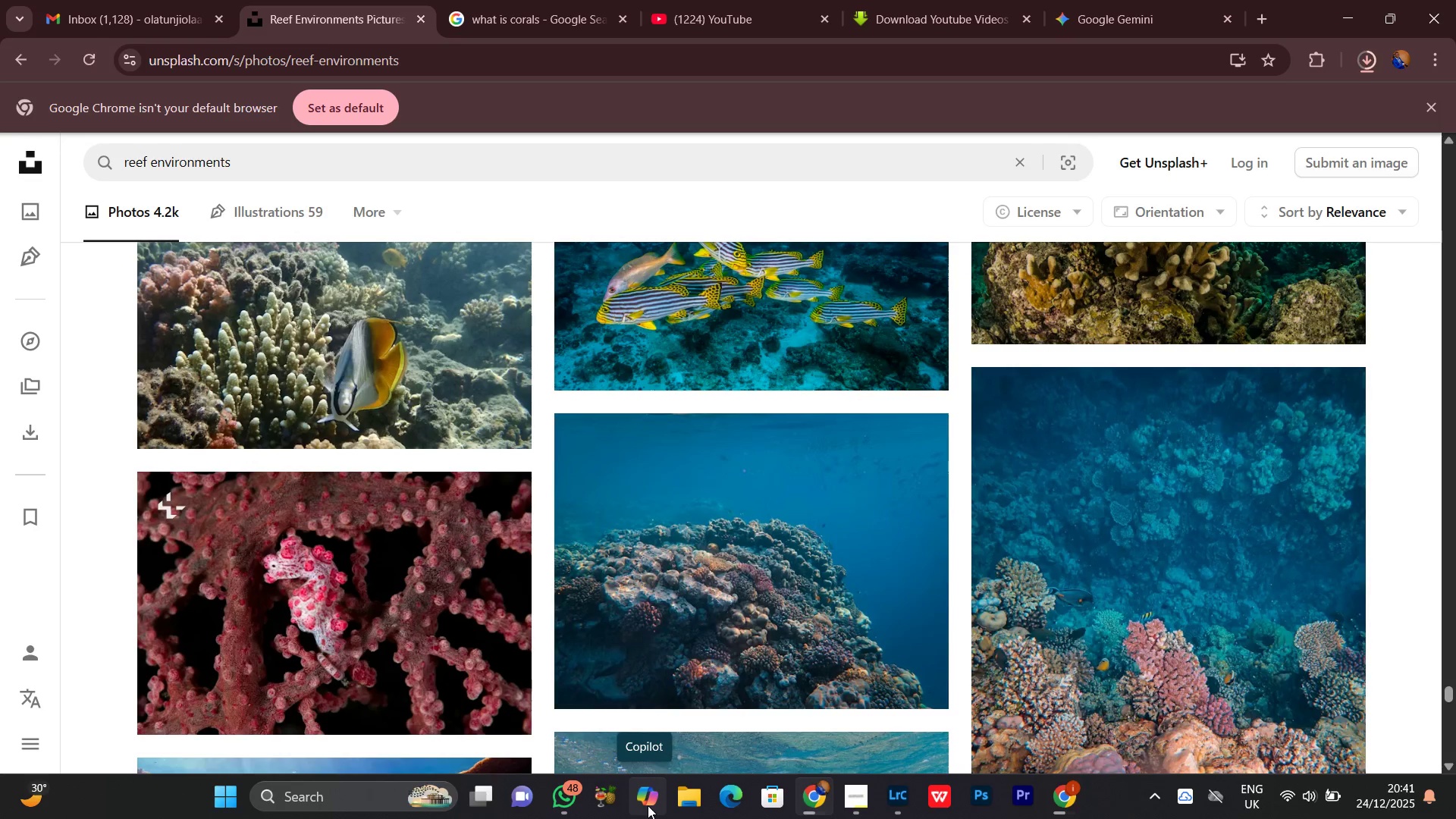 
scroll: coordinate [604, 588], scroll_direction: down, amount: 10.0
 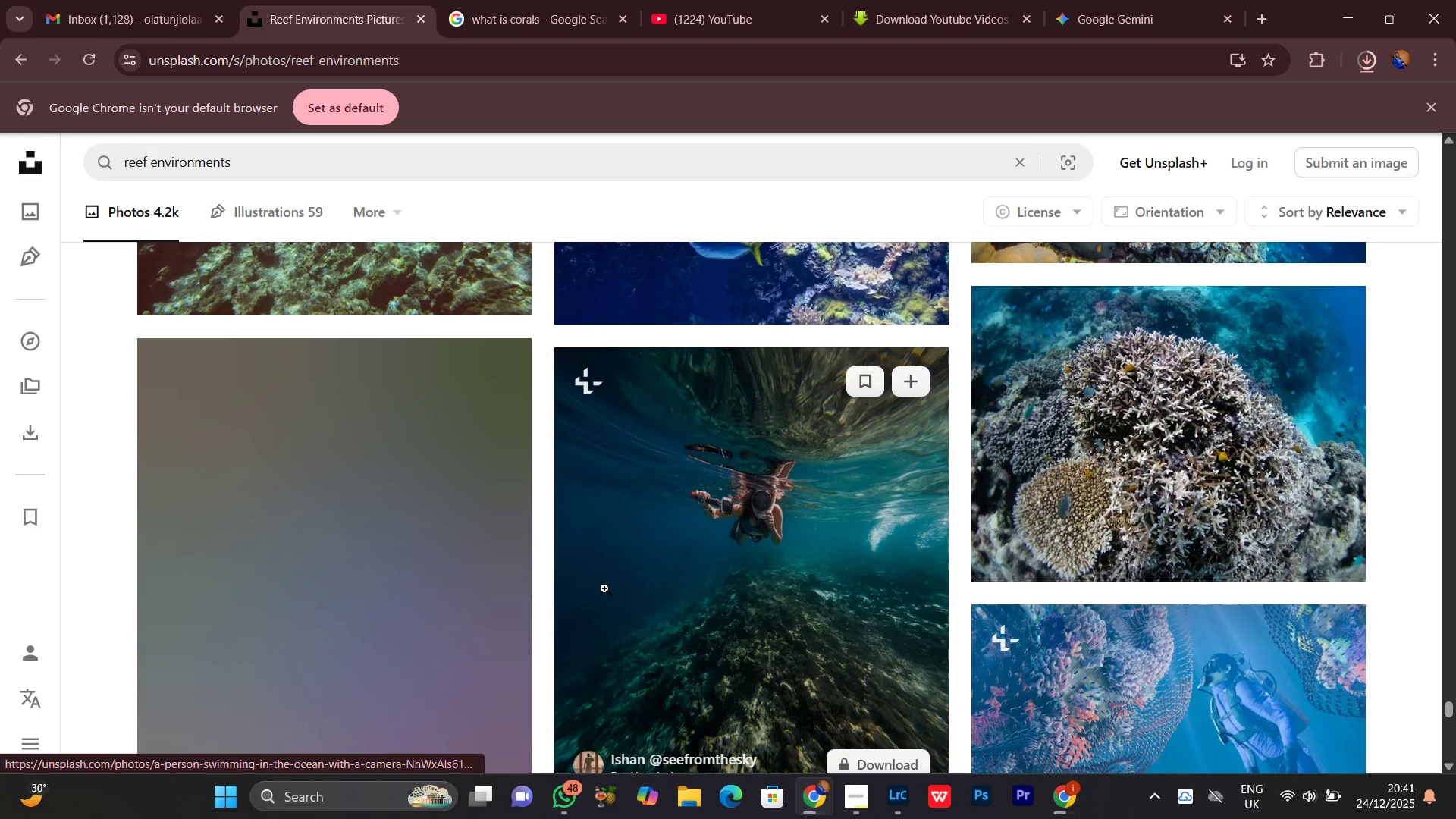 
wait(19.27)
 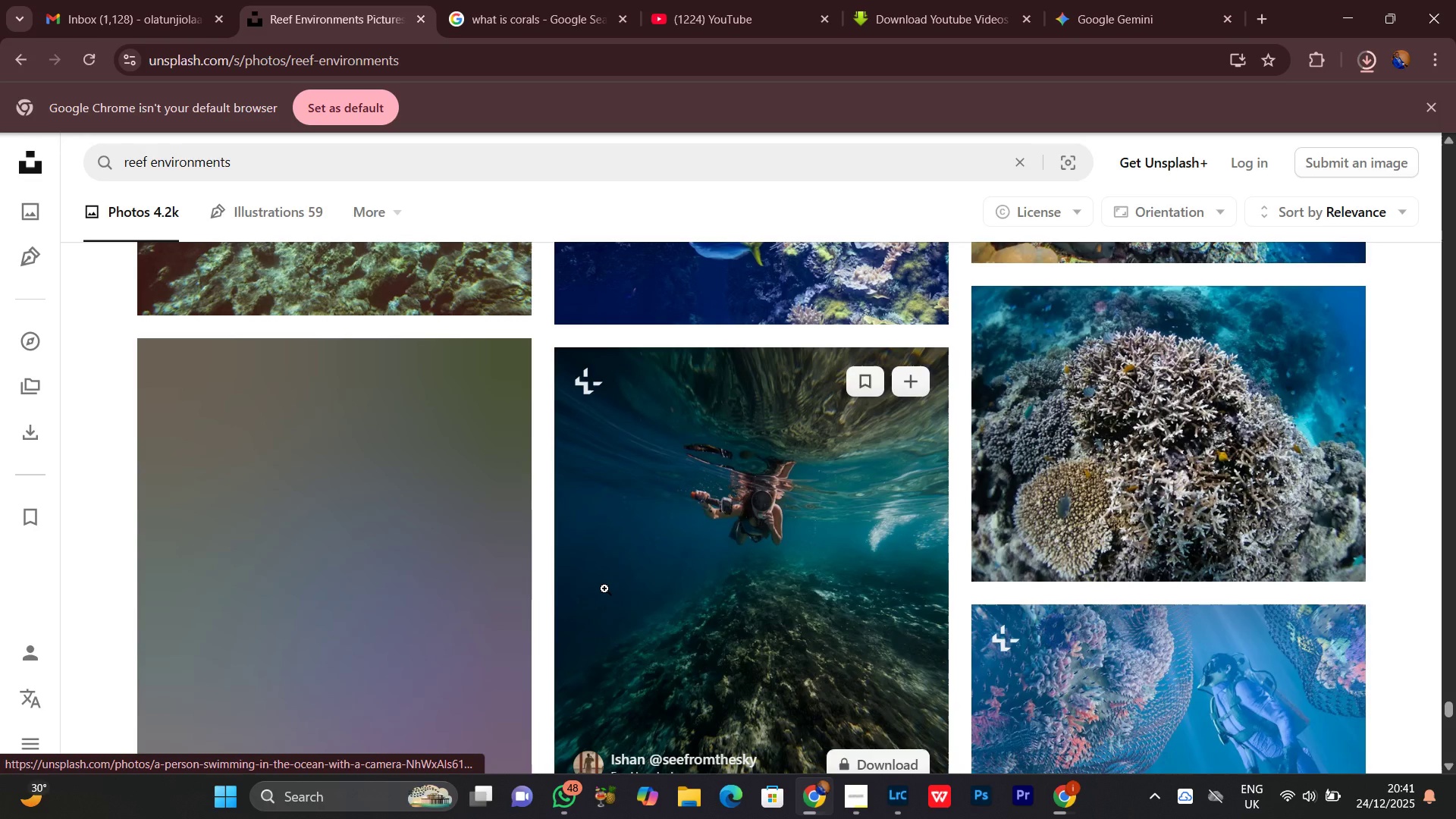 
scroll: coordinate [997, 647], scroll_direction: down, amount: 7.0
 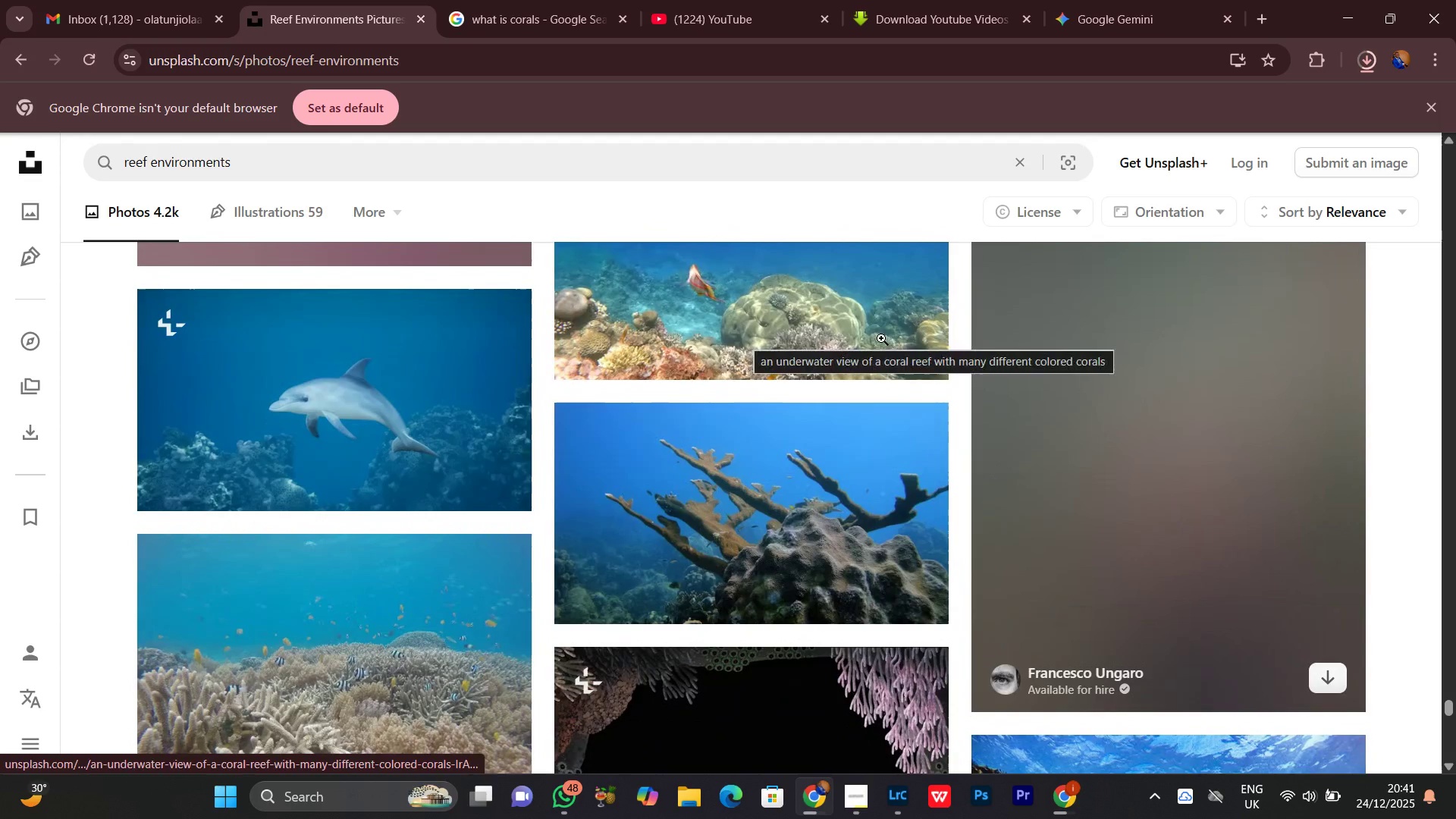 
scroll: coordinate [839, 491], scroll_direction: up, amount: 1.0
 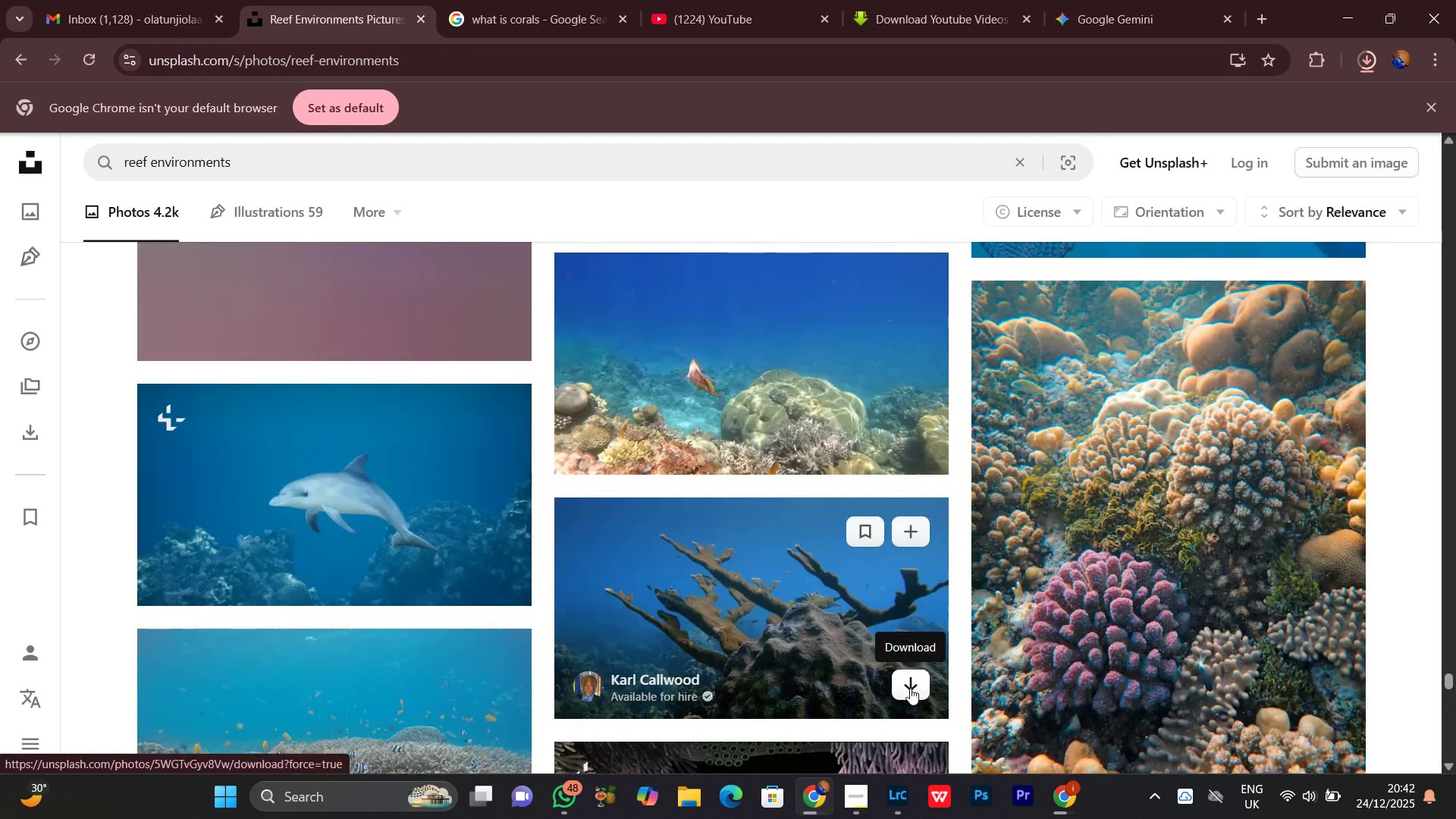 
left_click([910, 687])
 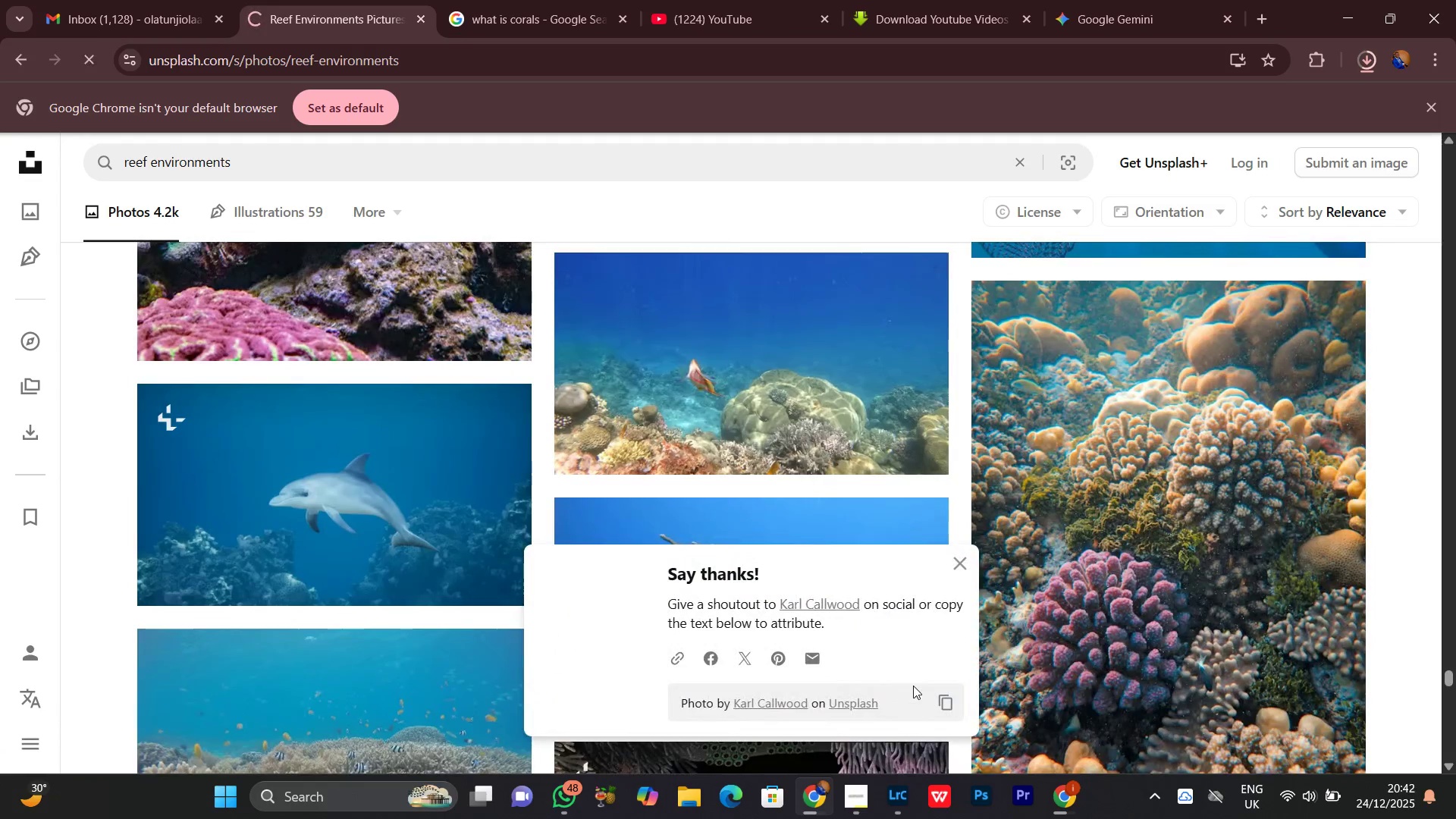 
scroll: coordinate [916, 686], scroll_direction: down, amount: 9.0
 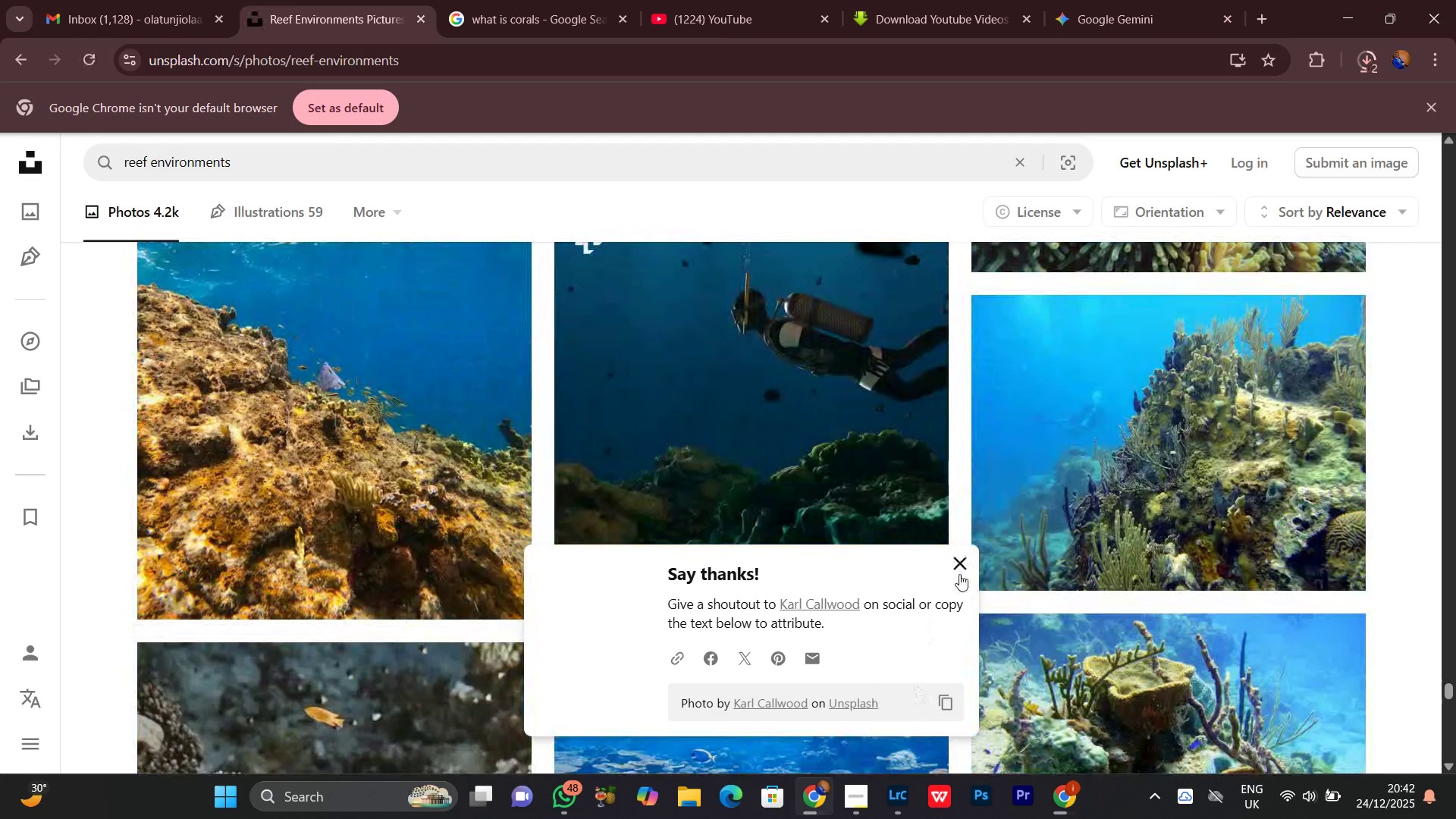 
left_click([961, 563])
 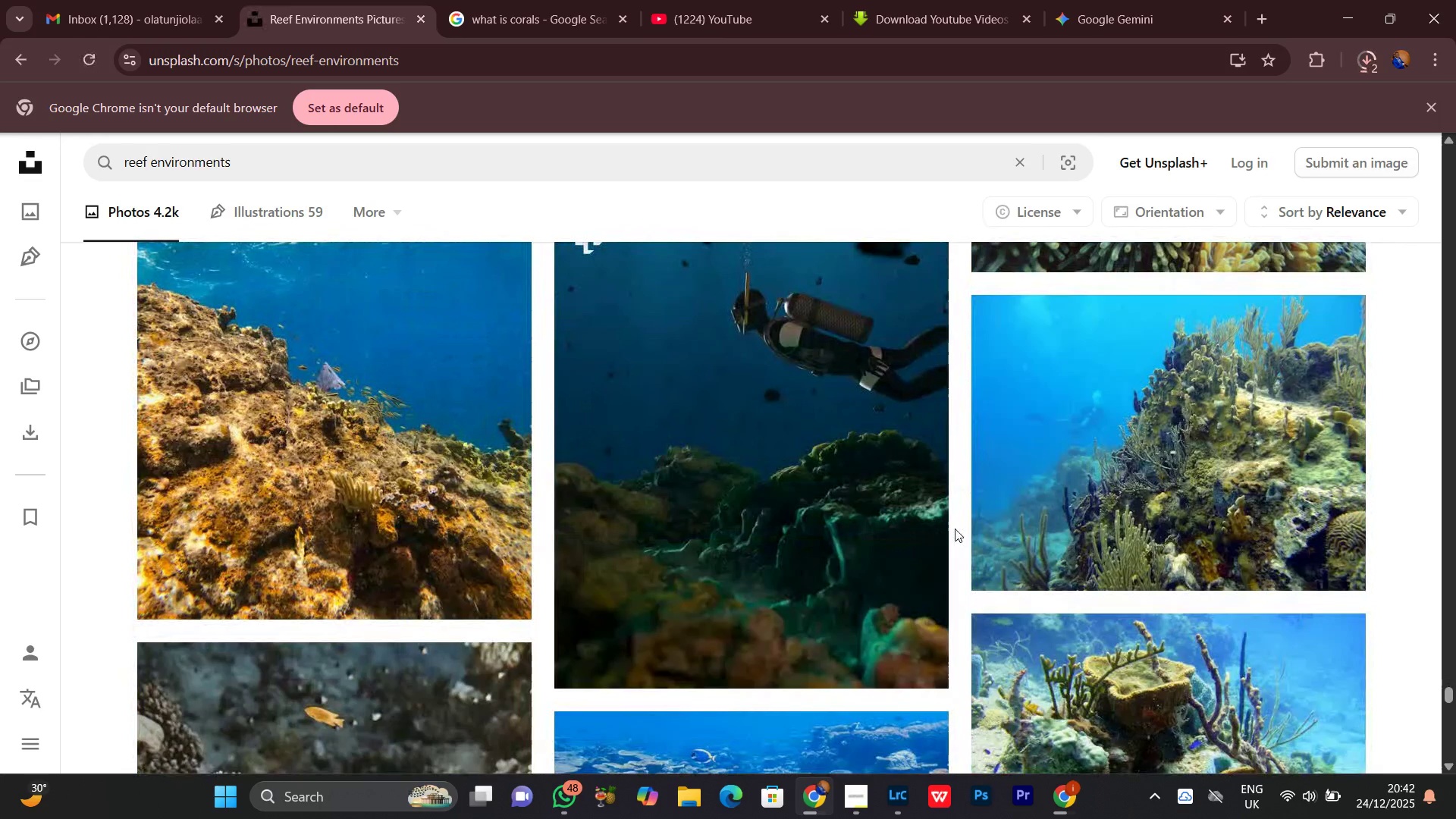 
wait(6.92)
 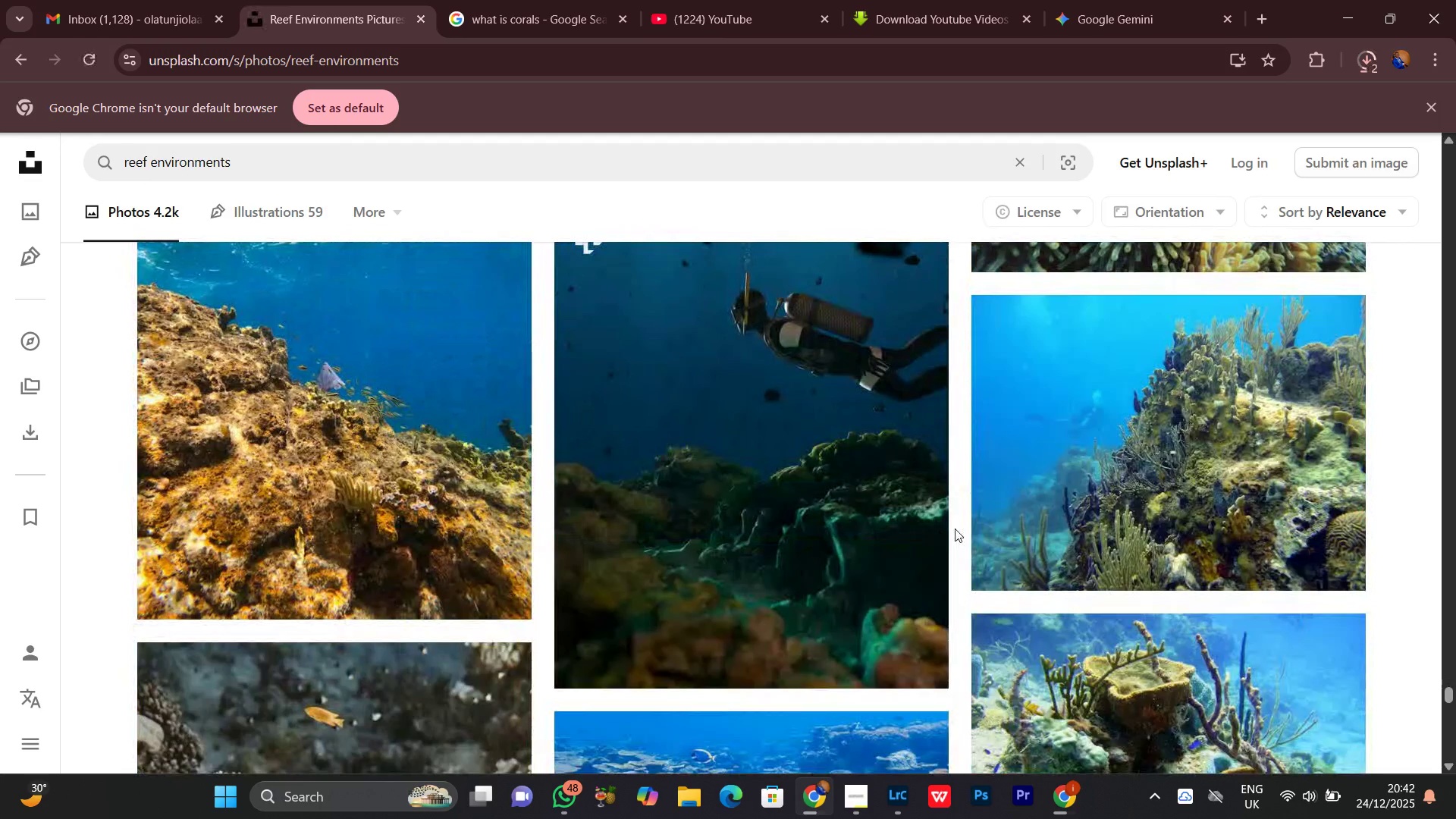 
scroll: coordinate [955, 505], scroll_direction: down, amount: 7.0
 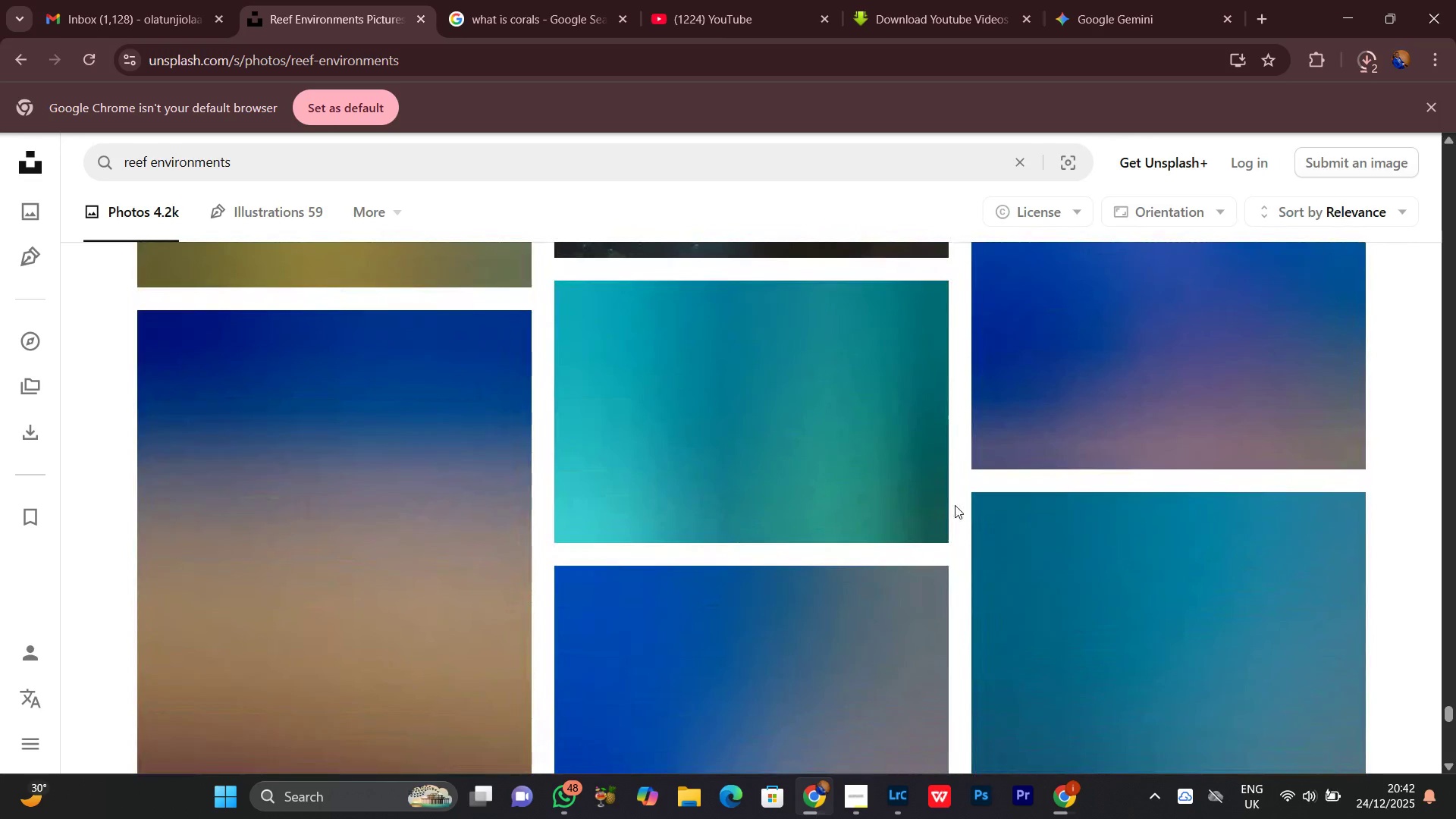 
scroll: coordinate [955, 505], scroll_direction: up, amount: 2.0
 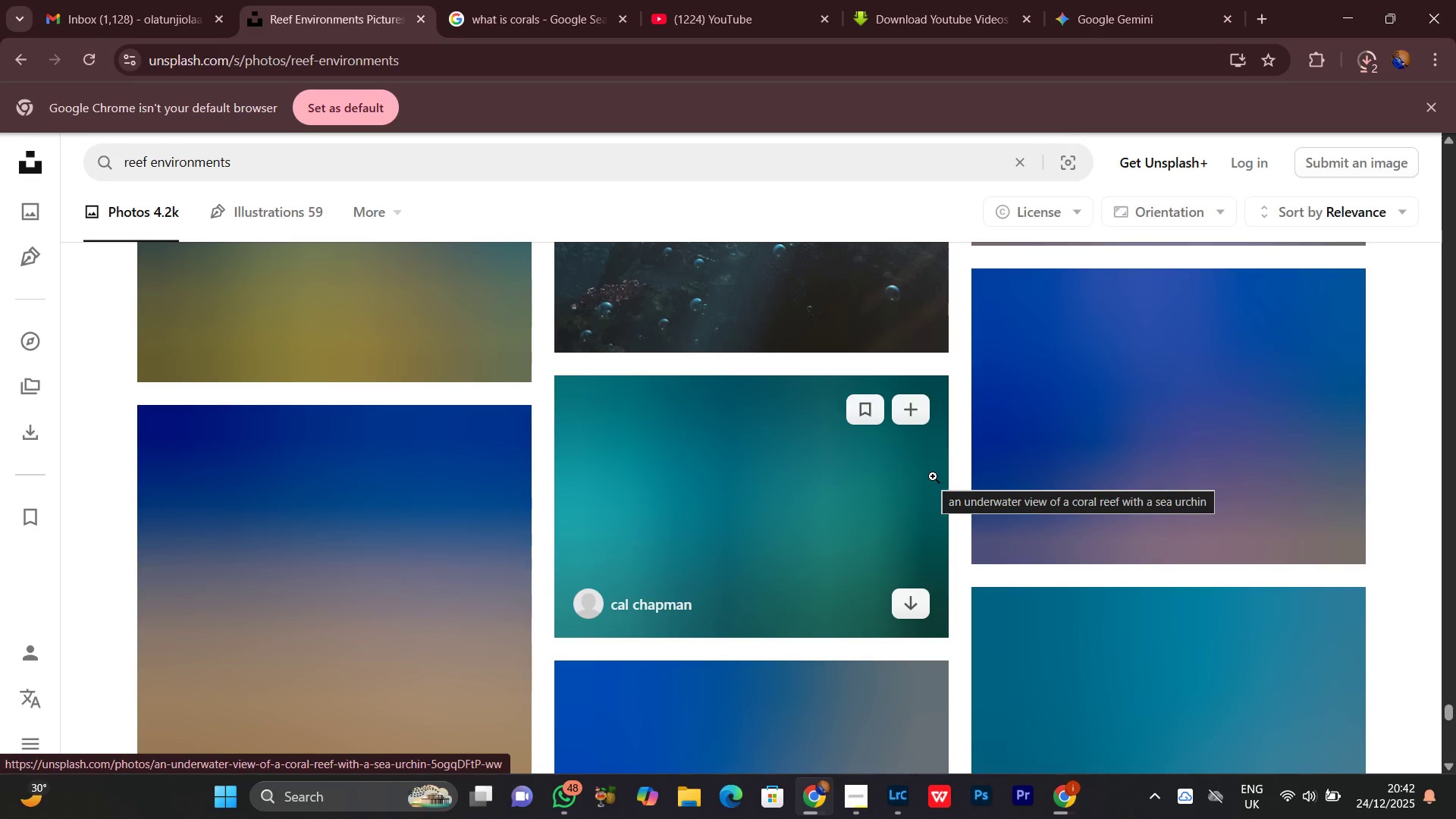 
scroll: coordinate [933, 475], scroll_direction: down, amount: 1.0
 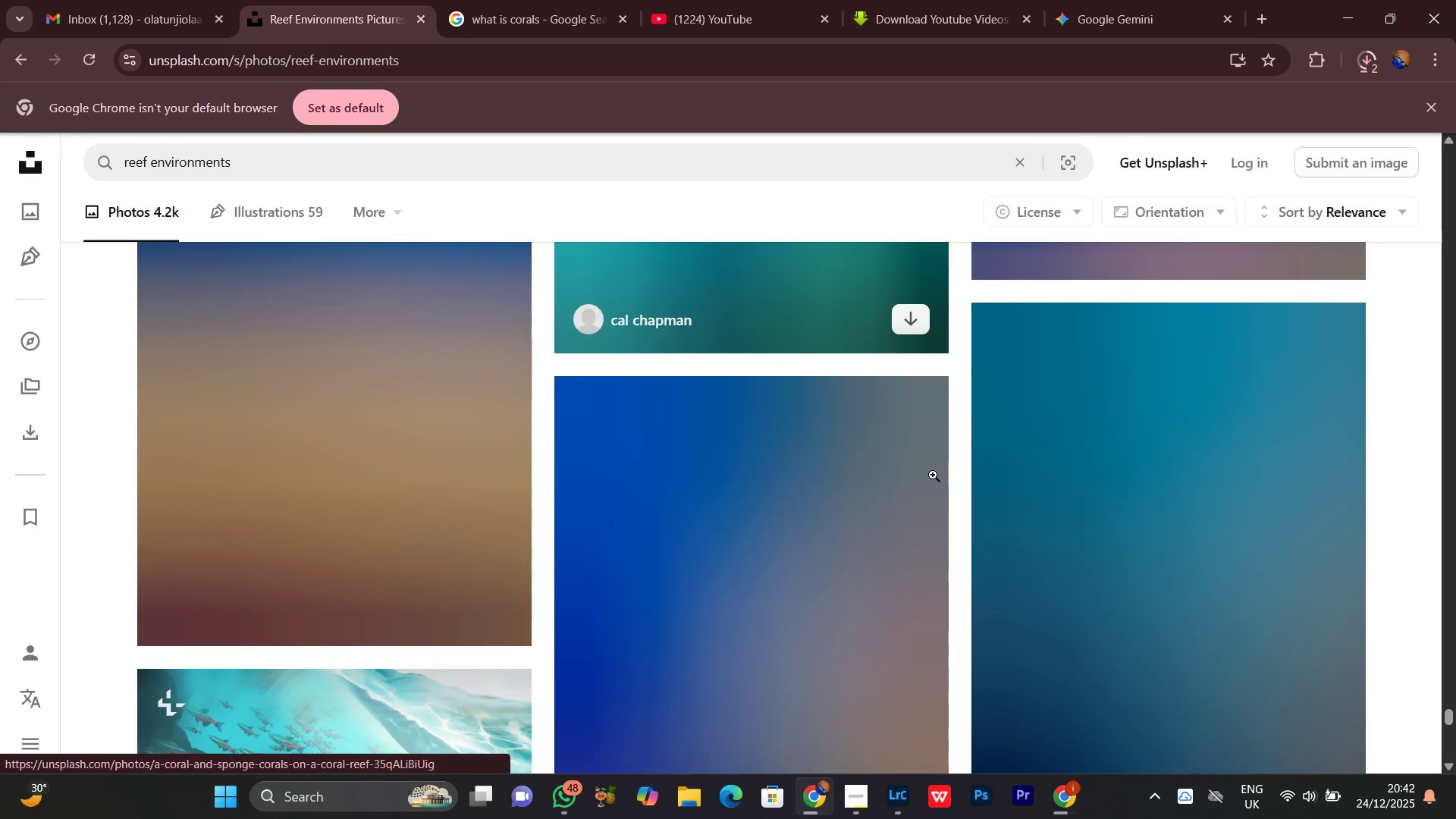 
scroll: coordinate [933, 475], scroll_direction: up, amount: 2.0
 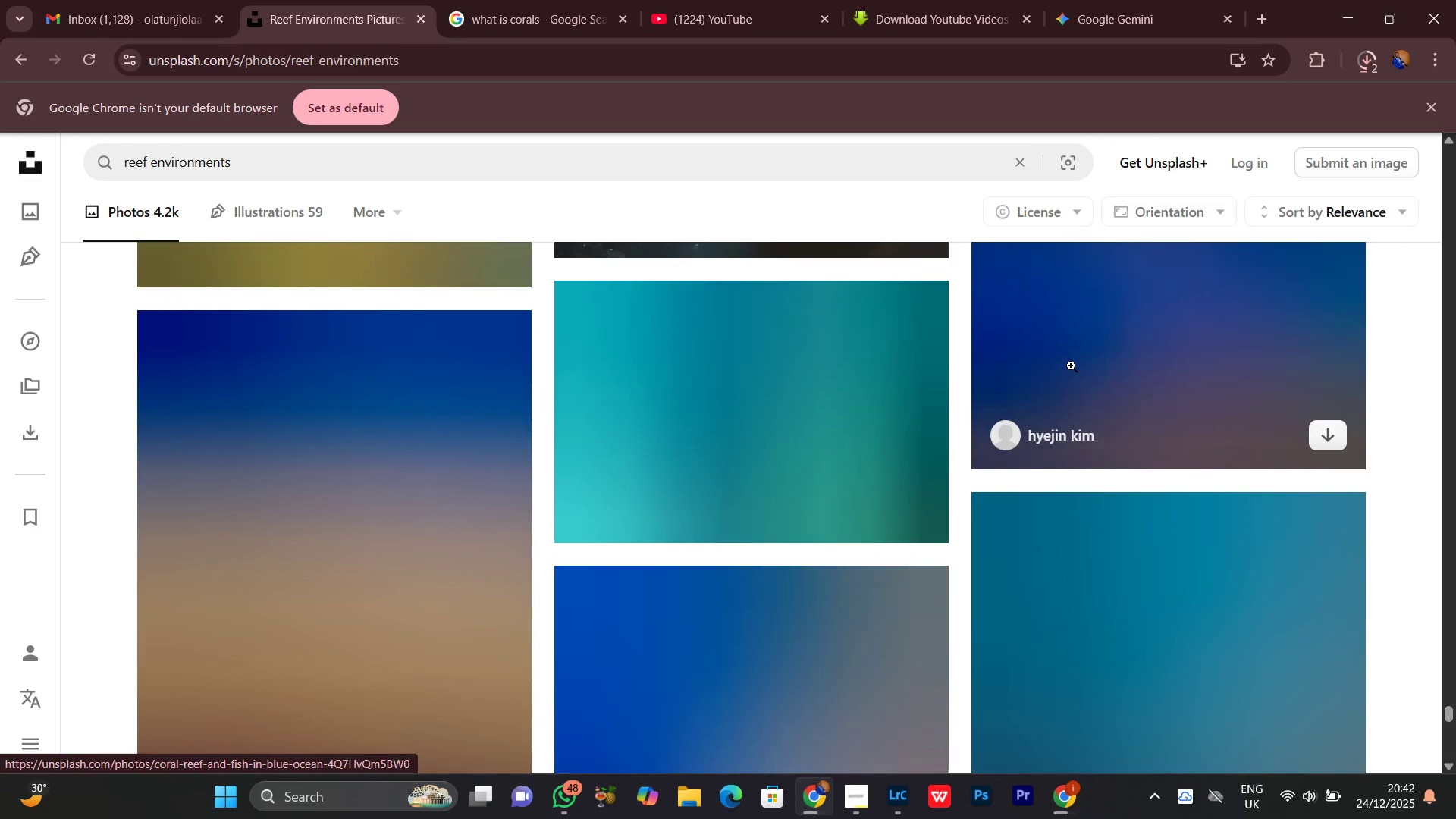 
scroll: coordinate [1071, 366], scroll_direction: down, amount: 2.0
 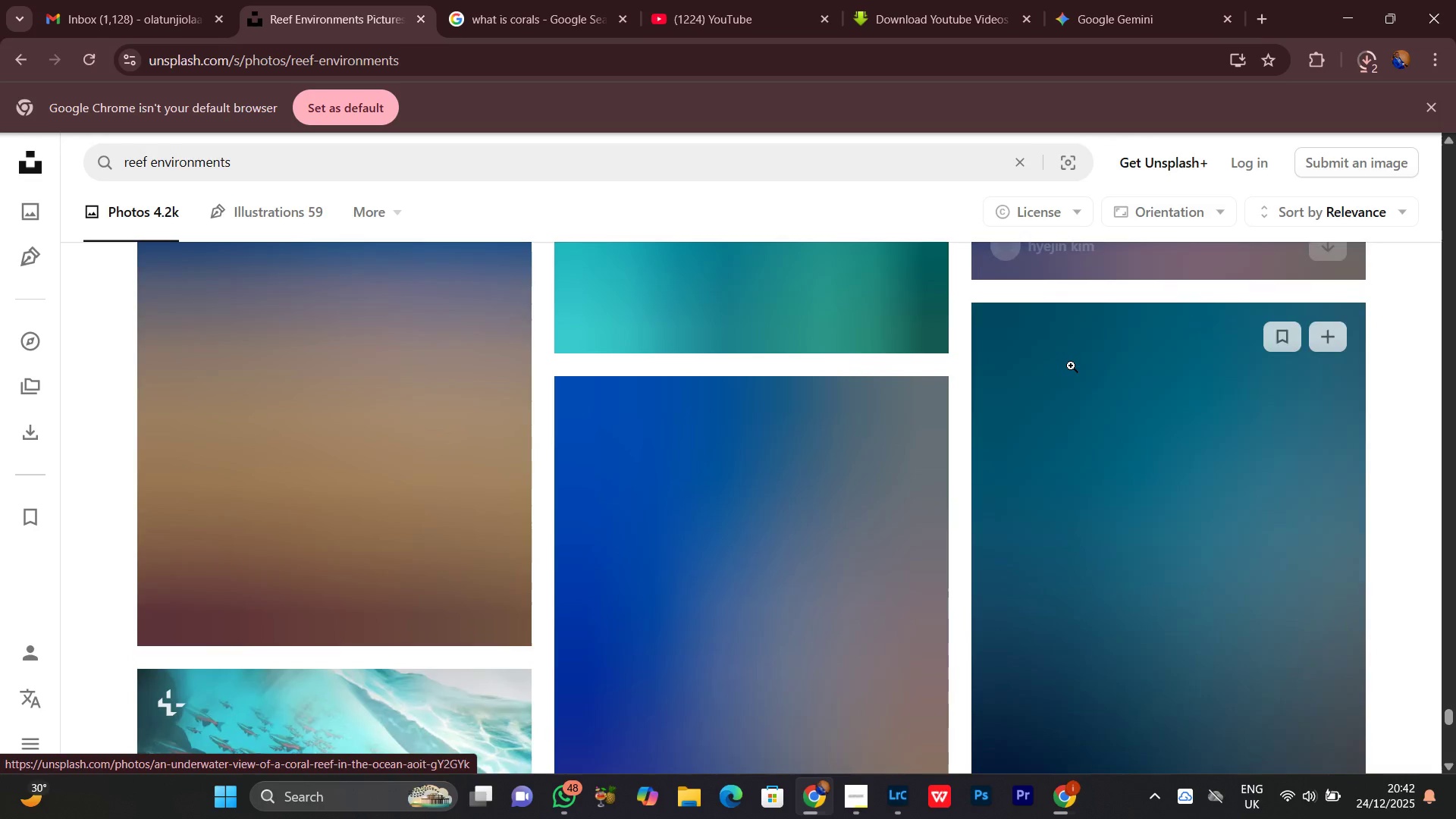 
scroll: coordinate [968, 309], scroll_direction: up, amount: 8.0
 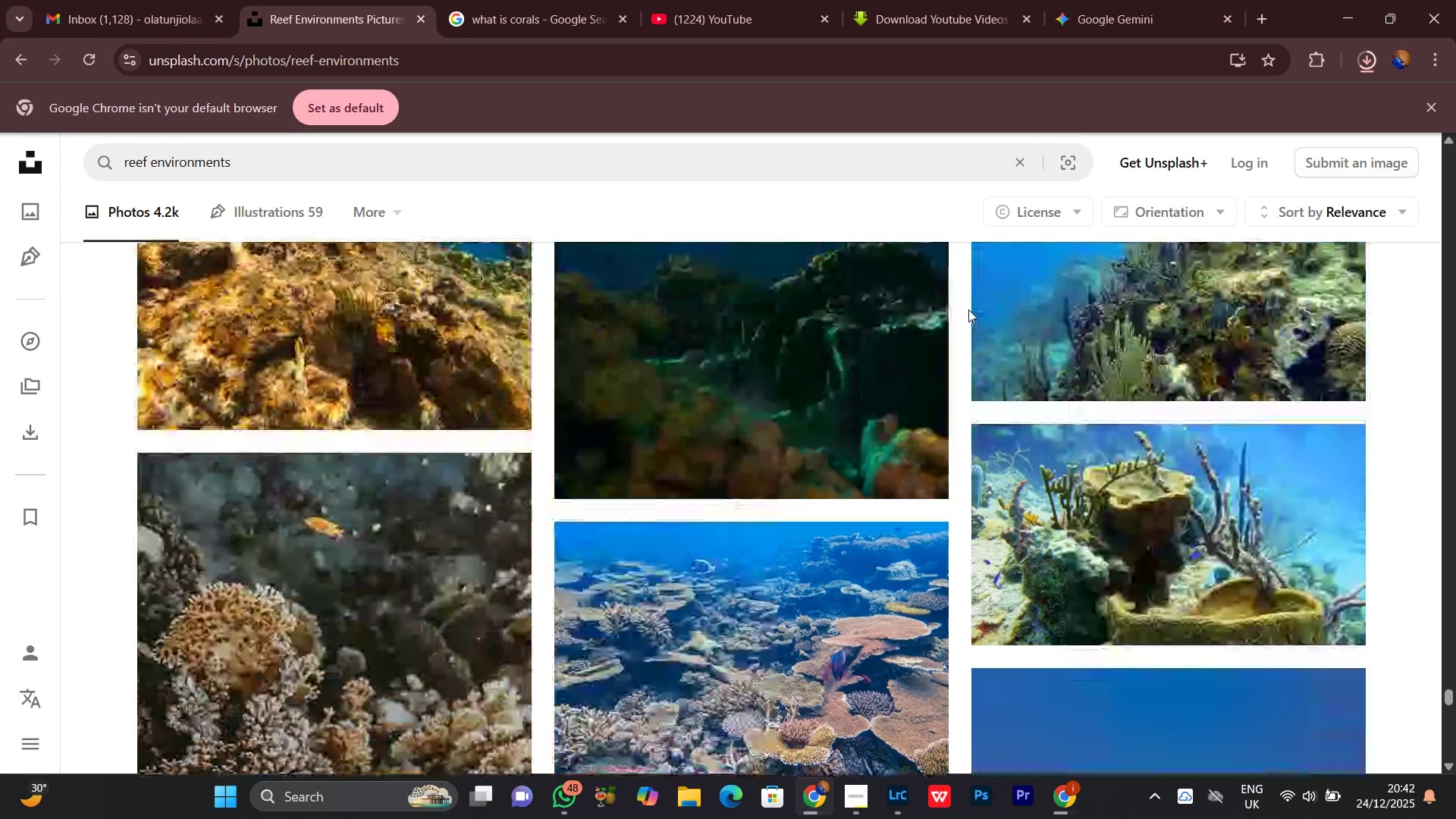 
scroll: coordinate [903, 345], scroll_direction: down, amount: 7.0
 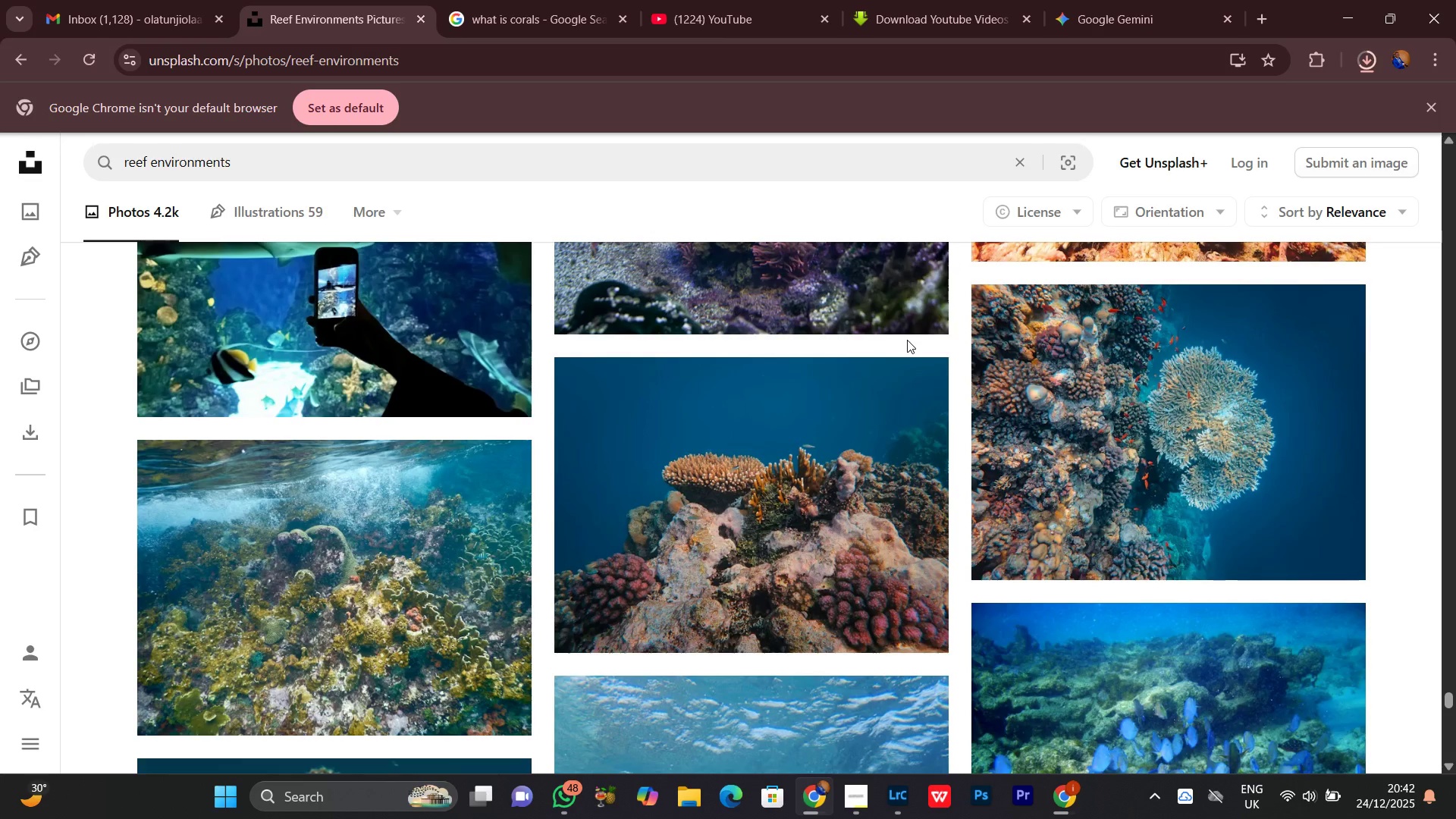 
wait(8.9)
 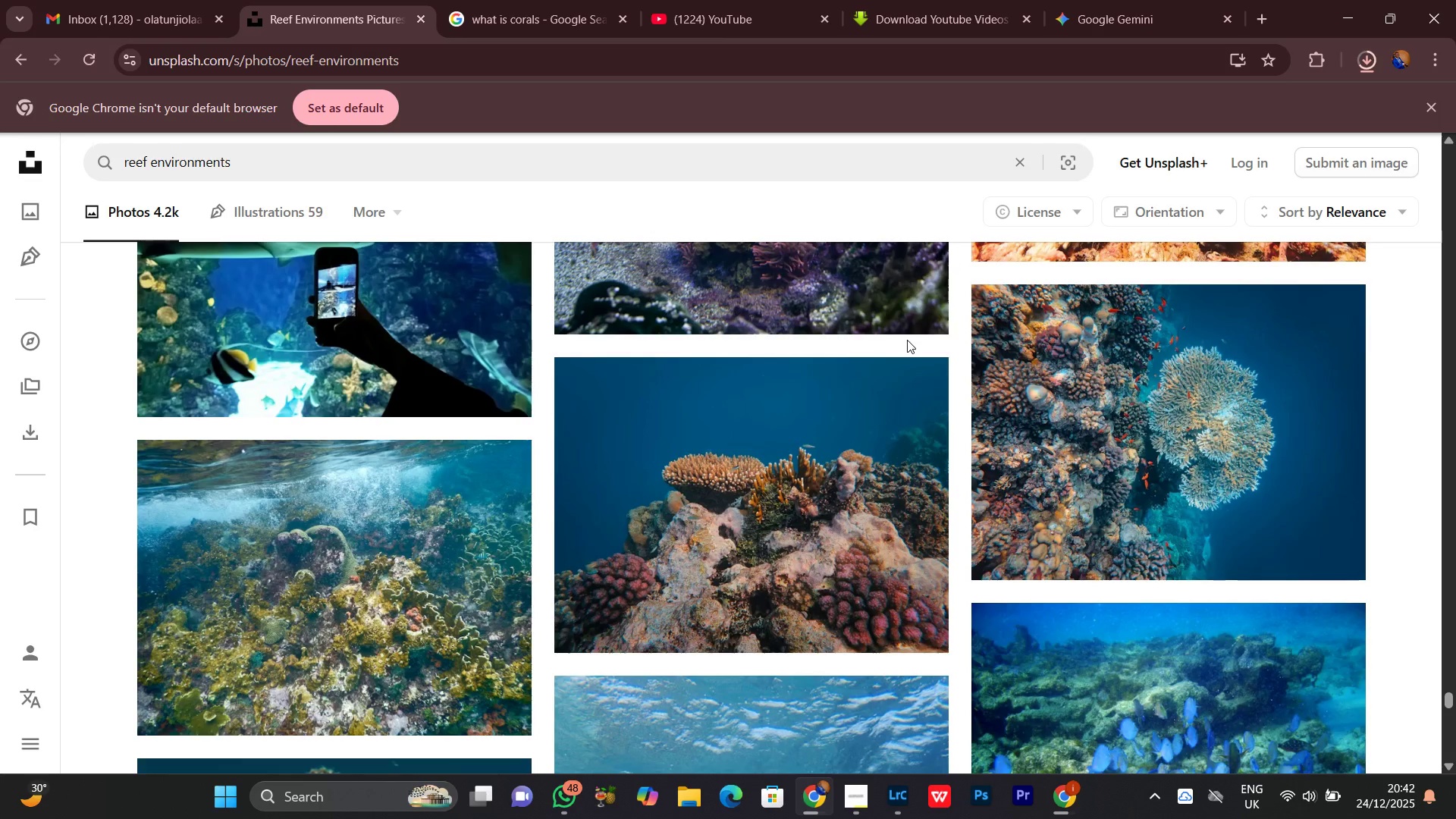 
mouse_move([1020, 431])
 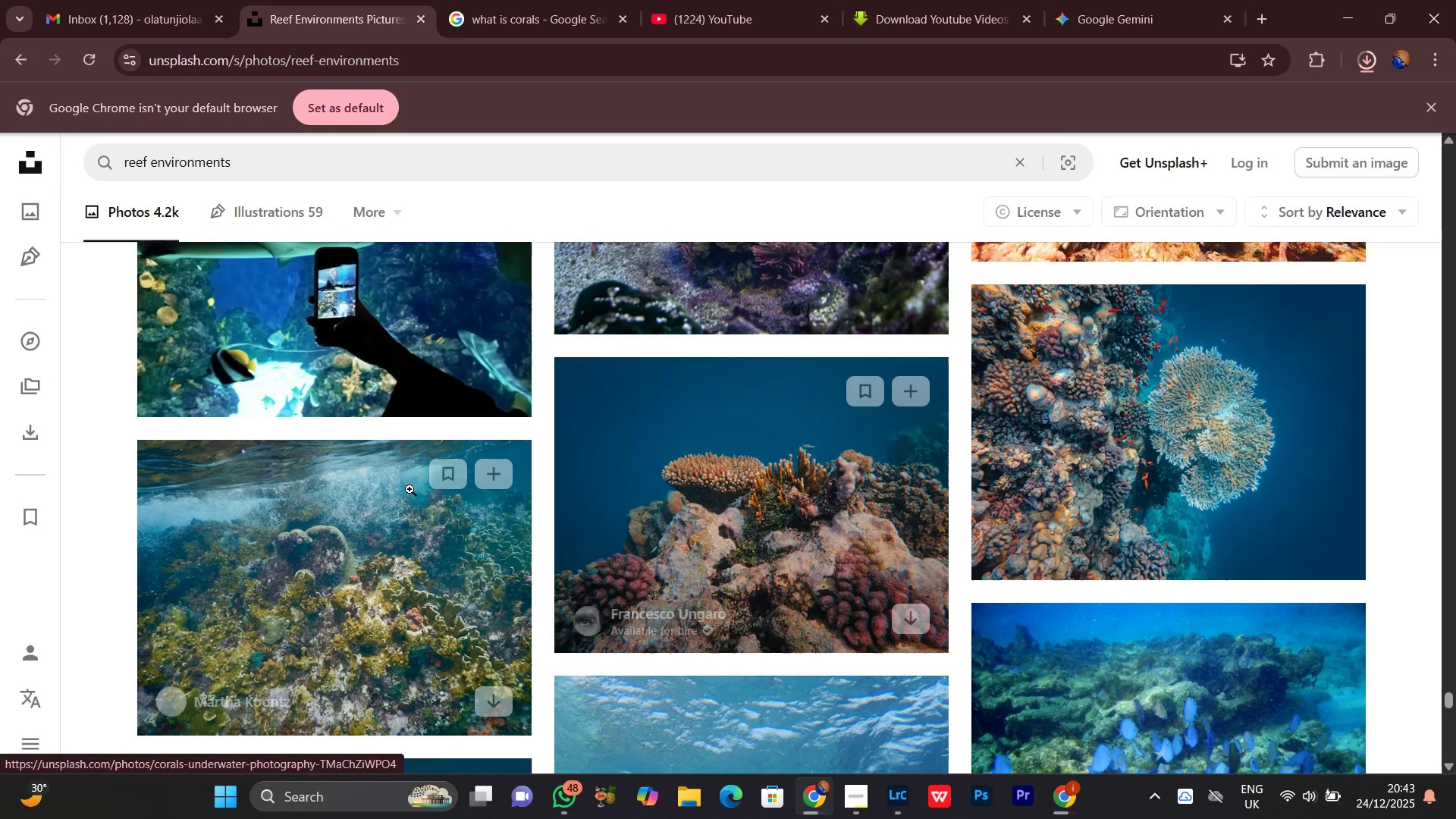 
scroll: coordinate [904, 362], scroll_direction: down, amount: 2.0
 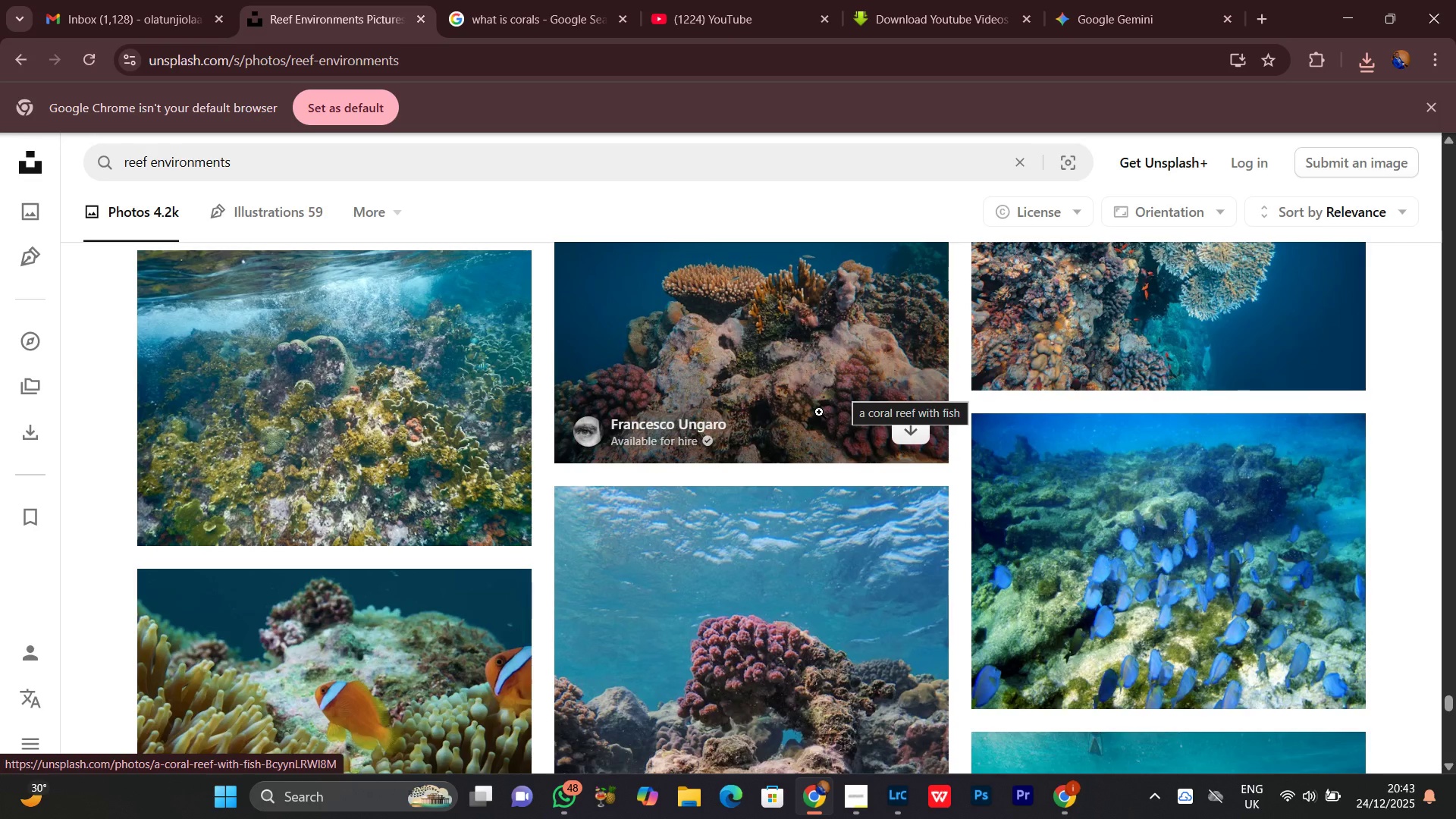 
wait(15.62)
 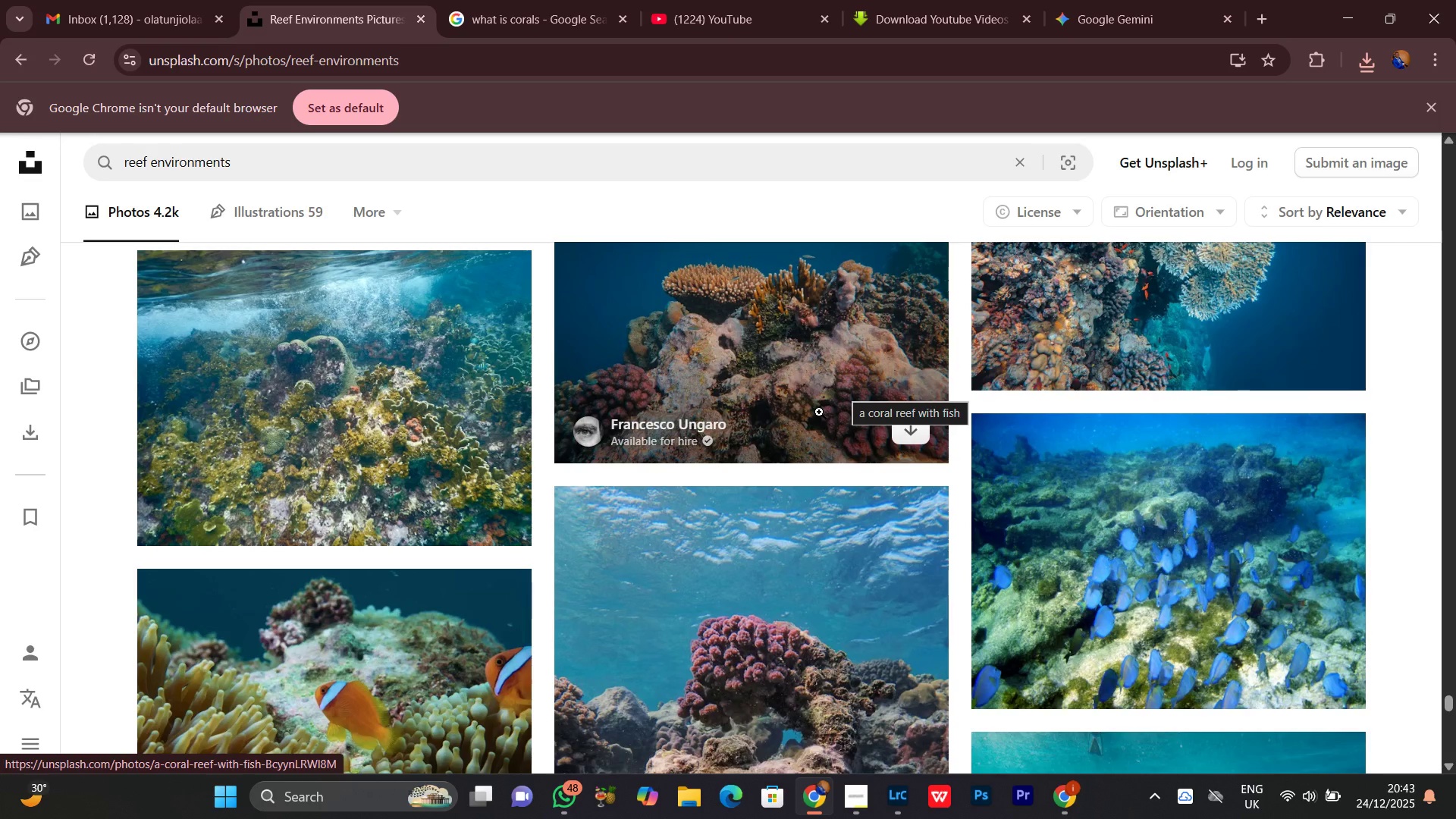 
scroll: coordinate [886, 411], scroll_direction: down, amount: 19.0
 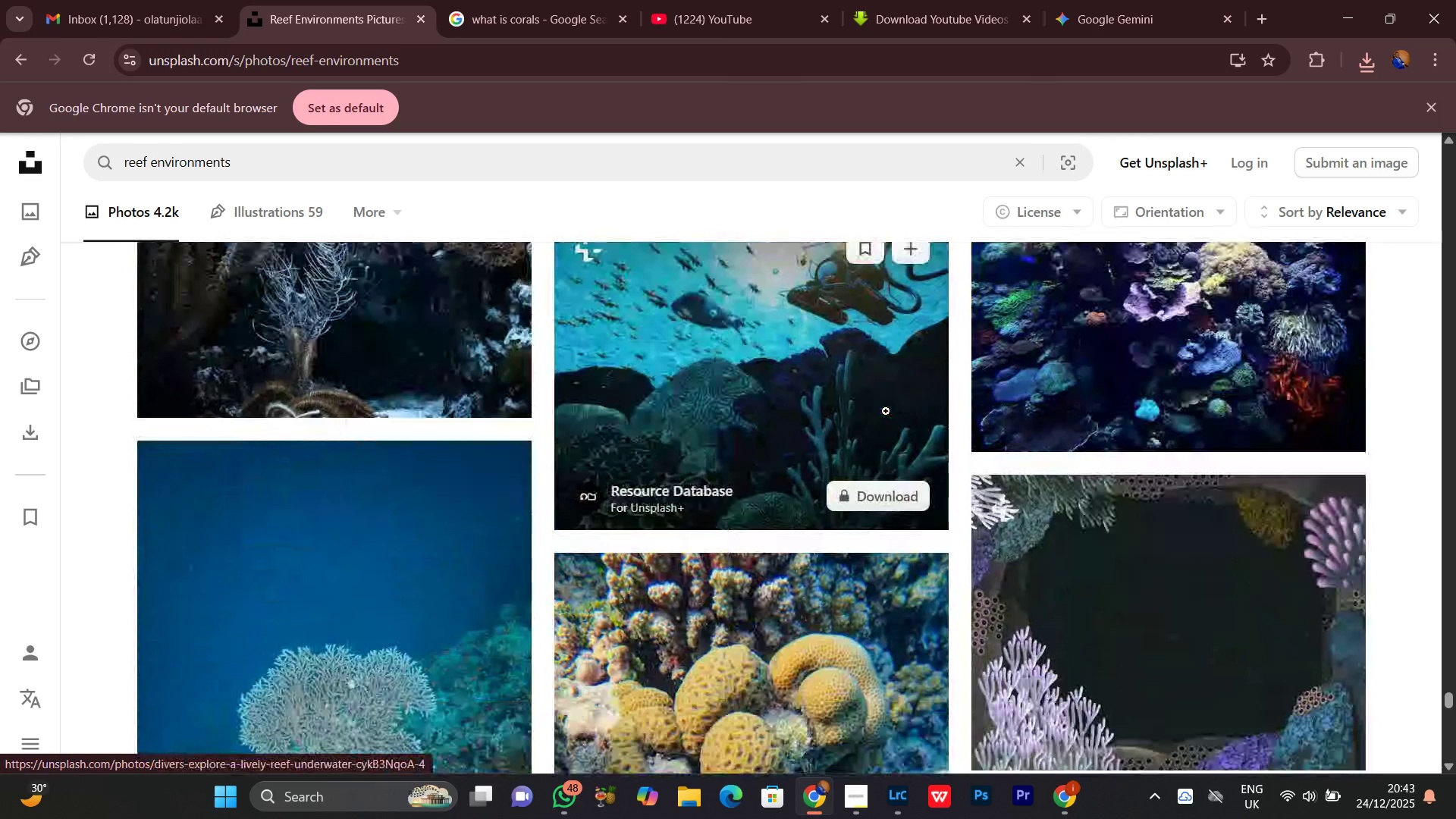 
scroll: coordinate [879, 409], scroll_direction: down, amount: 9.0
 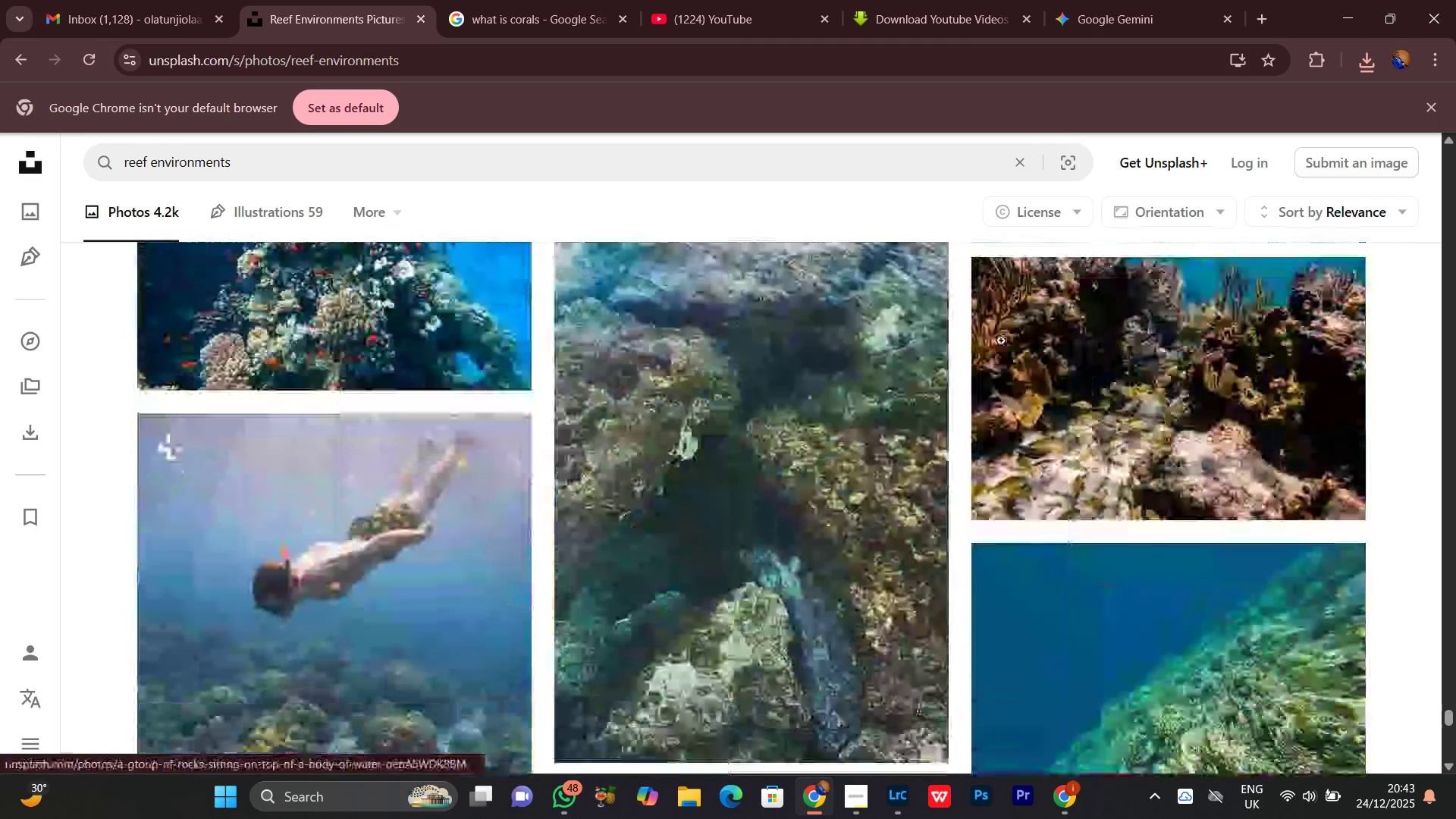 
left_click([1370, 63])
 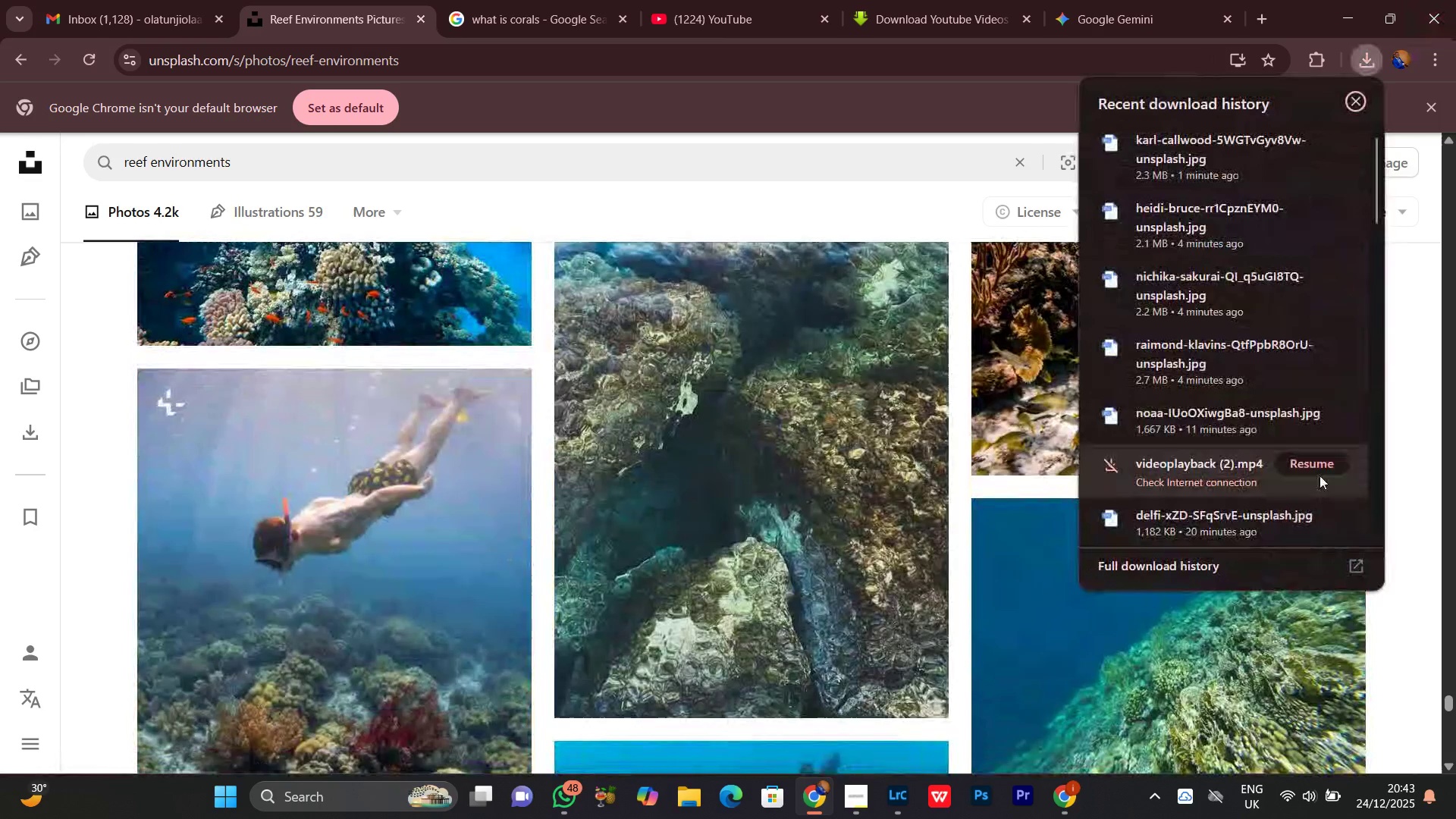 
left_click([1320, 471])
 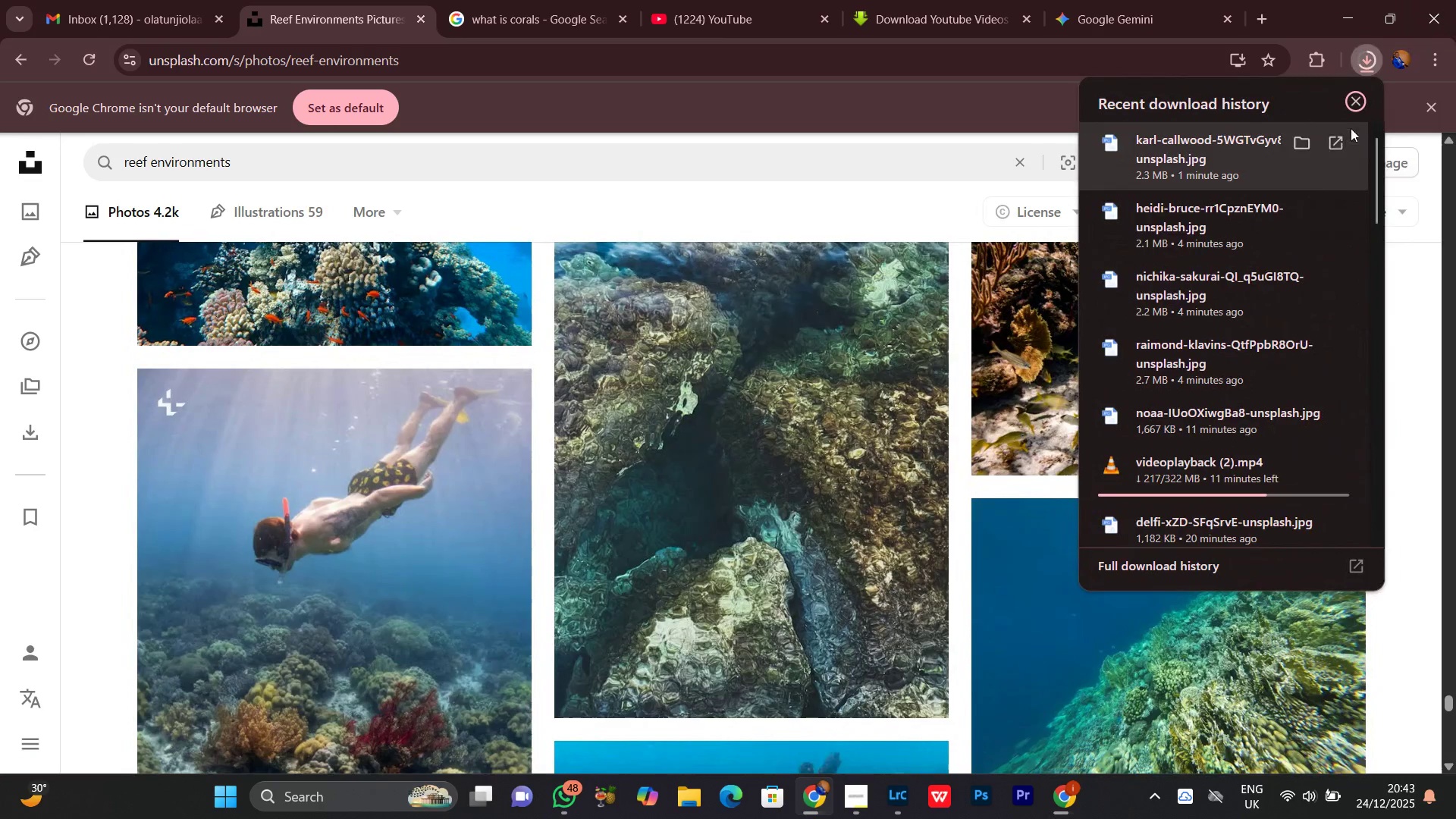 
left_click([1366, 60])
 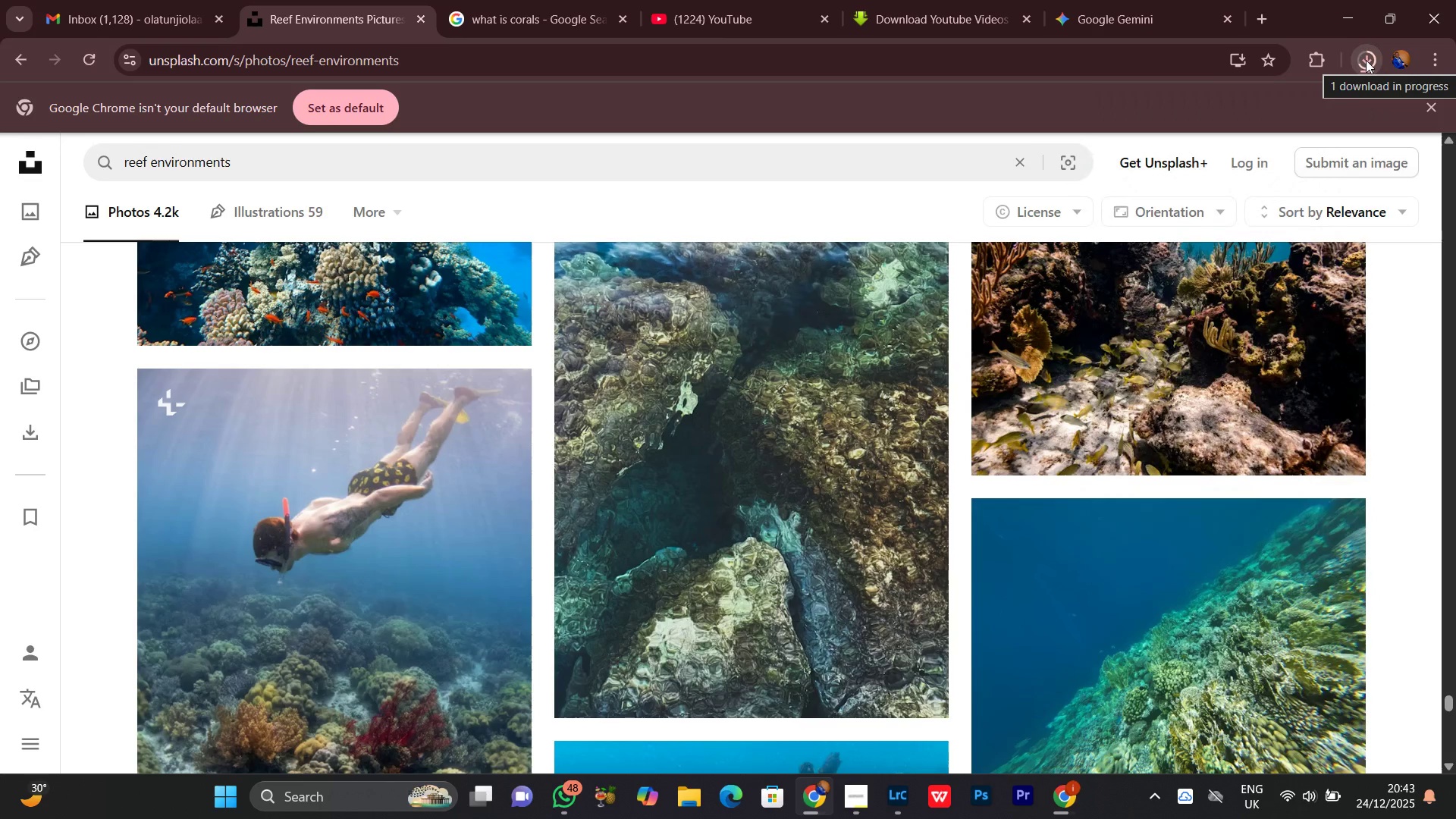 
wait(6.34)
 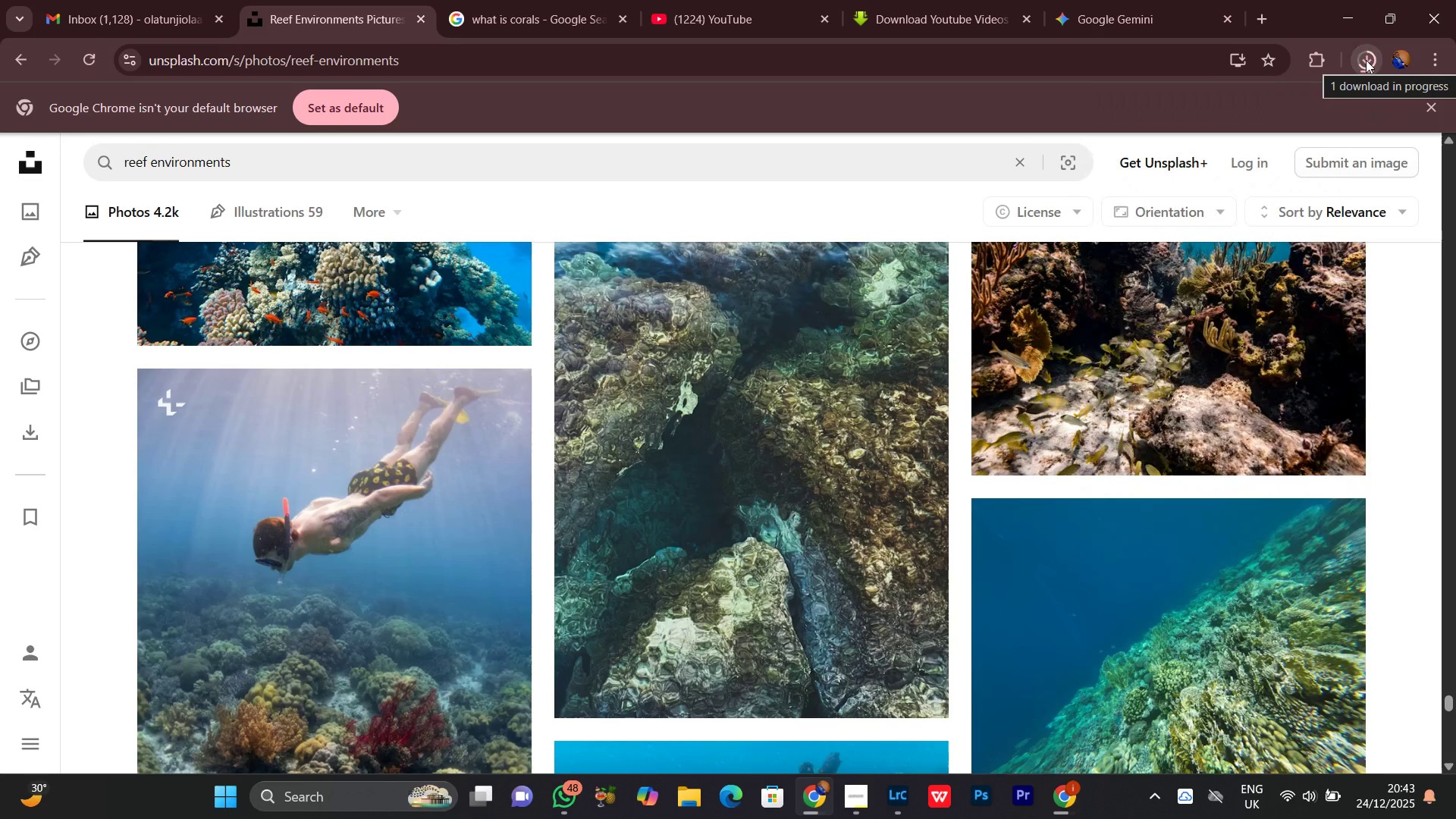 
scroll: coordinate [808, 448], scroll_direction: down, amount: 13.0
 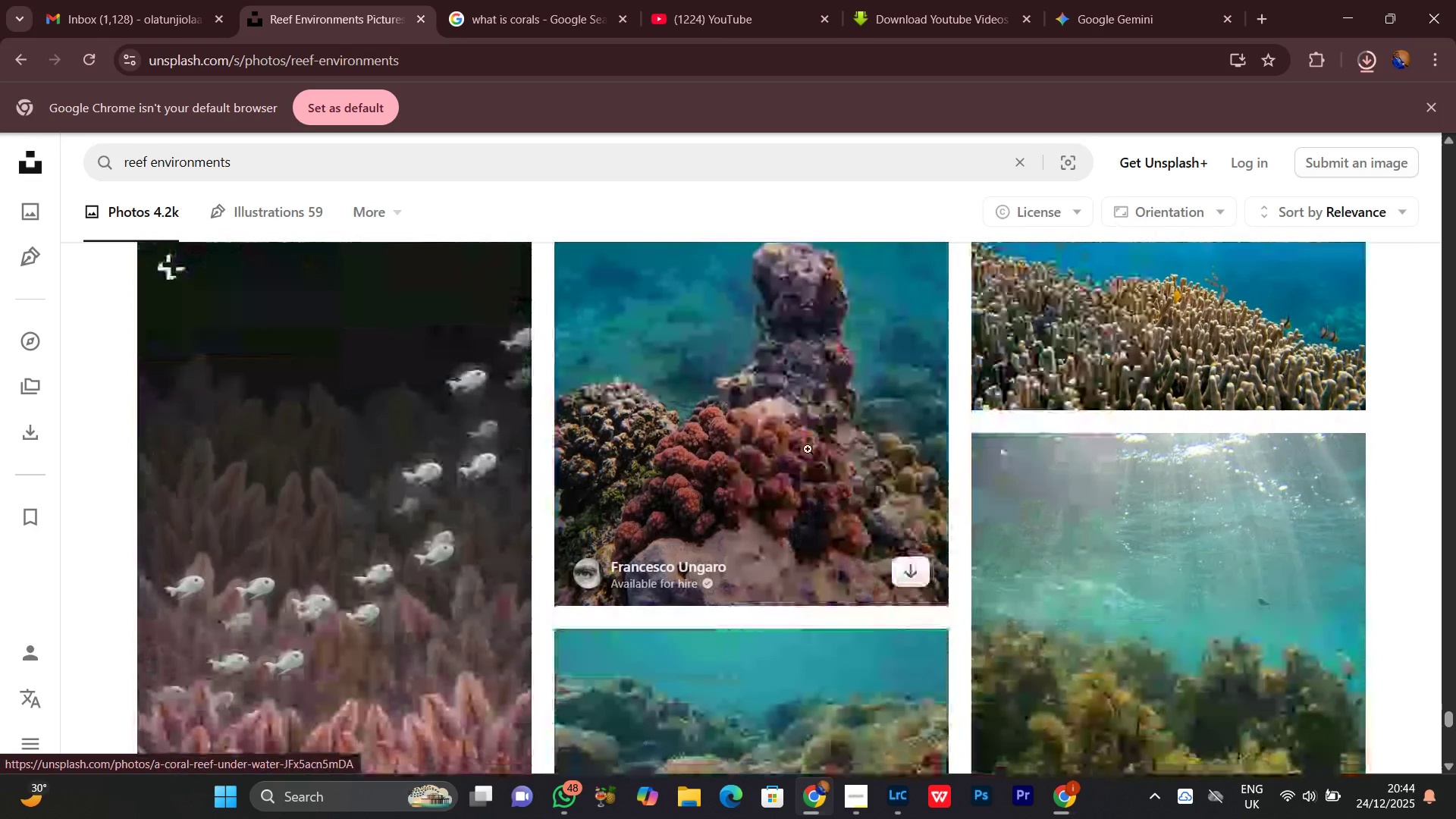 
scroll: coordinate [808, 447], scroll_direction: down, amount: 12.0
 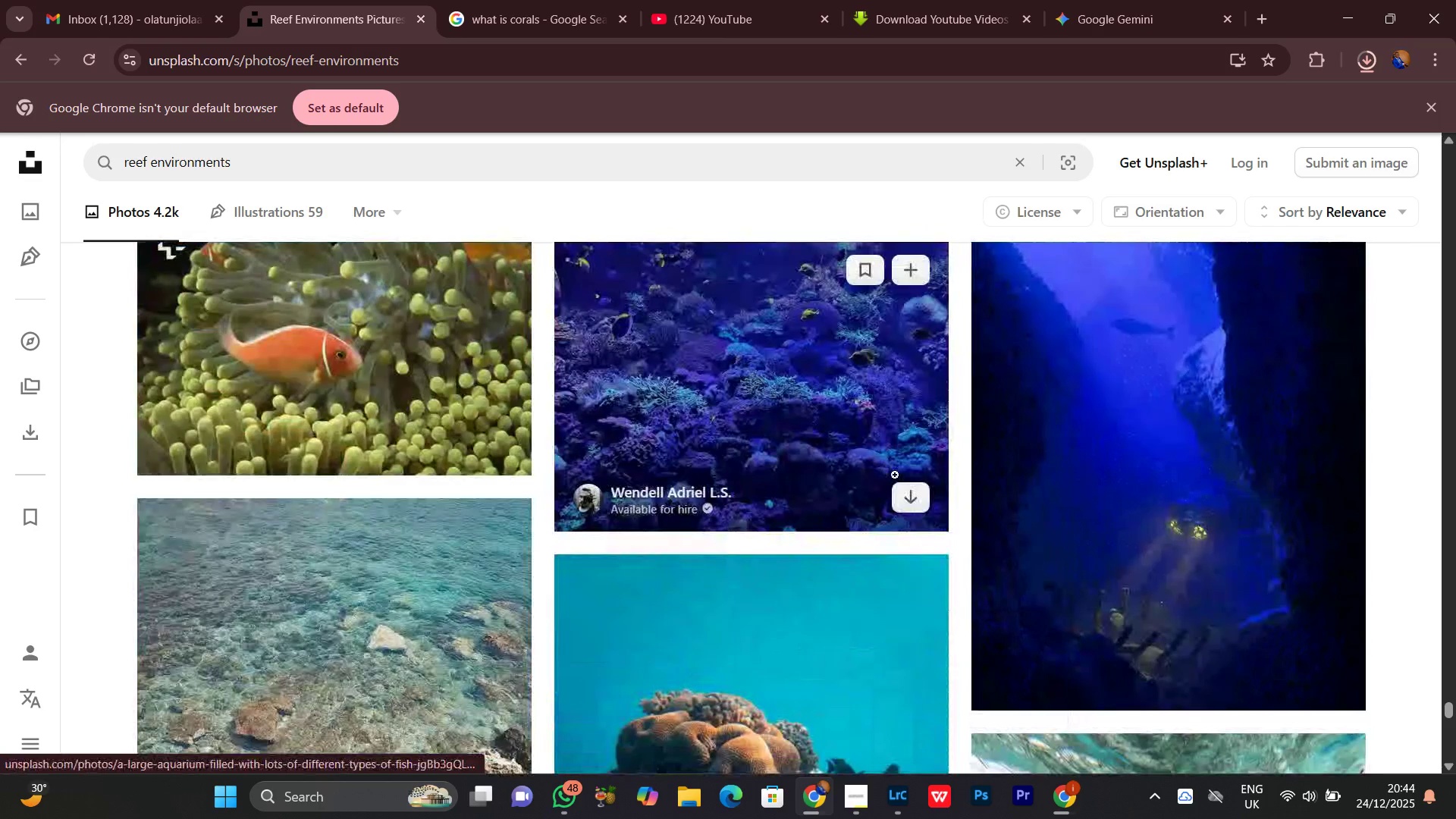 
left_click([902, 500])
 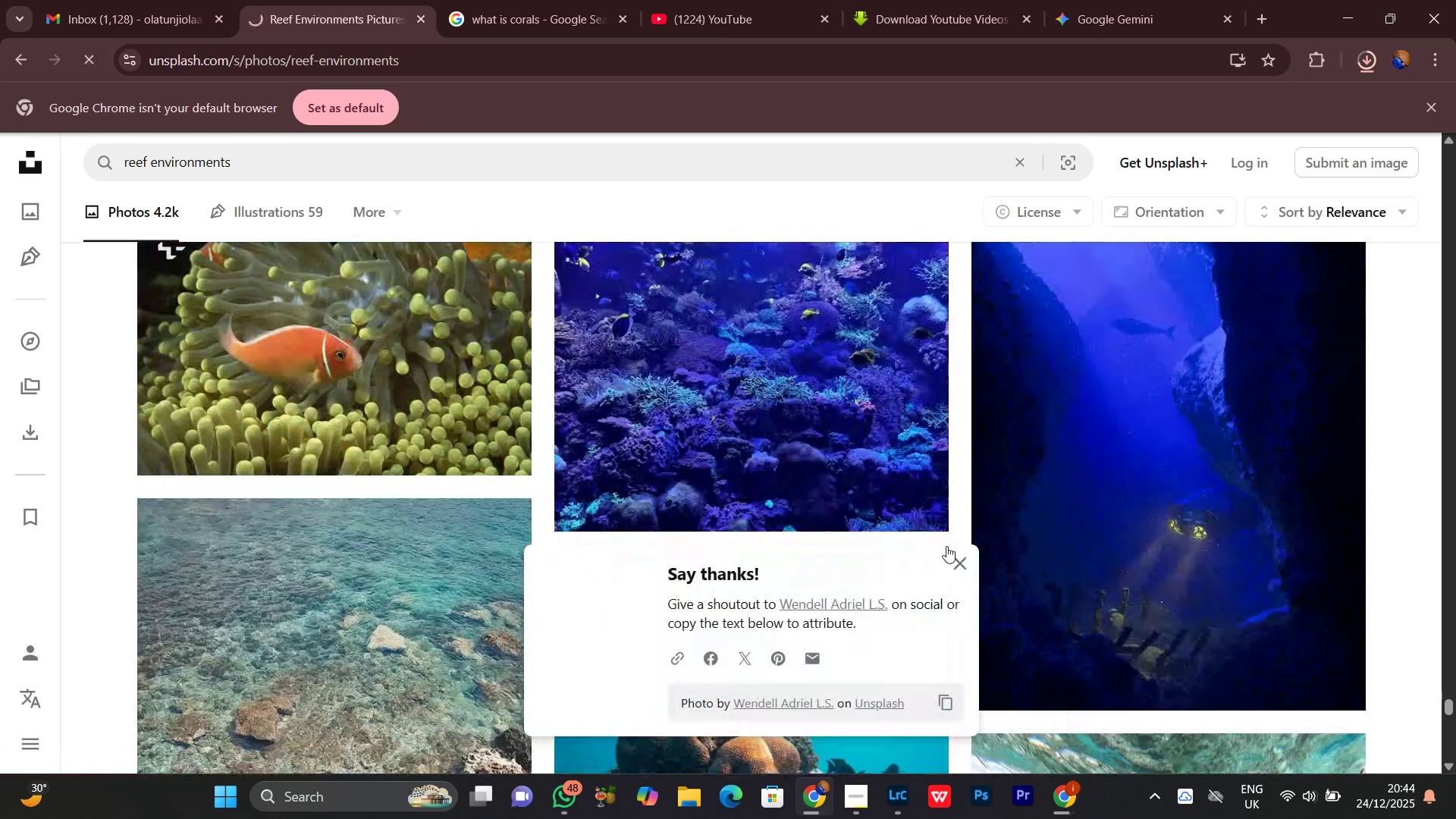 
left_click([965, 563])
 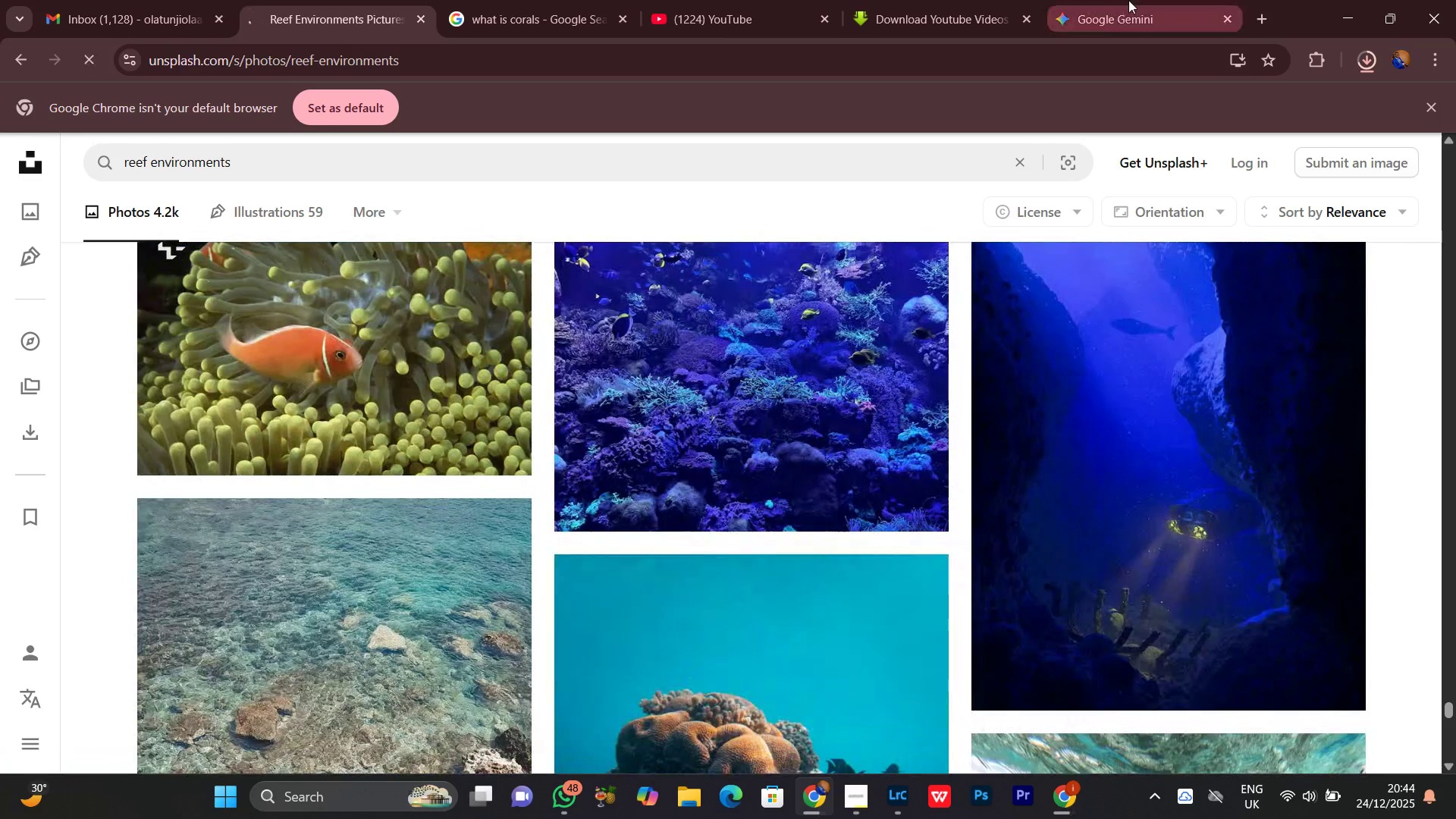 
left_click([1128, 0])
 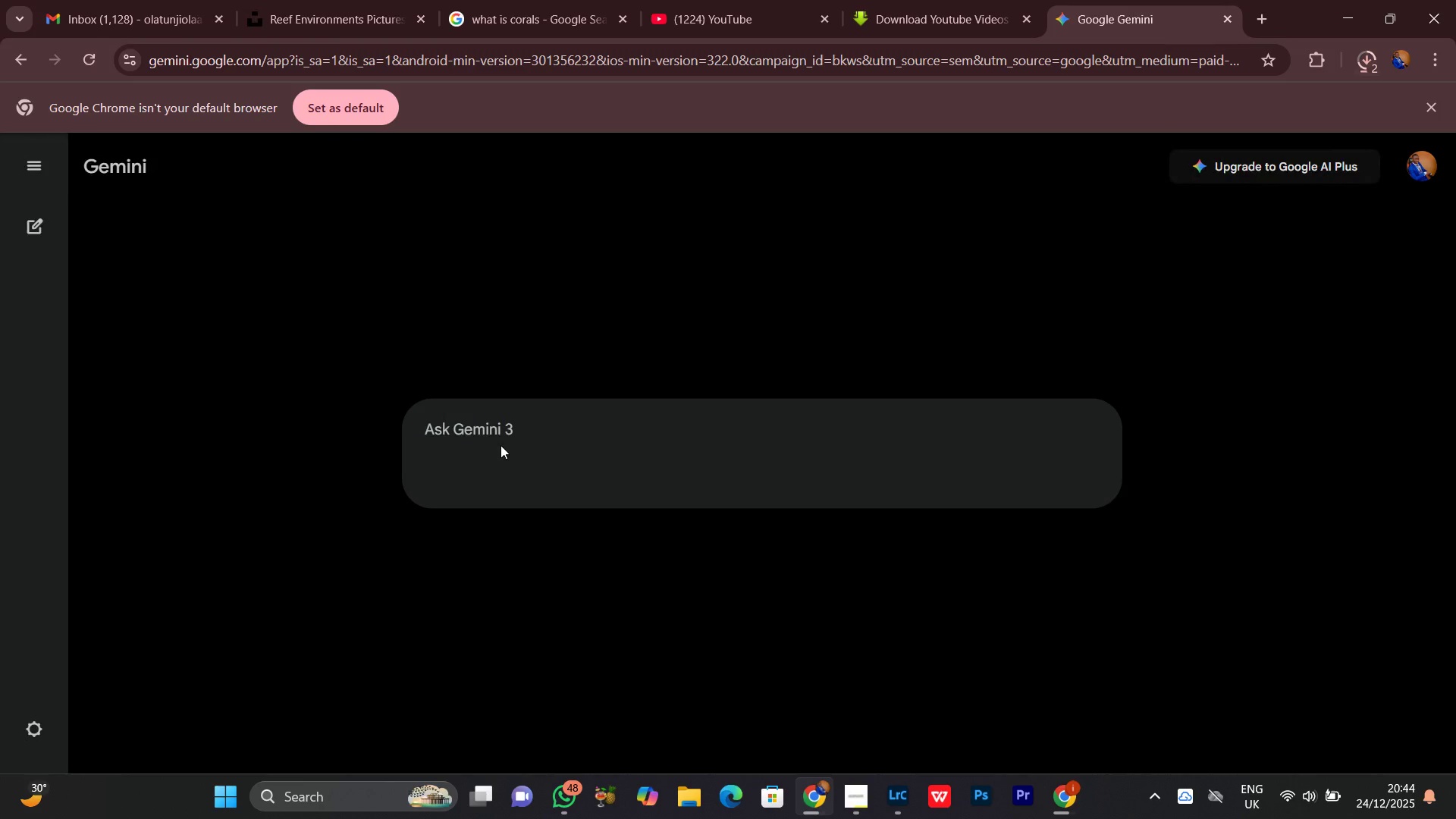 
left_click([482, 423])
 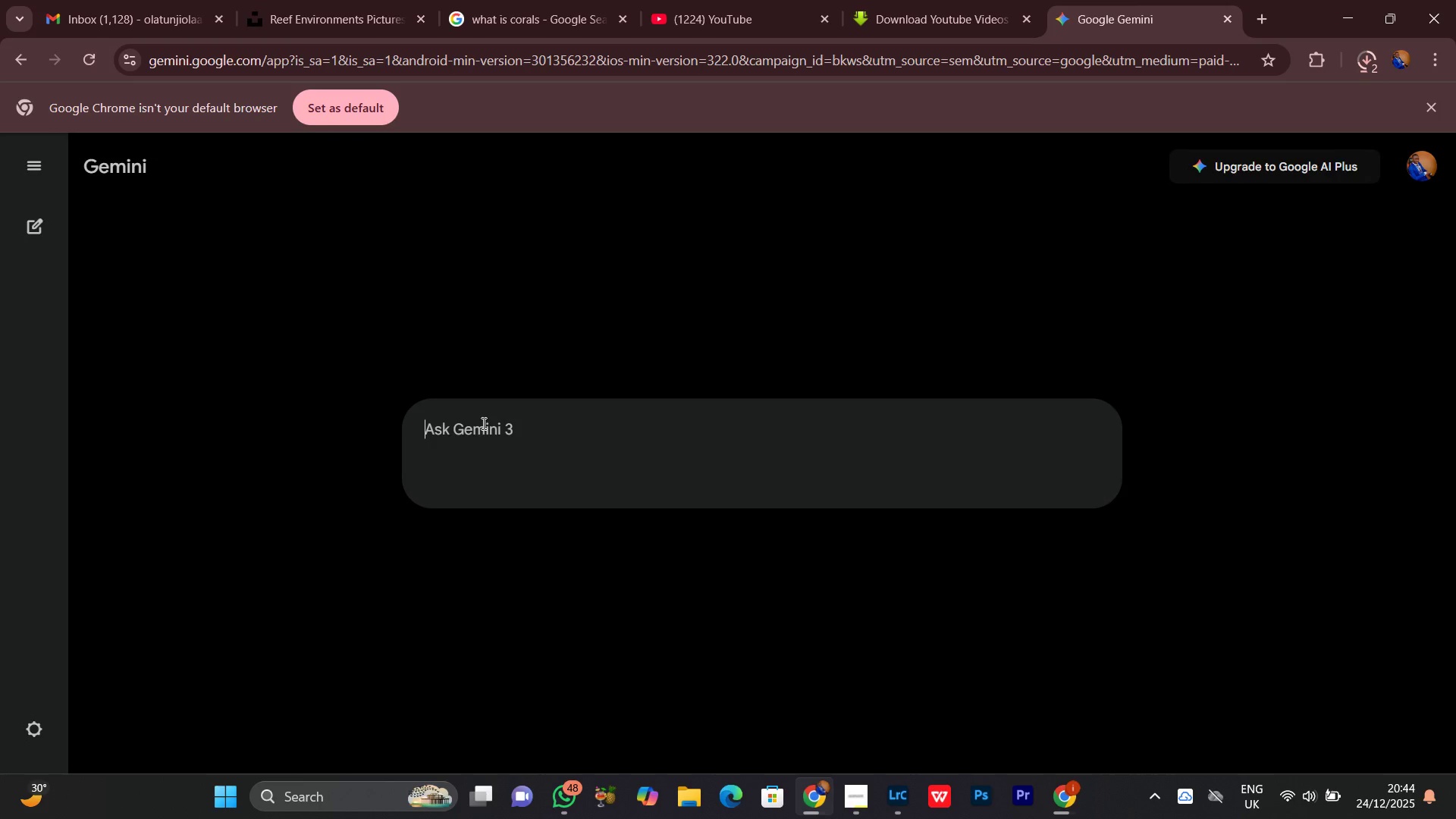 
type(help breakdoqn)
key(Backspace)
key(Backspace)
type(wn thus )
key(Backspace)
key(Backspace)
key(Backspace)
type(is brief )
 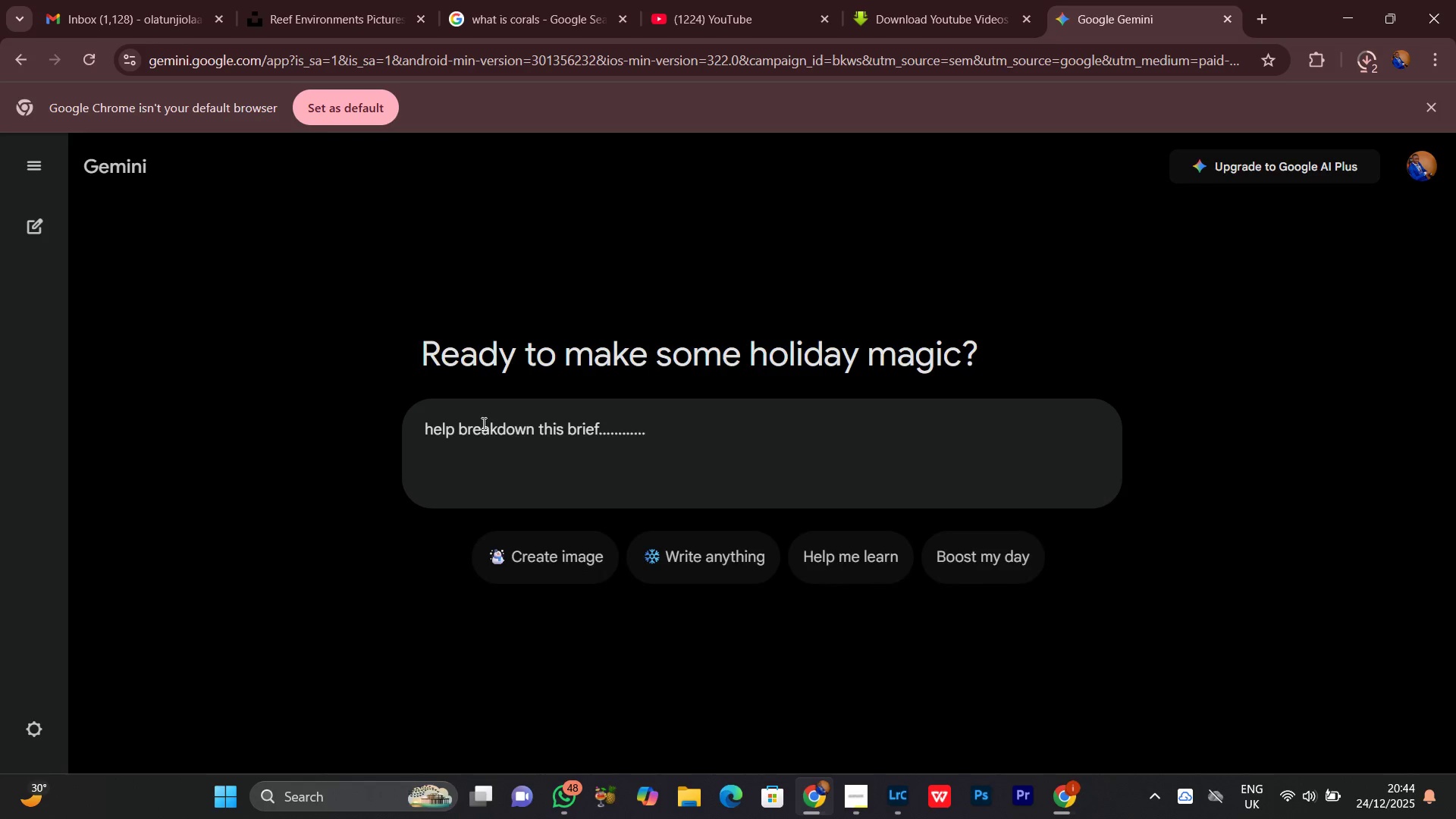 
hold_key(key=Period, duration=0.86)
 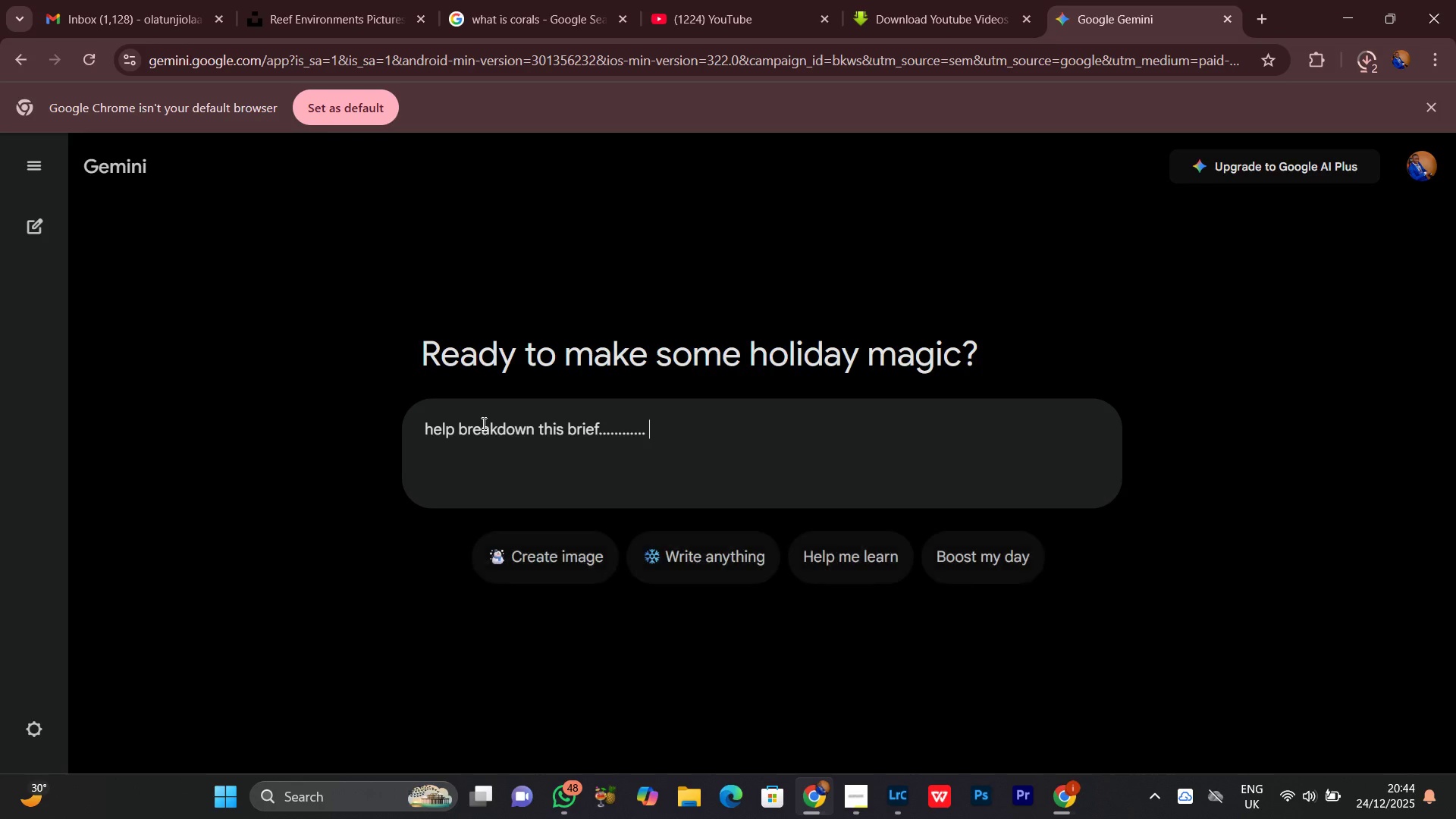 
key(Control+ControlLeft)
 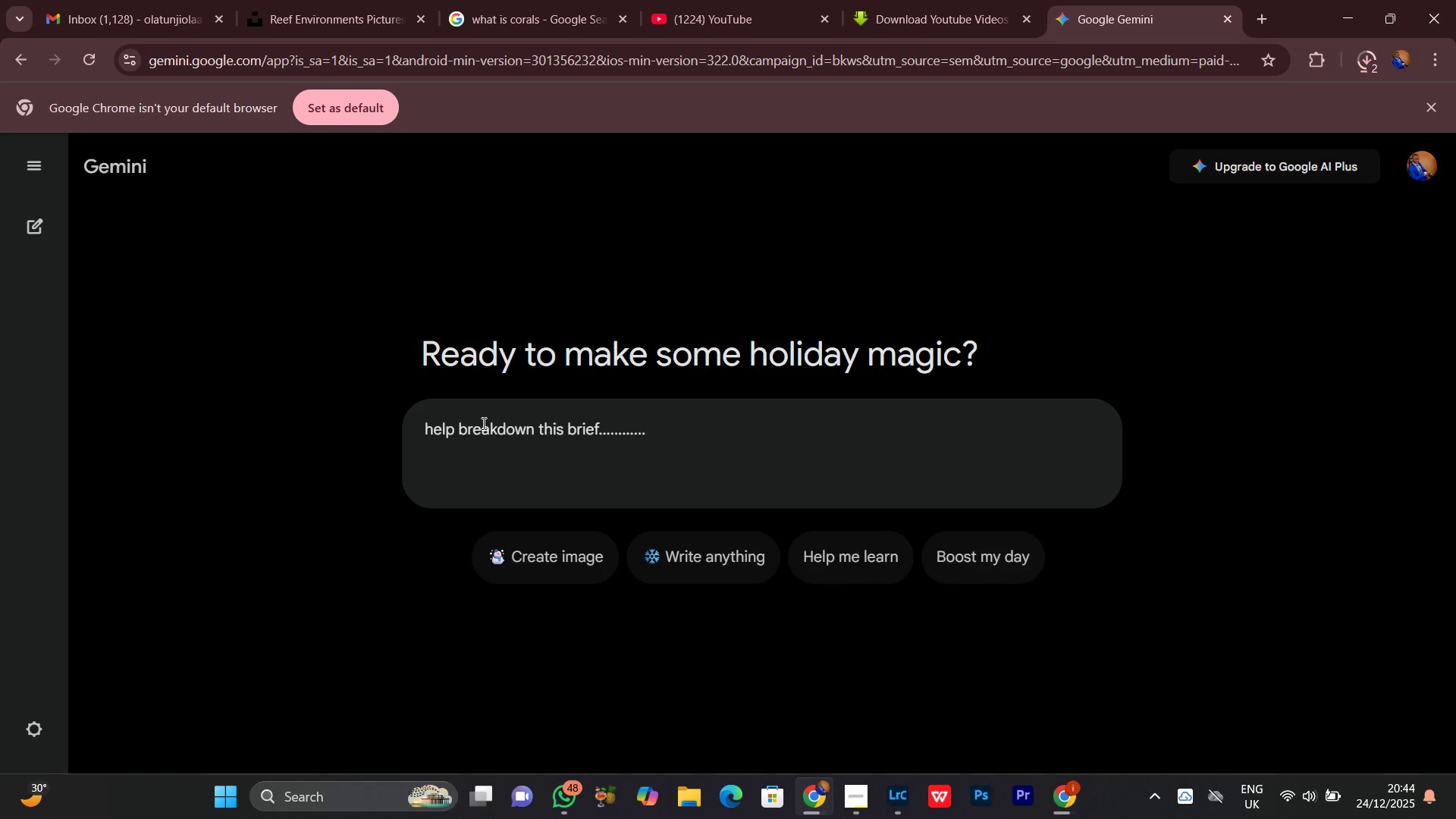 
key(Control+V)
 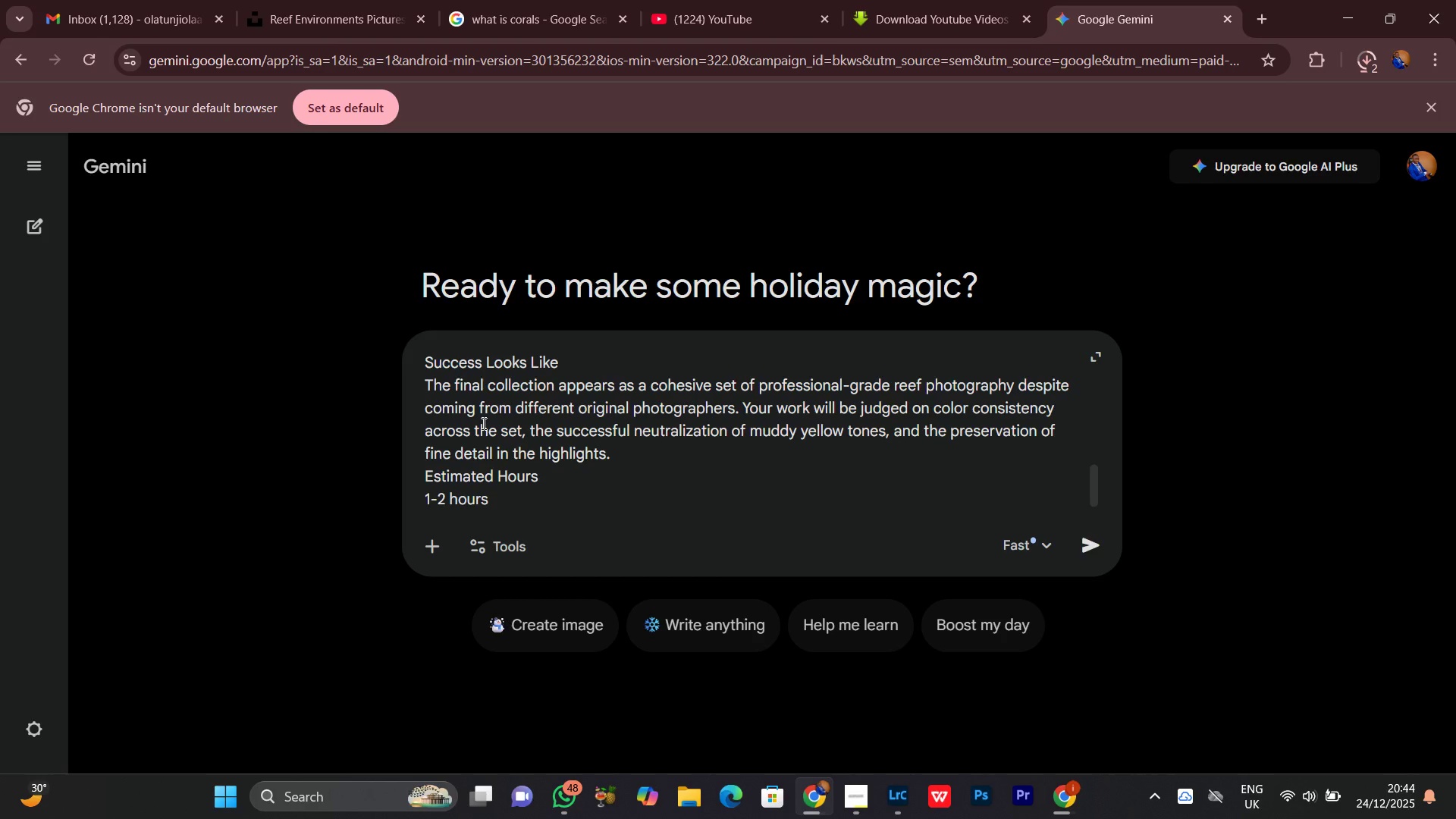 
key(Enter)
 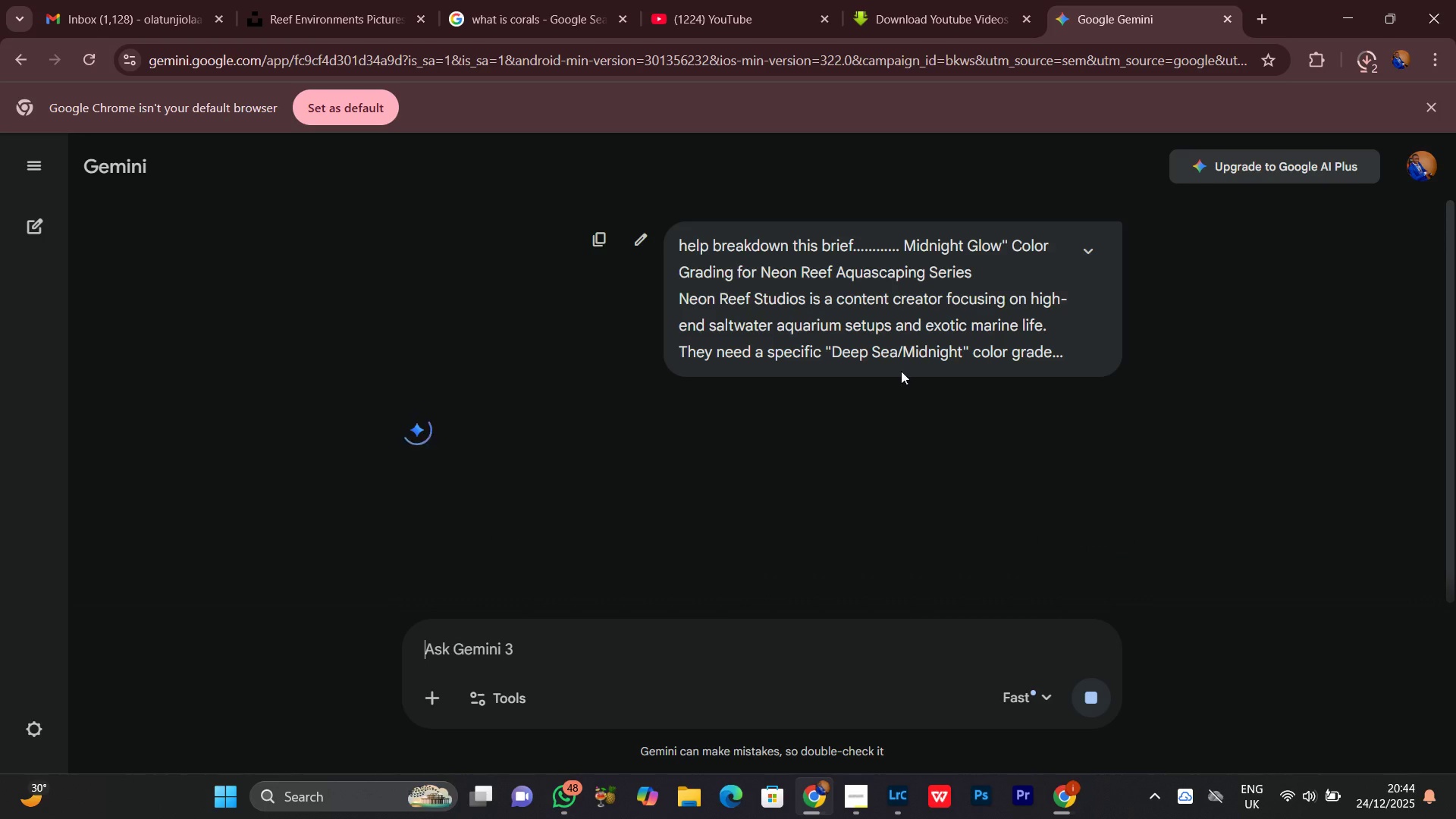 
left_click([1053, 350])
 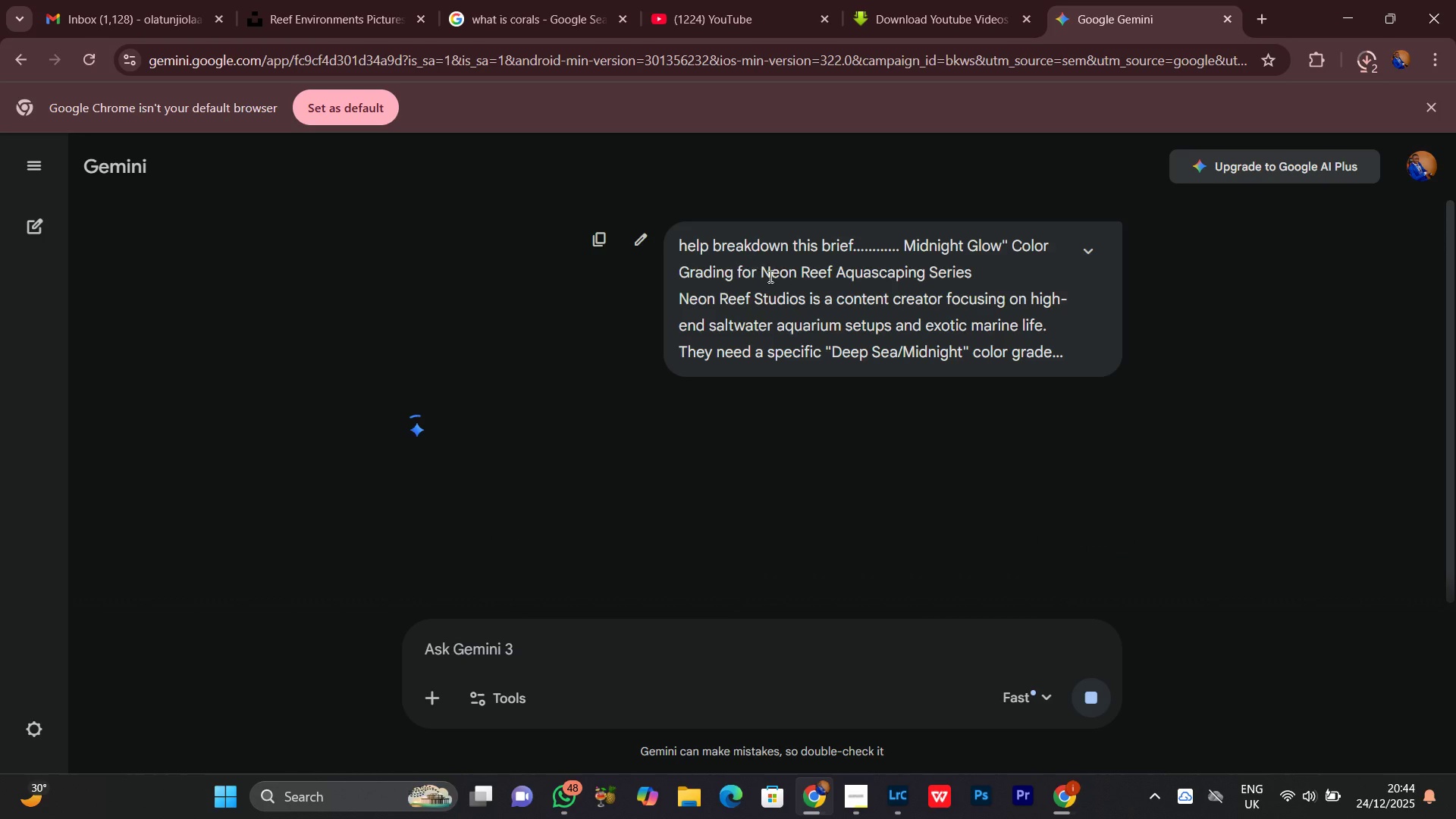 
scroll: coordinate [780, 278], scroll_direction: up, amount: 4.0
 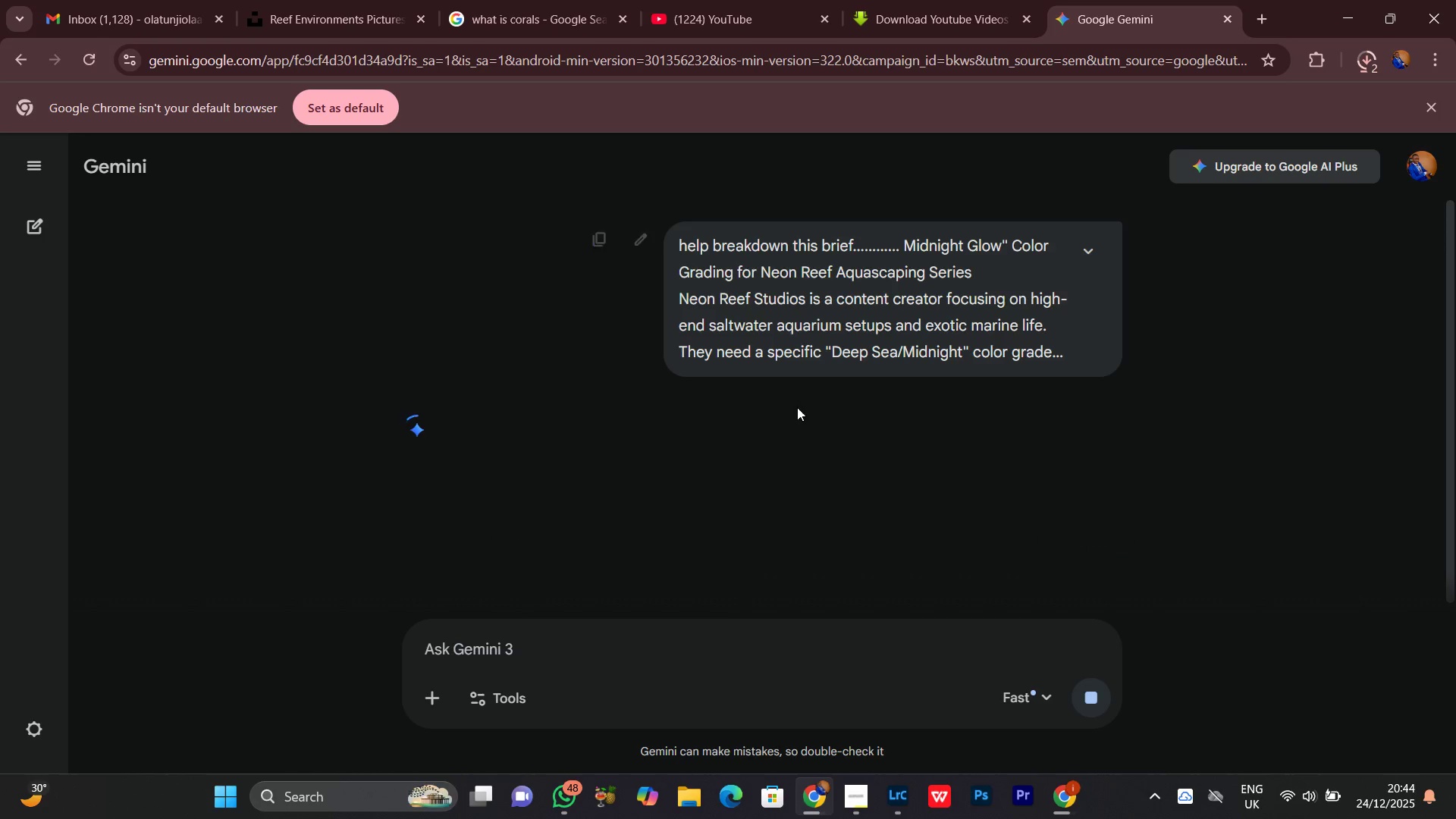 
scroll: coordinate [802, 403], scroll_direction: down, amount: 1.0
 